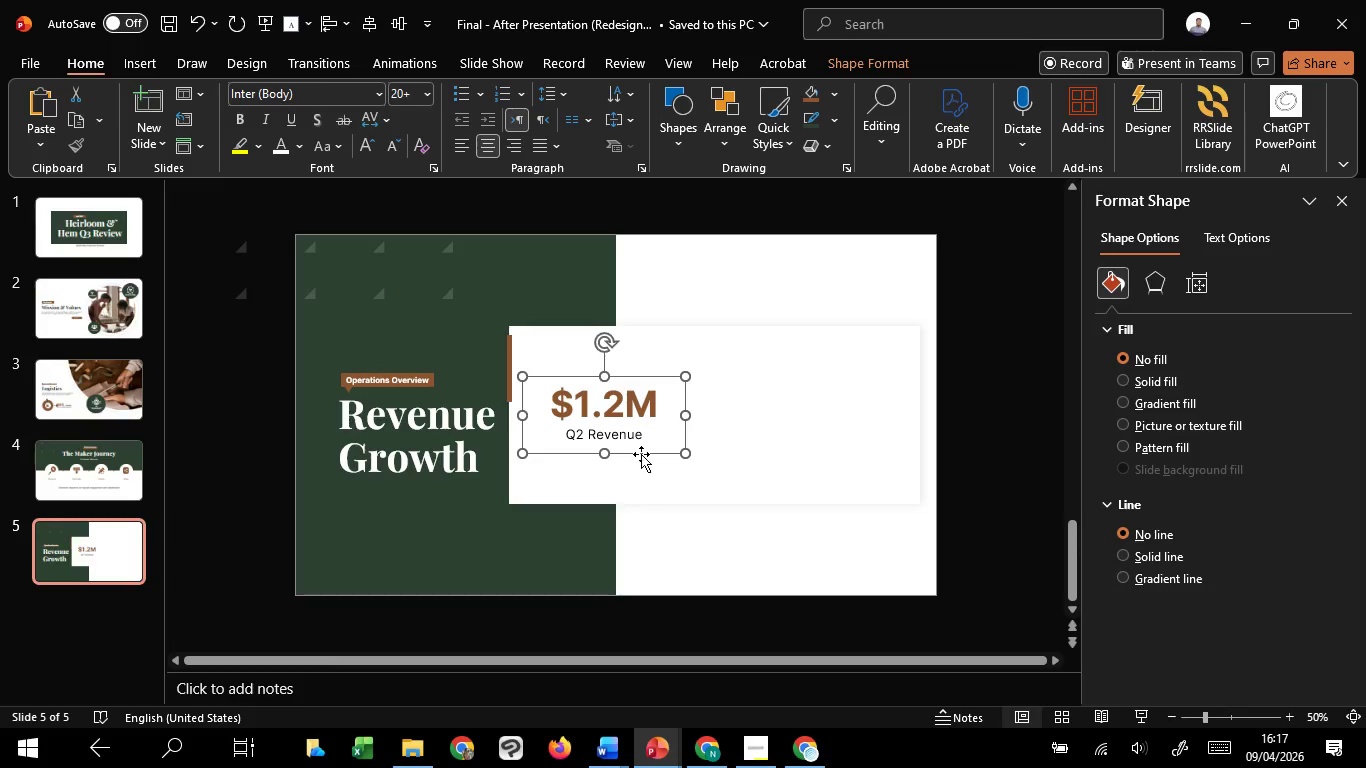 
hold_key(key=ControlLeft, duration=12.19)
hold_key(key=ShiftLeft, duration=4.73)
left_click_drag(start_coordinate=[641, 454], to_coordinate=[763, 441])
 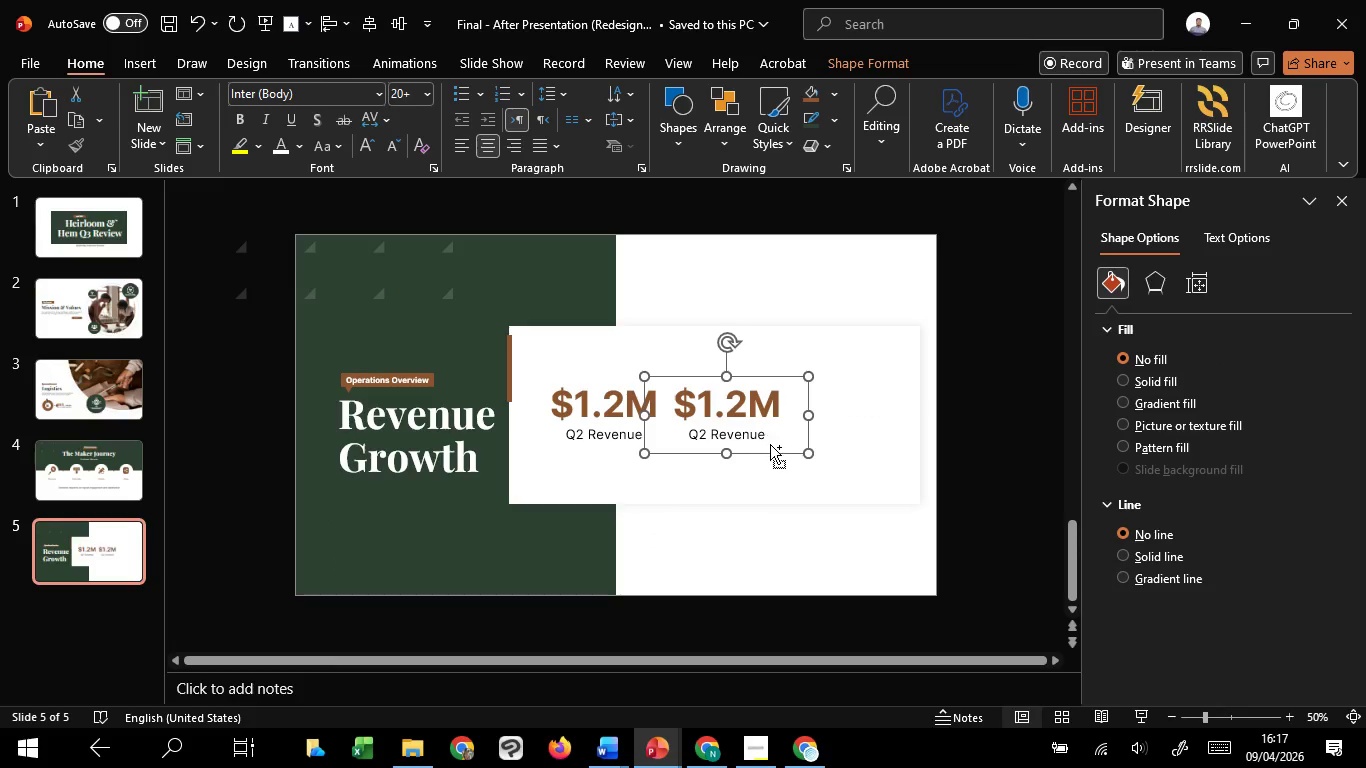 
hold_key(key=C, duration=1.52)
 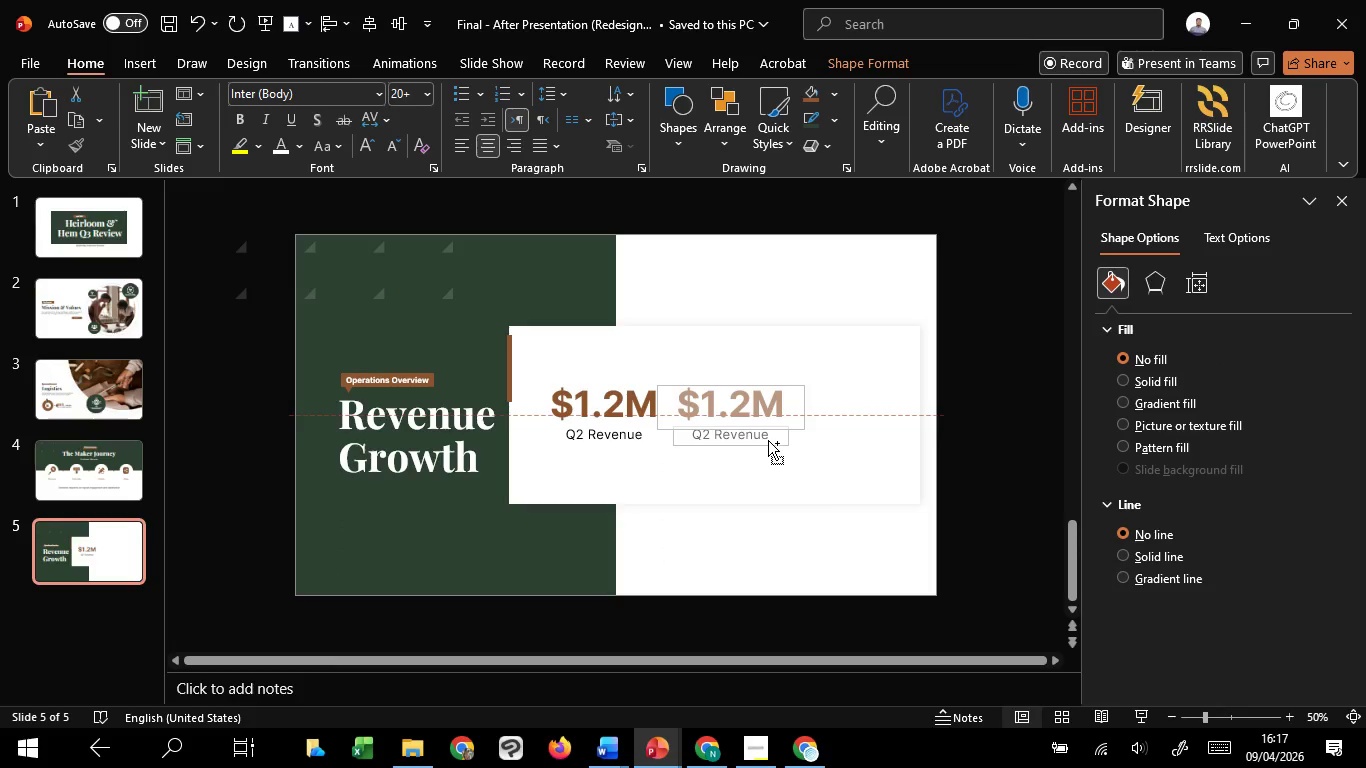 
hold_key(key=C, duration=1.5)
 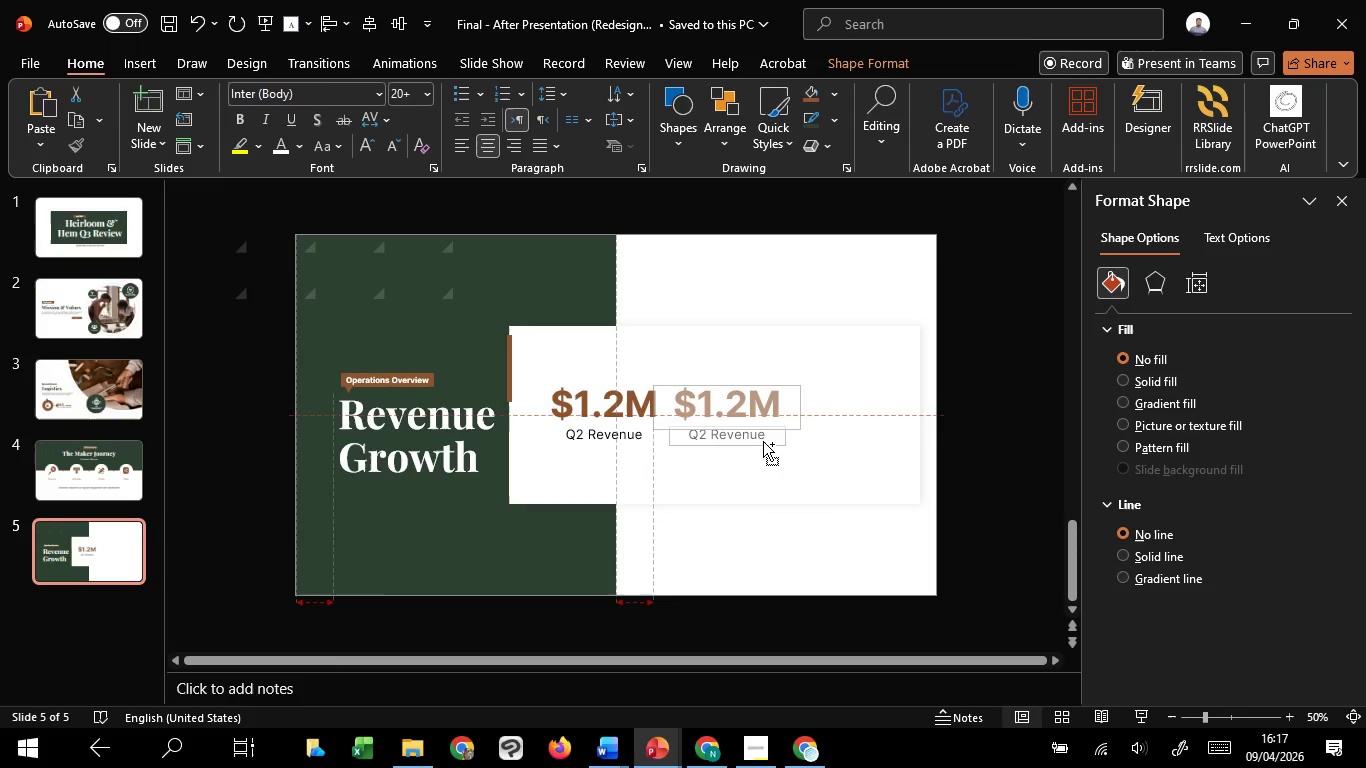 
hold_key(key=C, duration=1.05)
 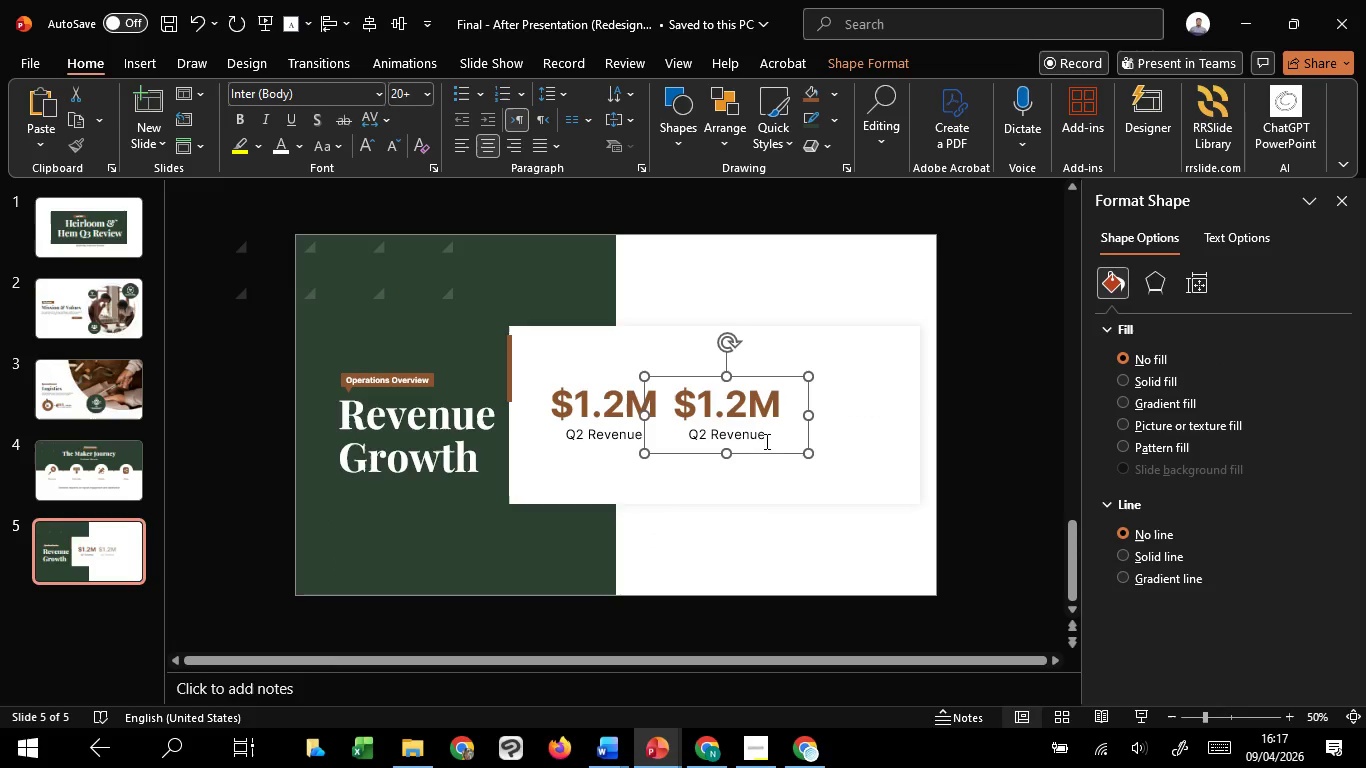 
hold_key(key=ShiftLeft, duration=7.09)
left_click_drag(start_coordinate=[770, 444], to_coordinate=[893, 446])
 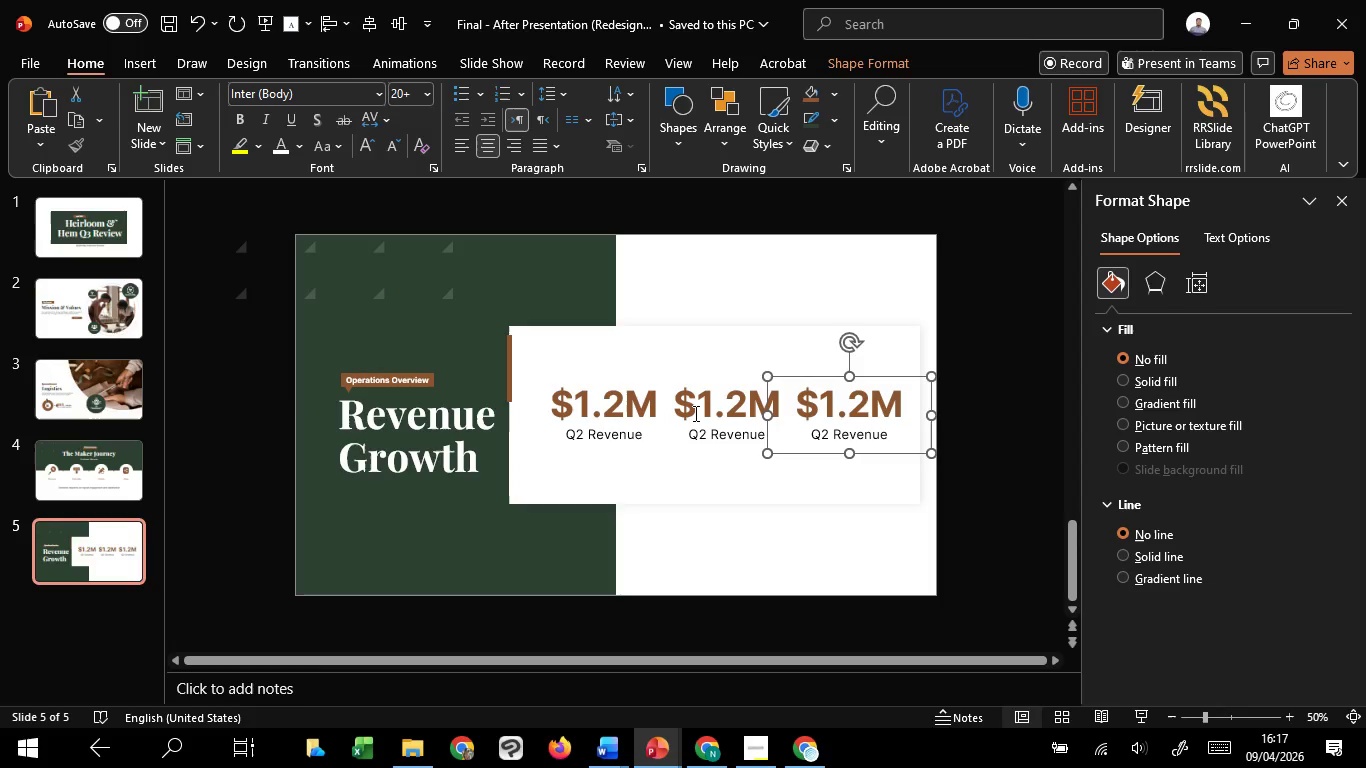 
hold_key(key=C, duration=1.52)
 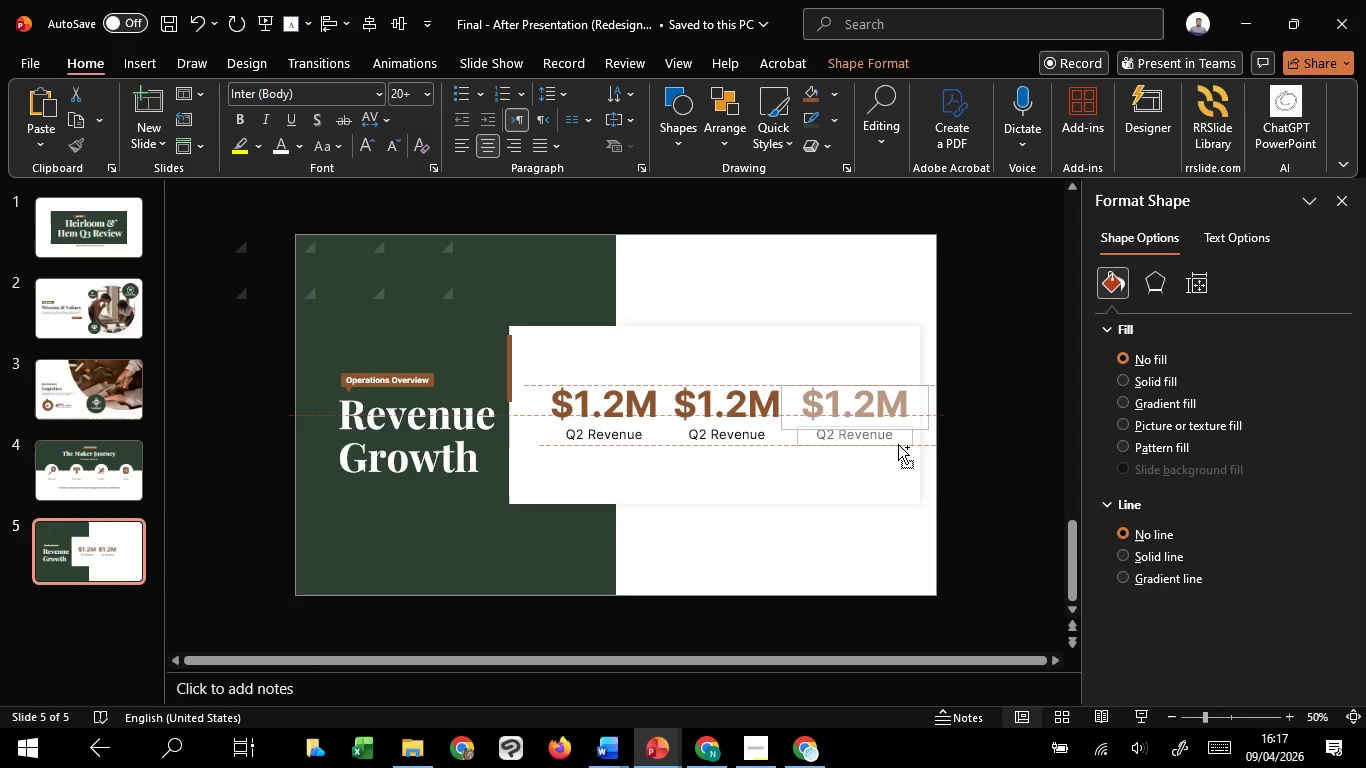 
hold_key(key=C, duration=1.51)
 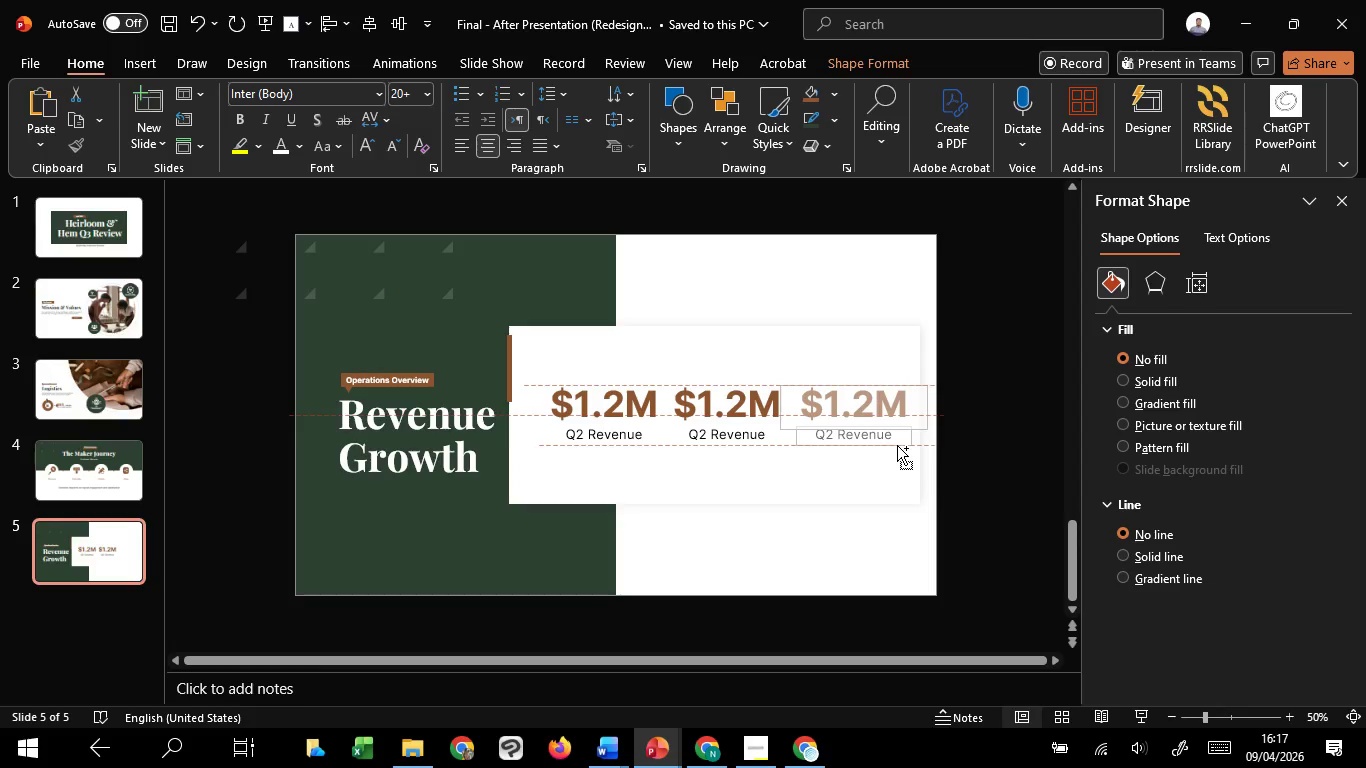 
hold_key(key=C, duration=1.5)
 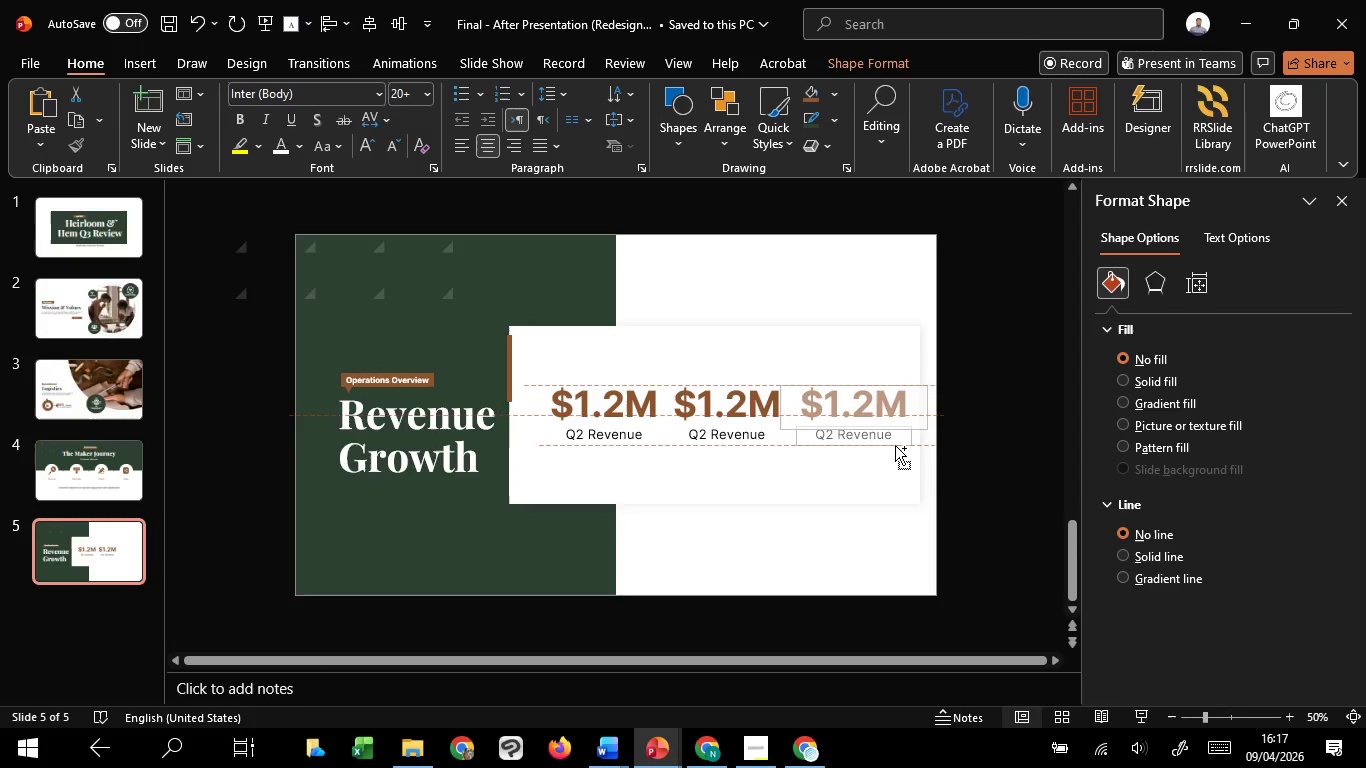 
hold_key(key=C, duration=1.5)
 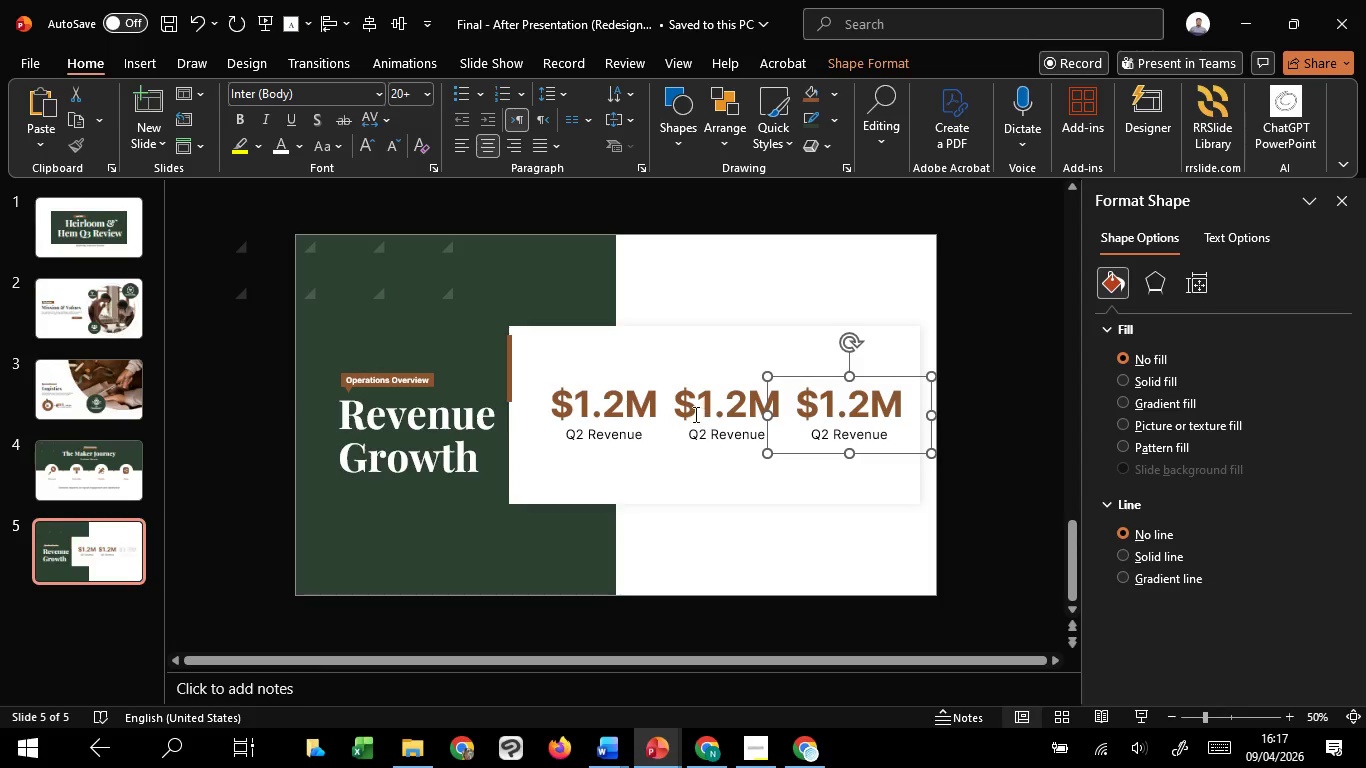 
hold_key(key=C, duration=0.39)
 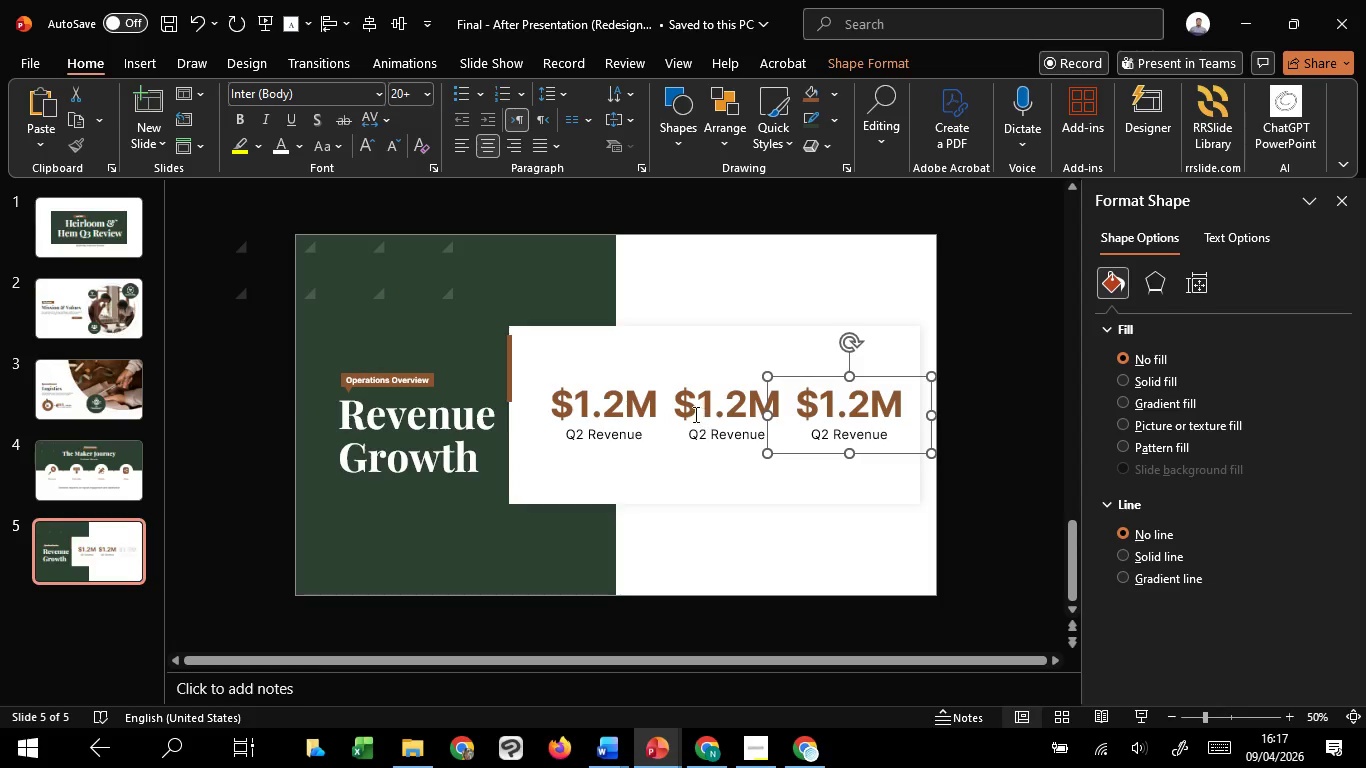 
hold_key(key=ShiftLeft, duration=0.34)
 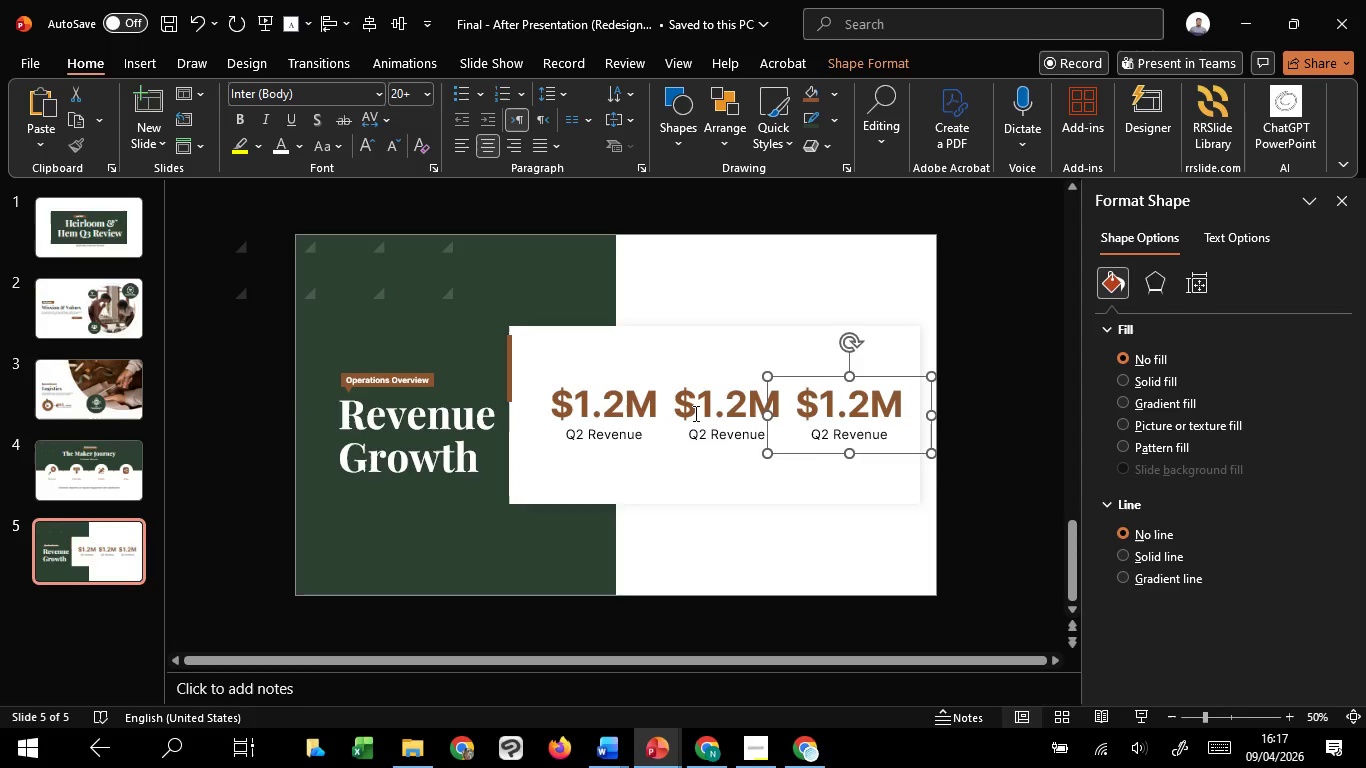 
hold_key(key=ShiftLeft, duration=1.47)
left_click([694, 413])
 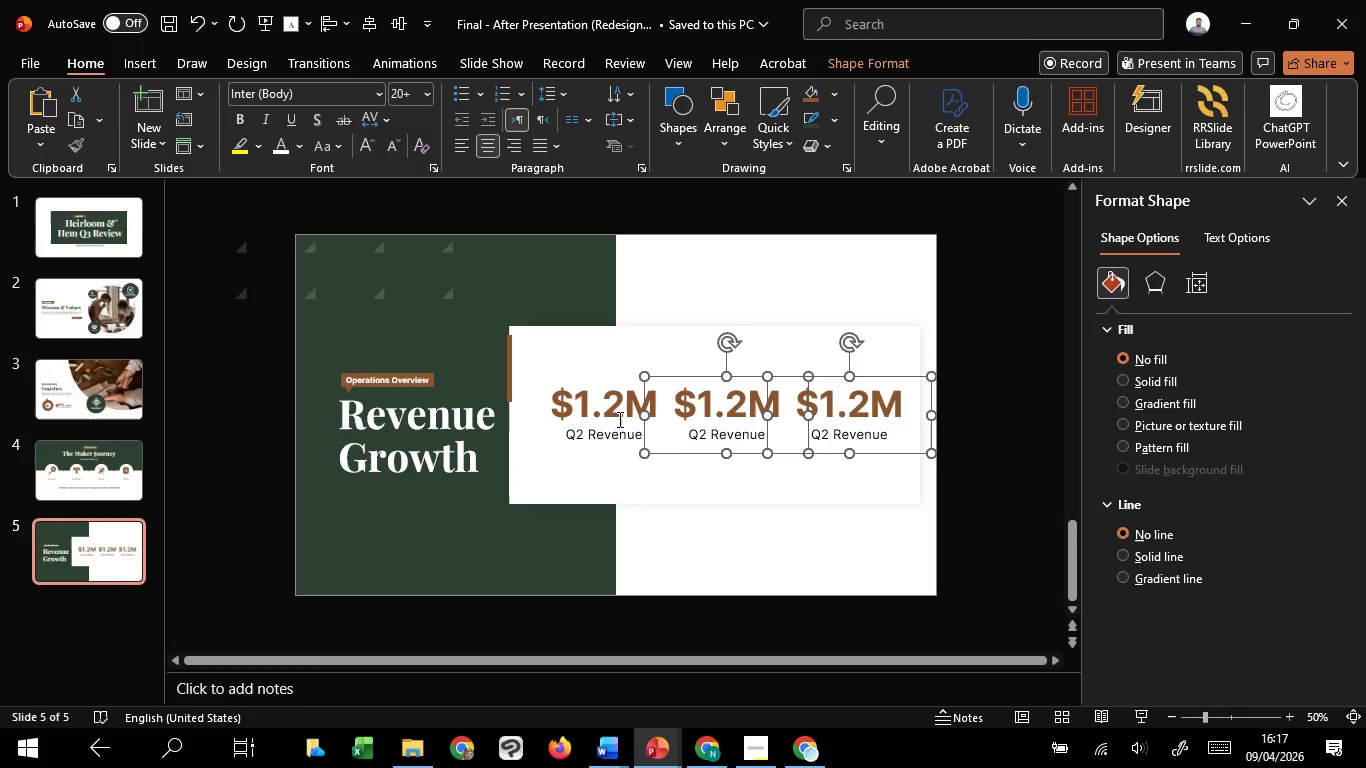 
left_click([618, 419])
 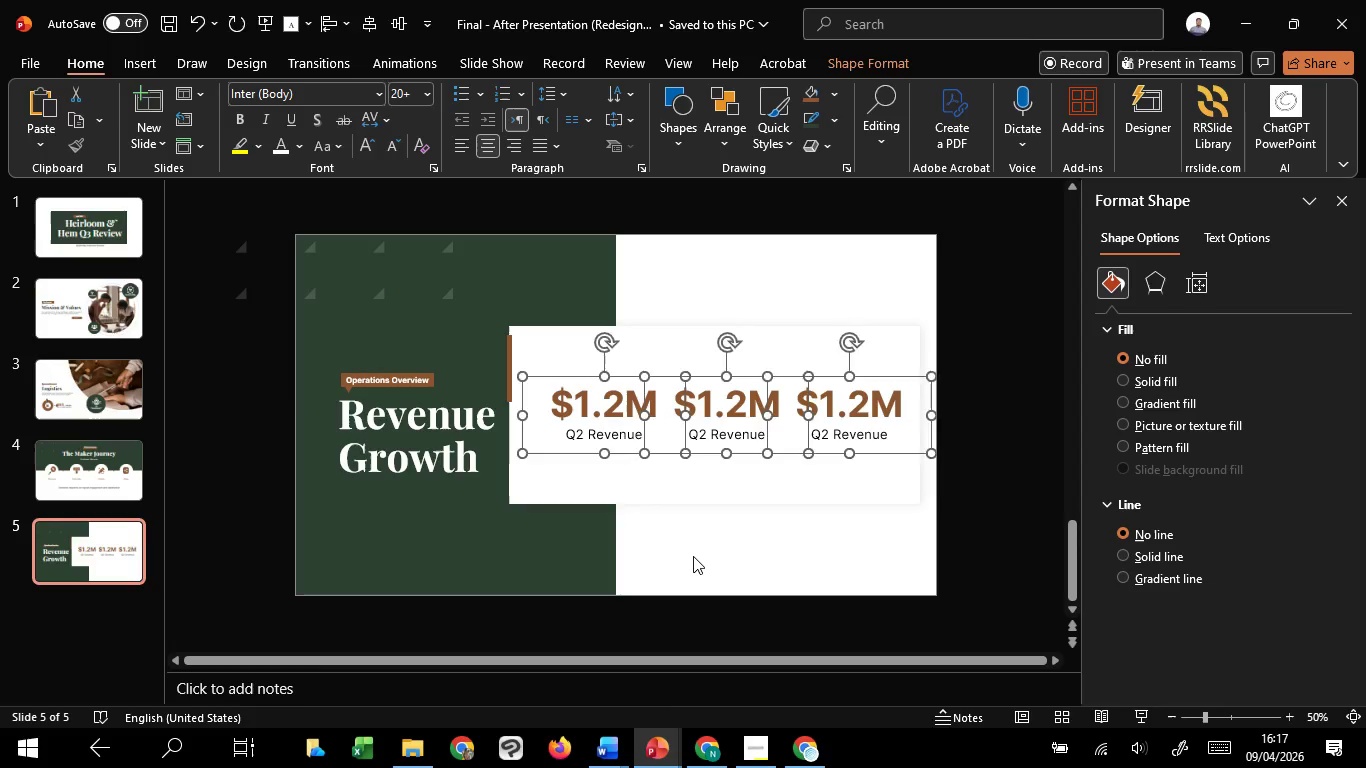 
left_click([693, 556])
 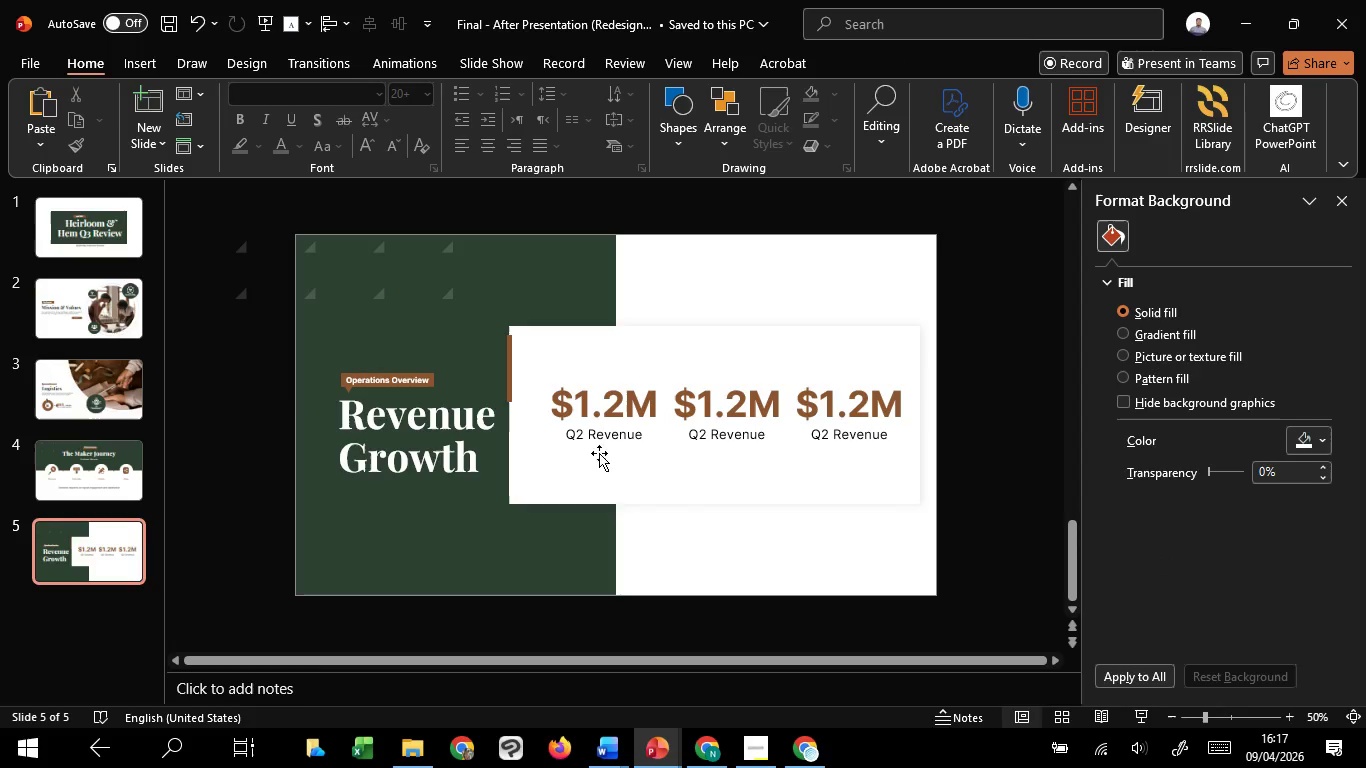 
left_click([599, 427])
 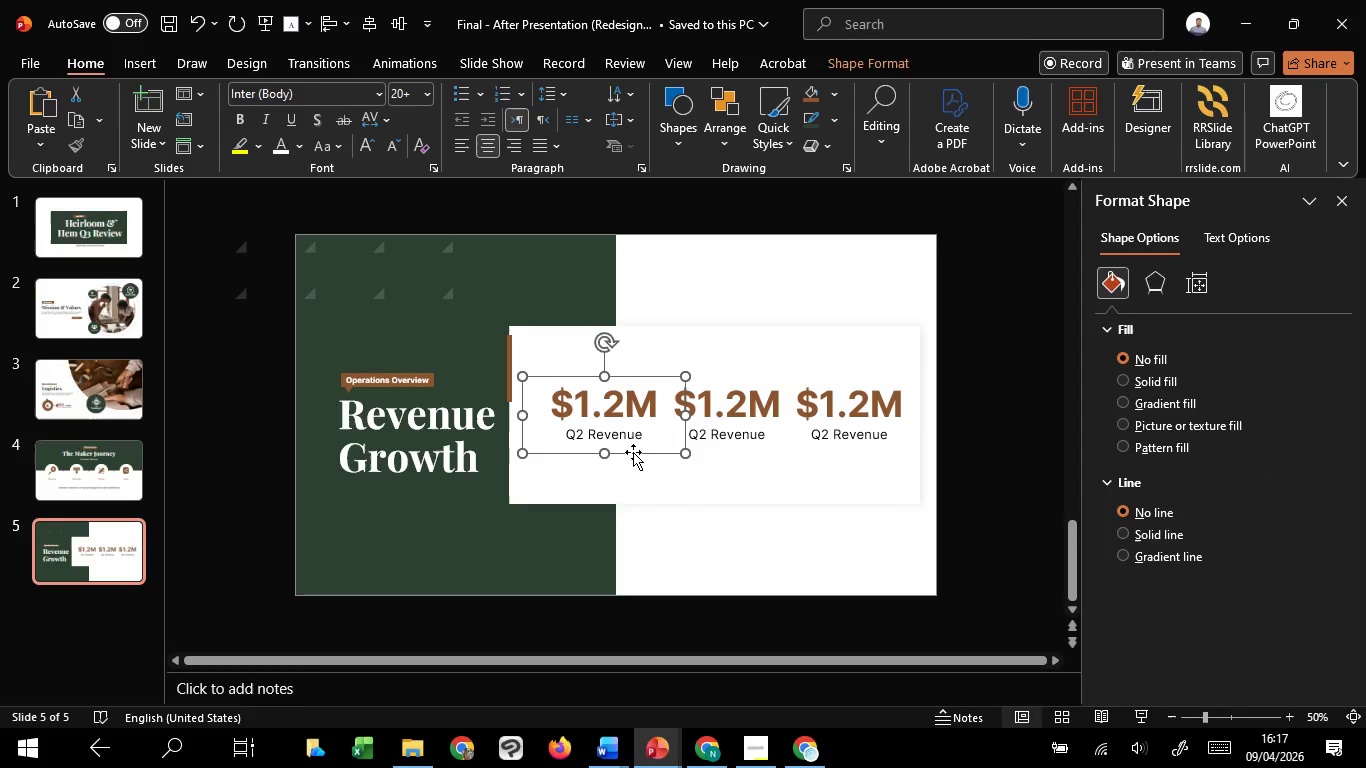 
left_click_drag(start_coordinate=[633, 452], to_coordinate=[614, 458])
 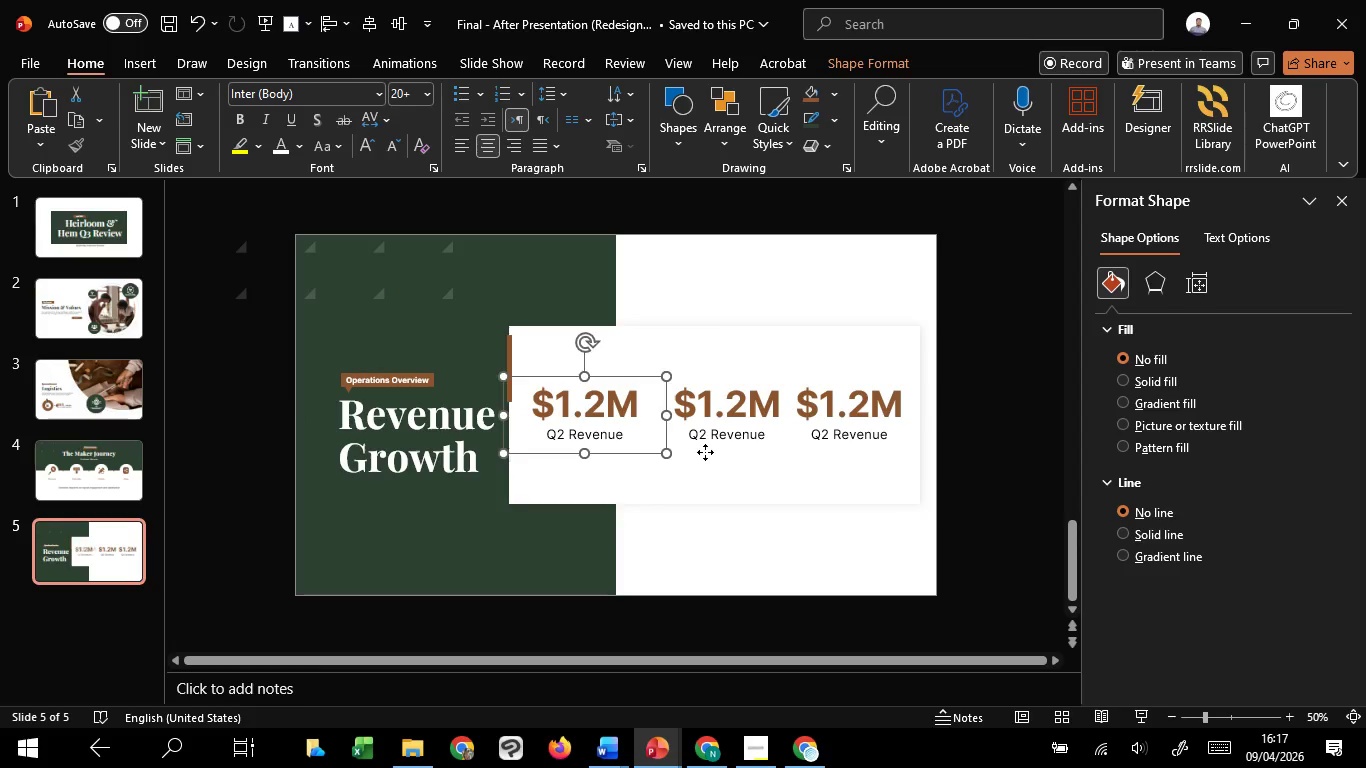 
hold_key(key=ShiftLeft, duration=1.12)
 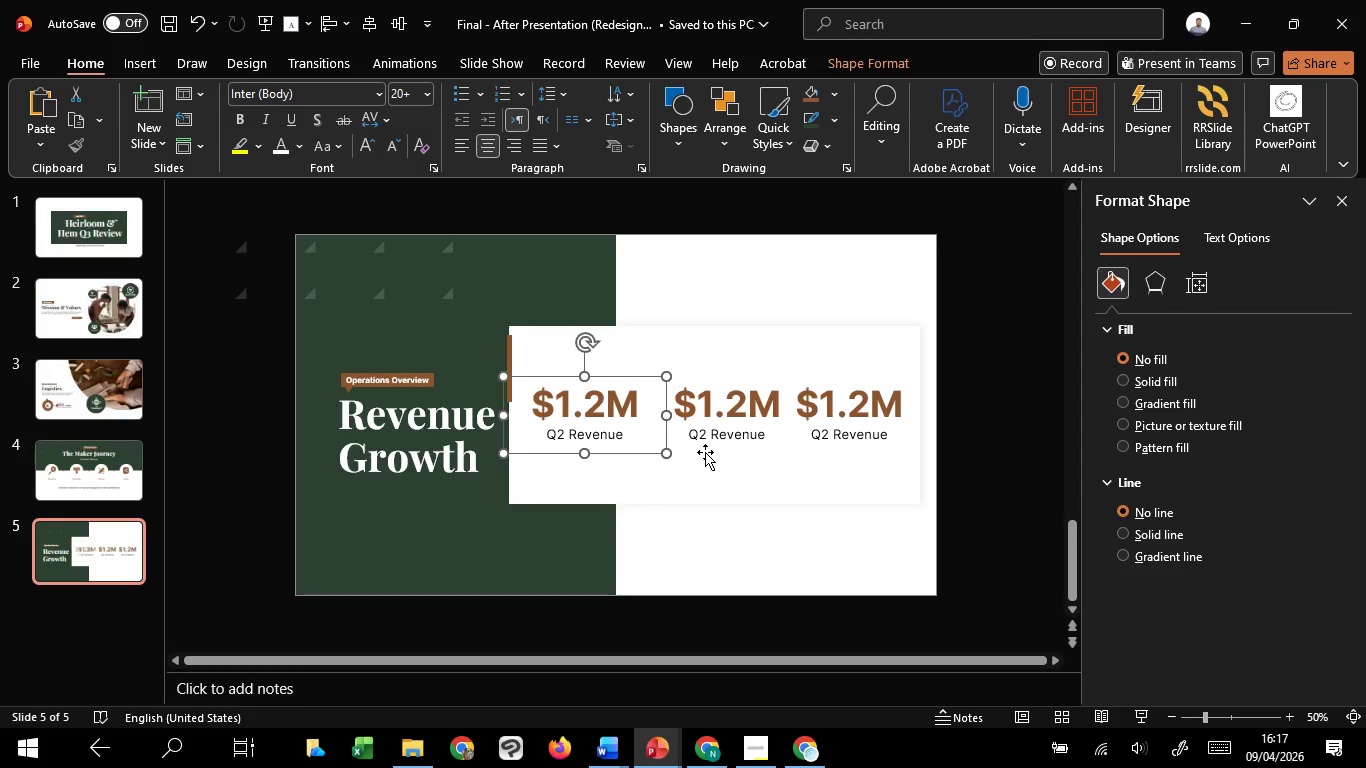 
left_click([705, 452])
 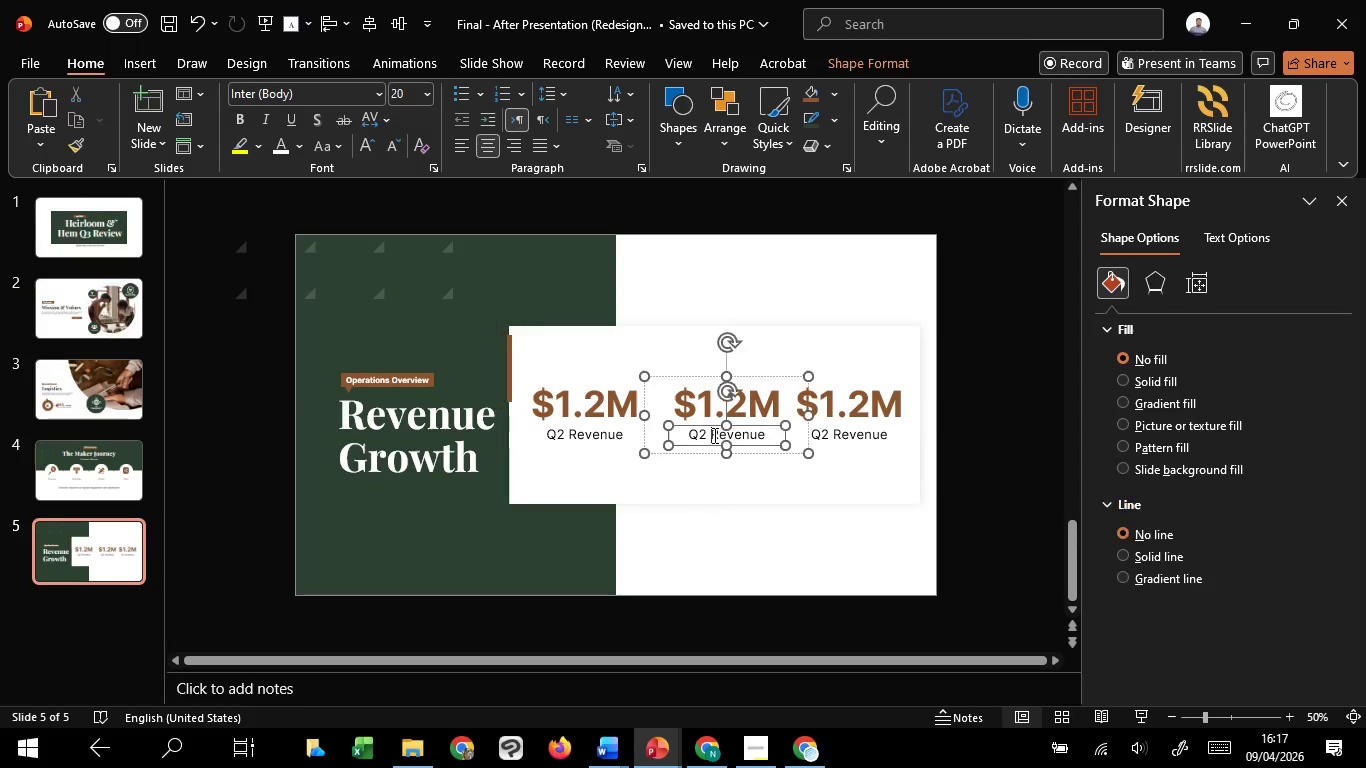 
left_click([713, 435])
 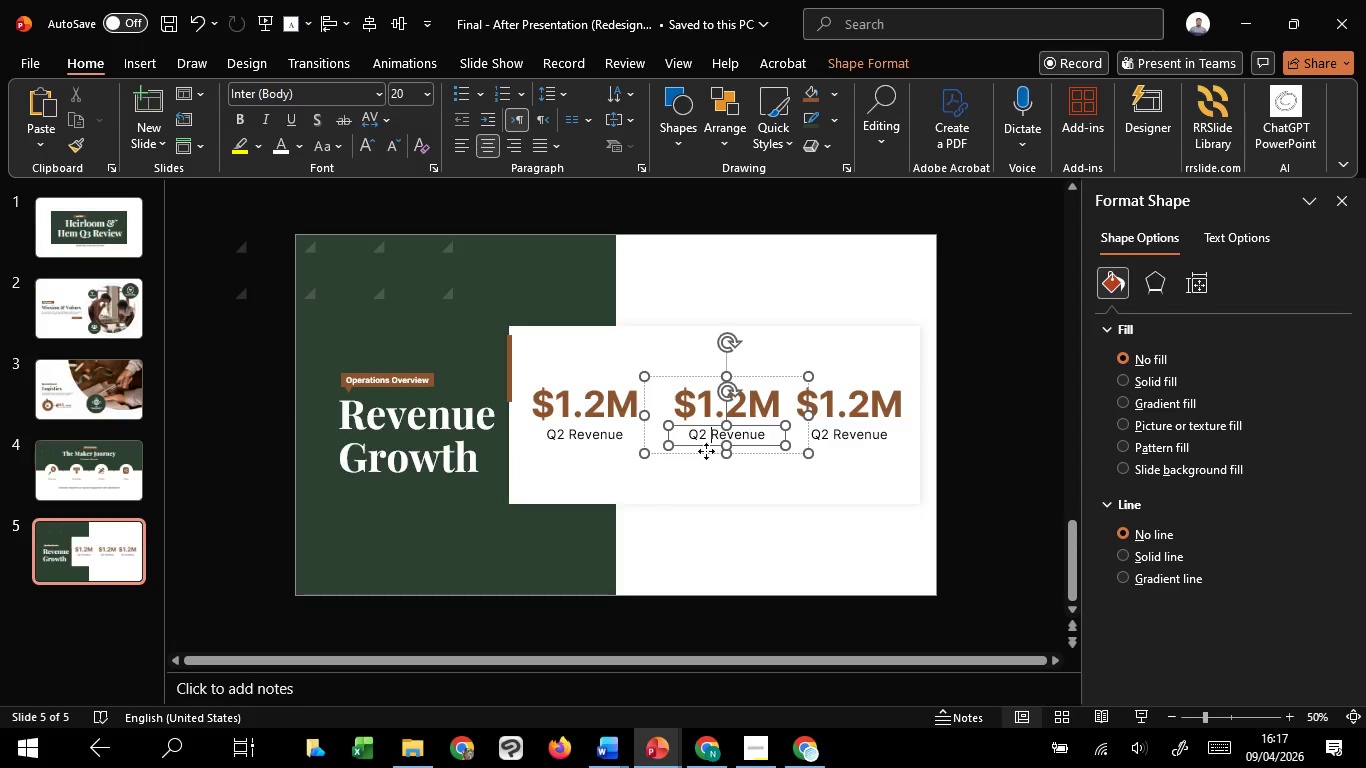 
left_click([706, 451])
 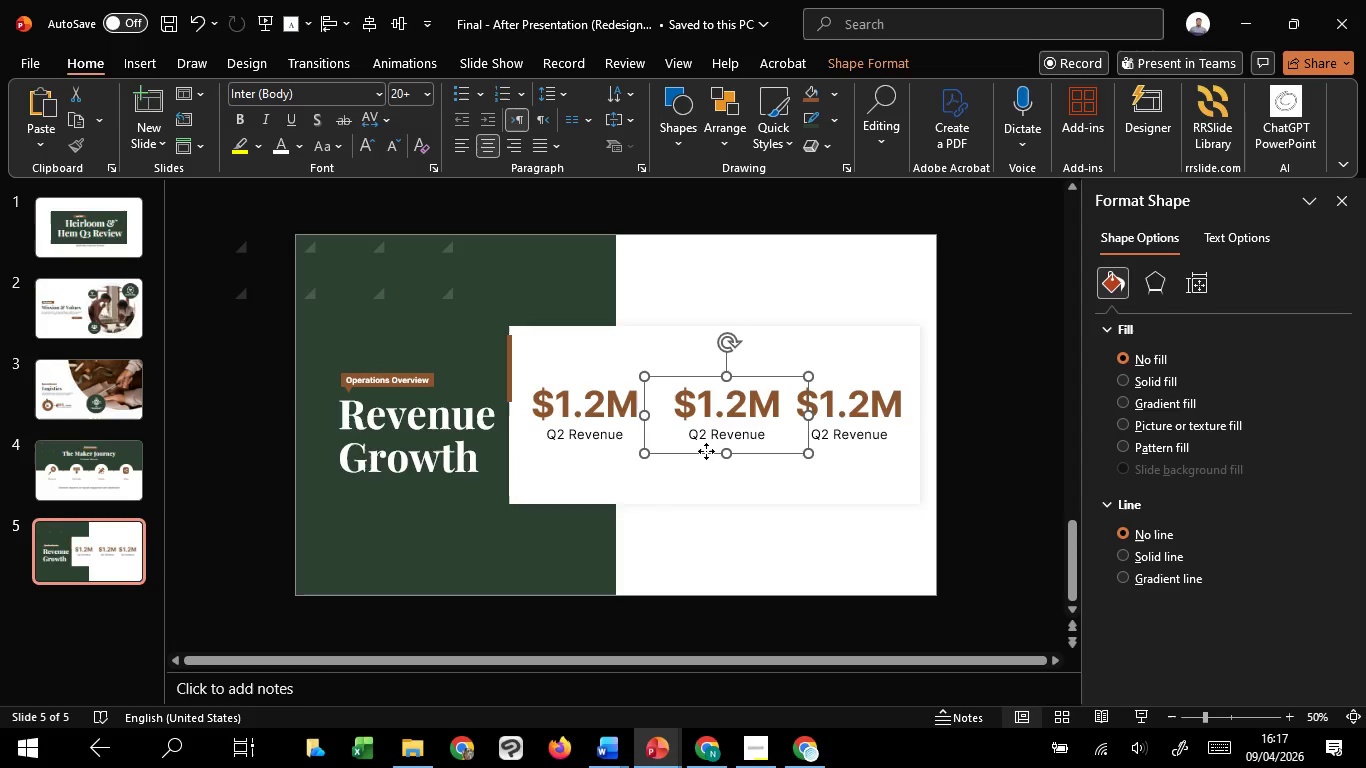 
left_click_drag(start_coordinate=[706, 451], to_coordinate=[698, 452])
 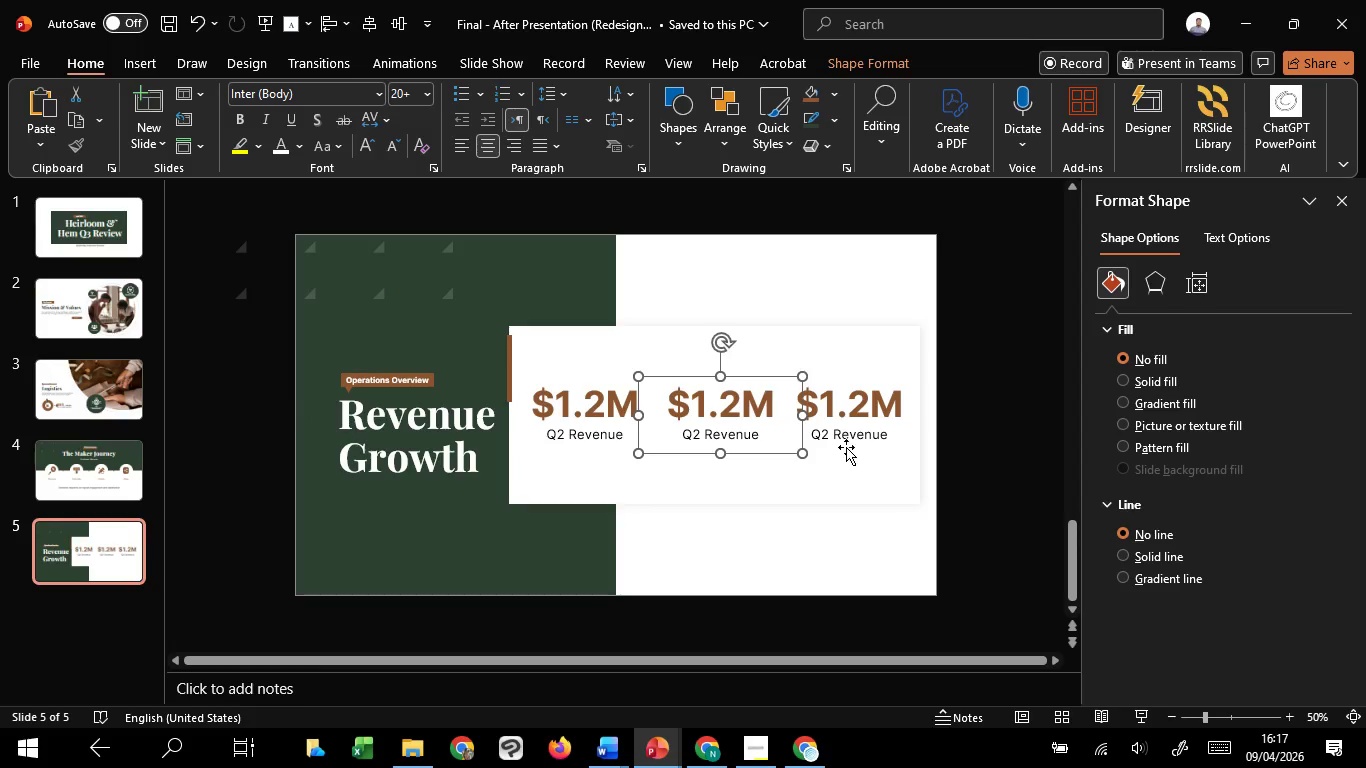 
hold_key(key=ShiftLeft, duration=1.51)
 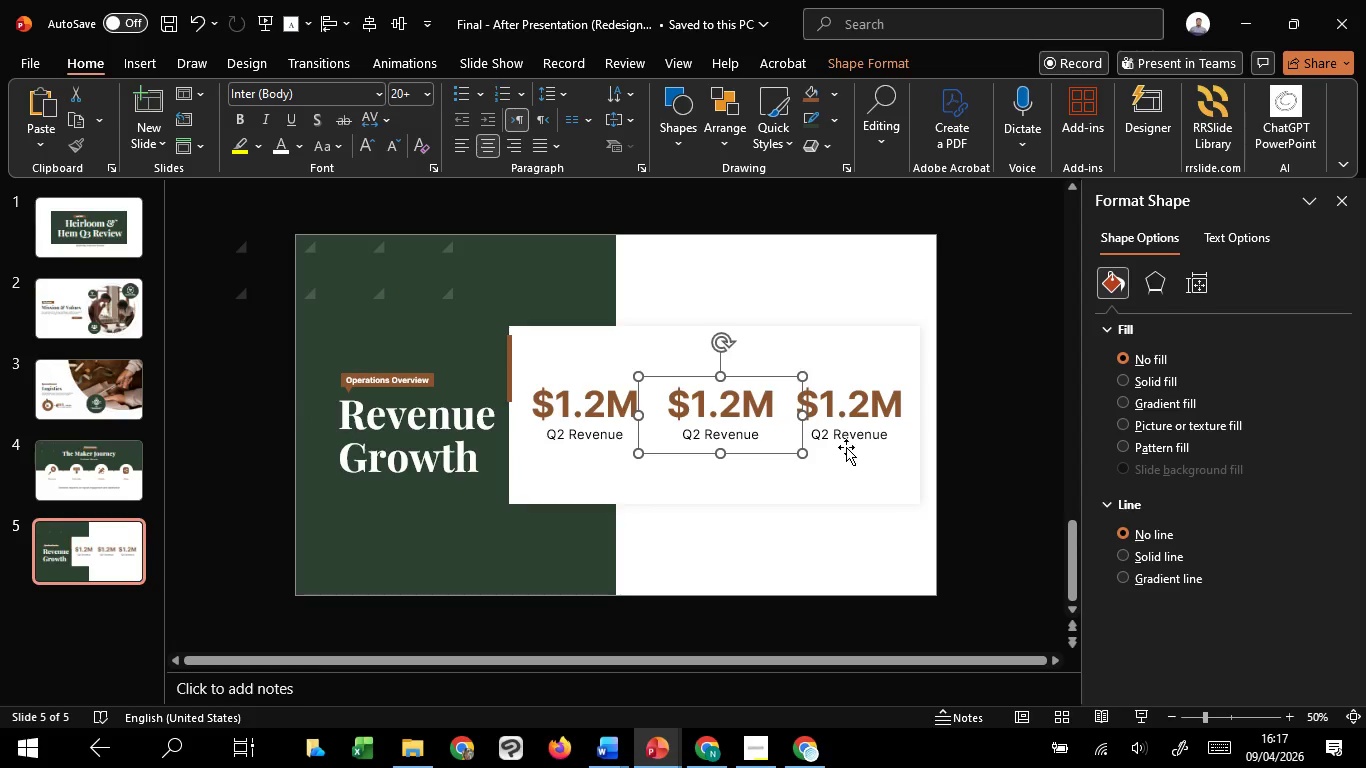 
hold_key(key=ShiftLeft, duration=0.34)
 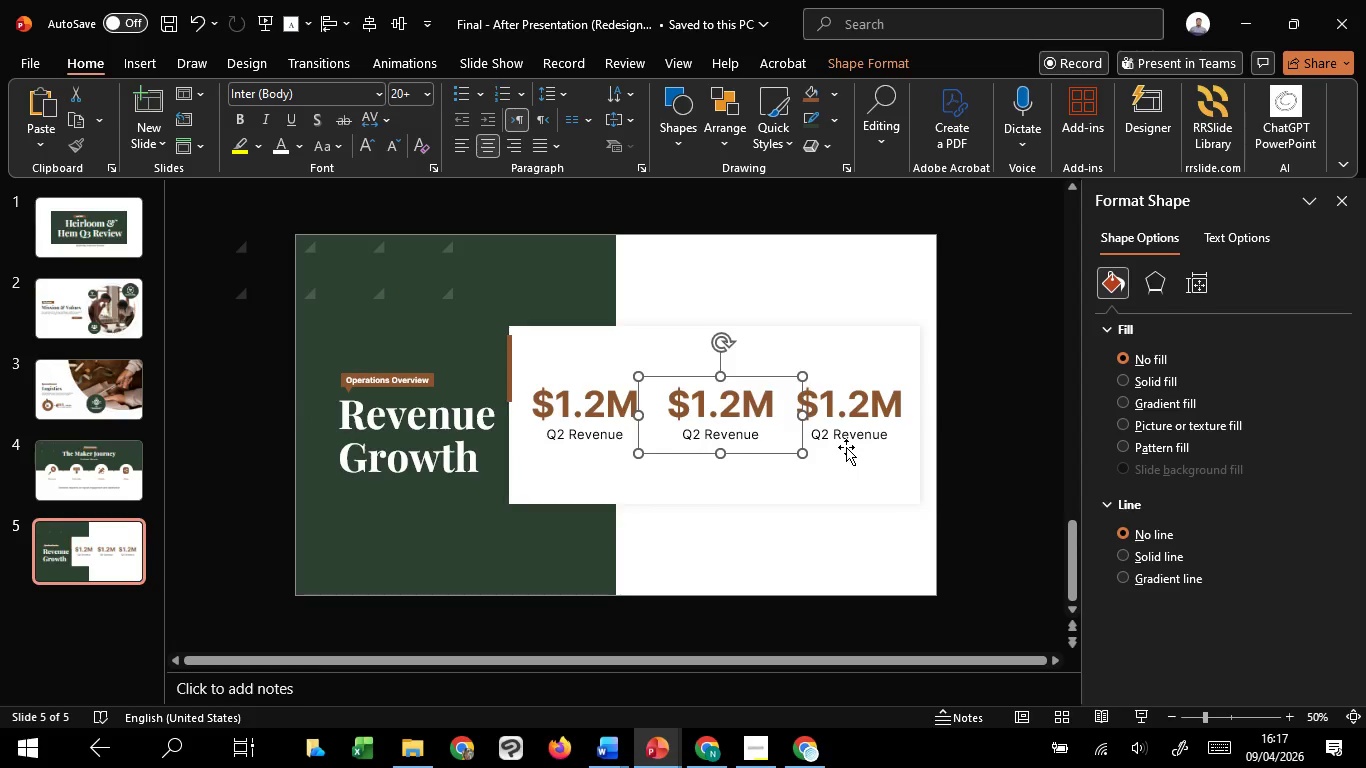 
left_click([846, 447])
 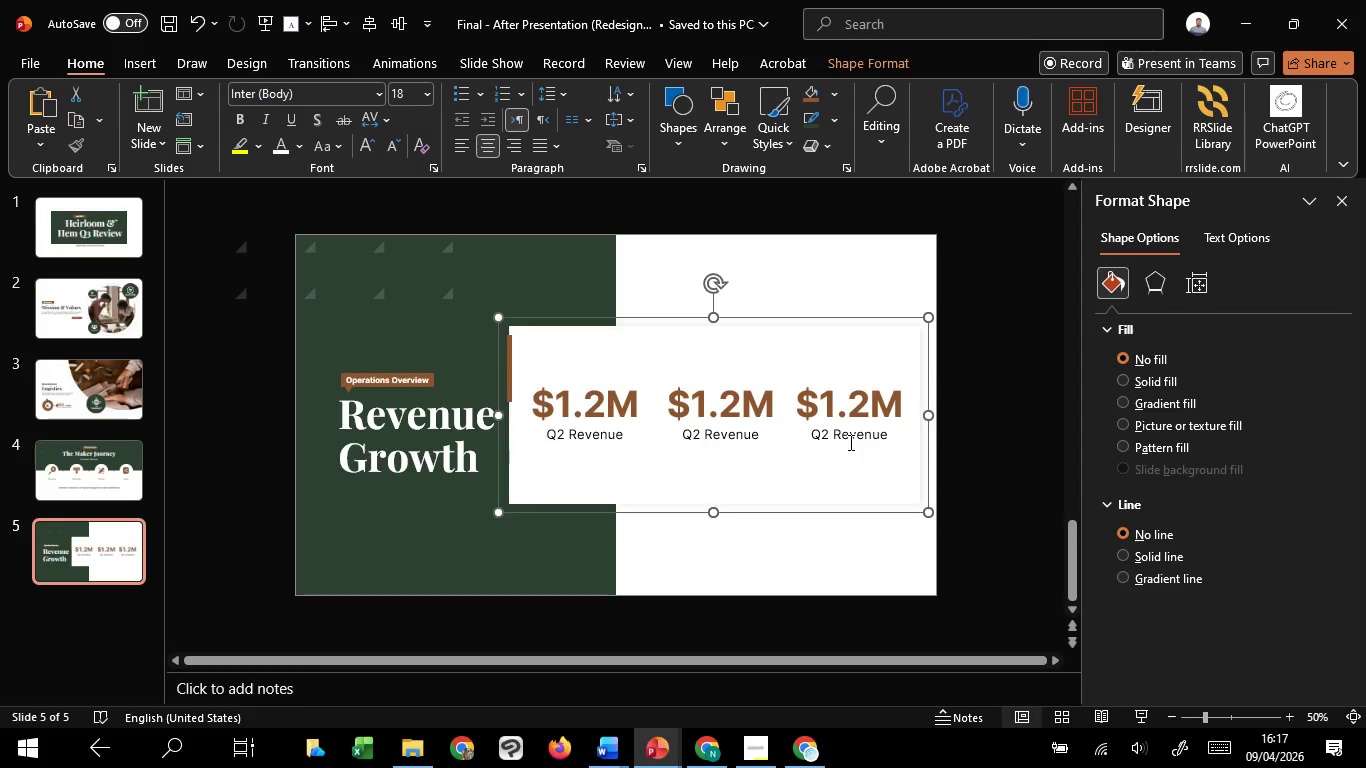 
left_click([849, 442])
 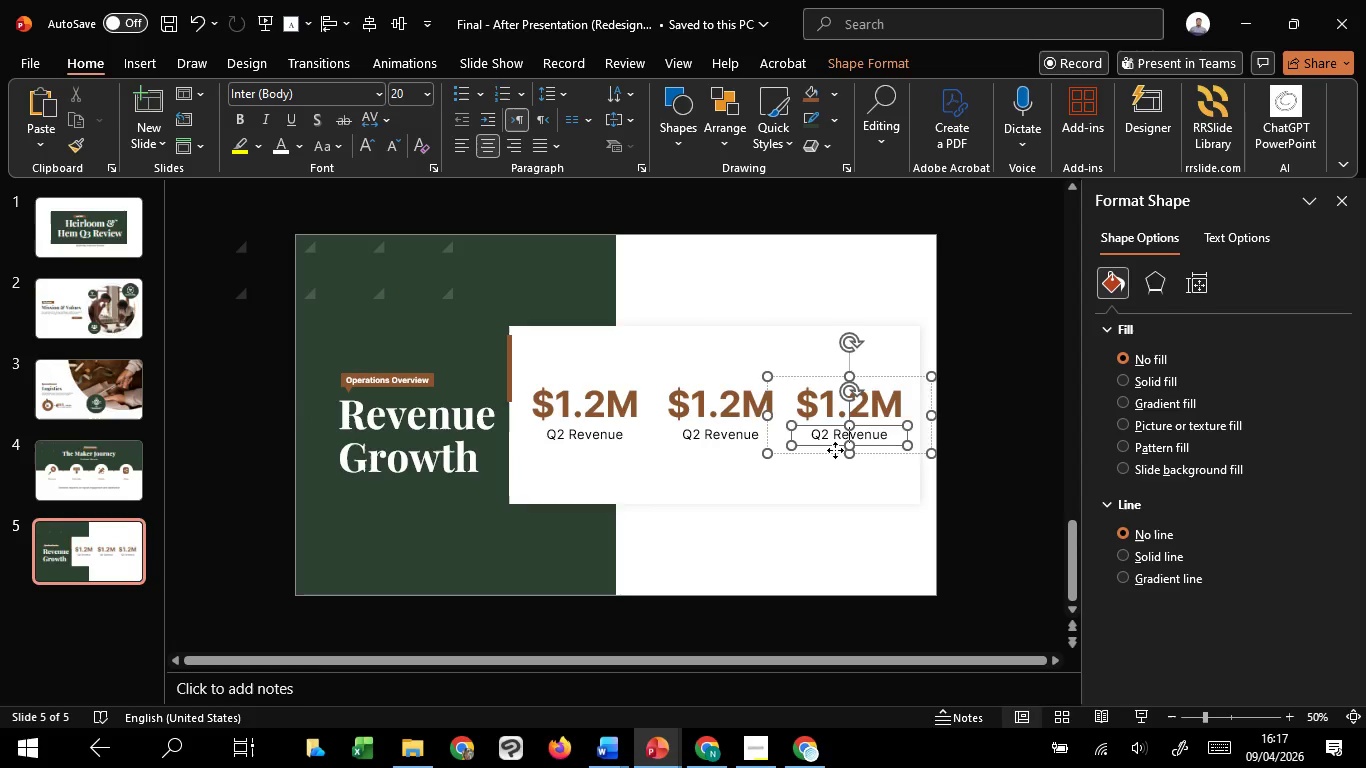 
left_click([835, 450])
 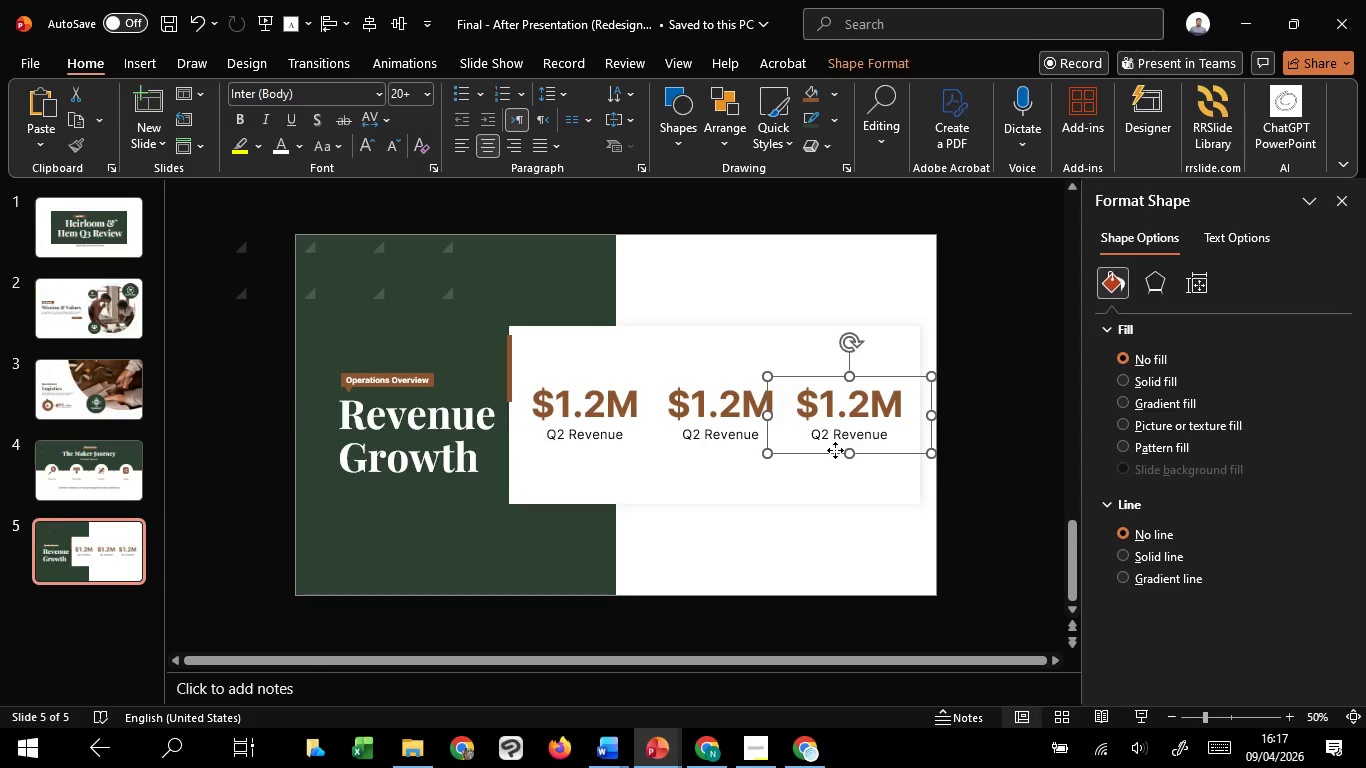 
left_click_drag(start_coordinate=[835, 450], to_coordinate=[830, 450])
 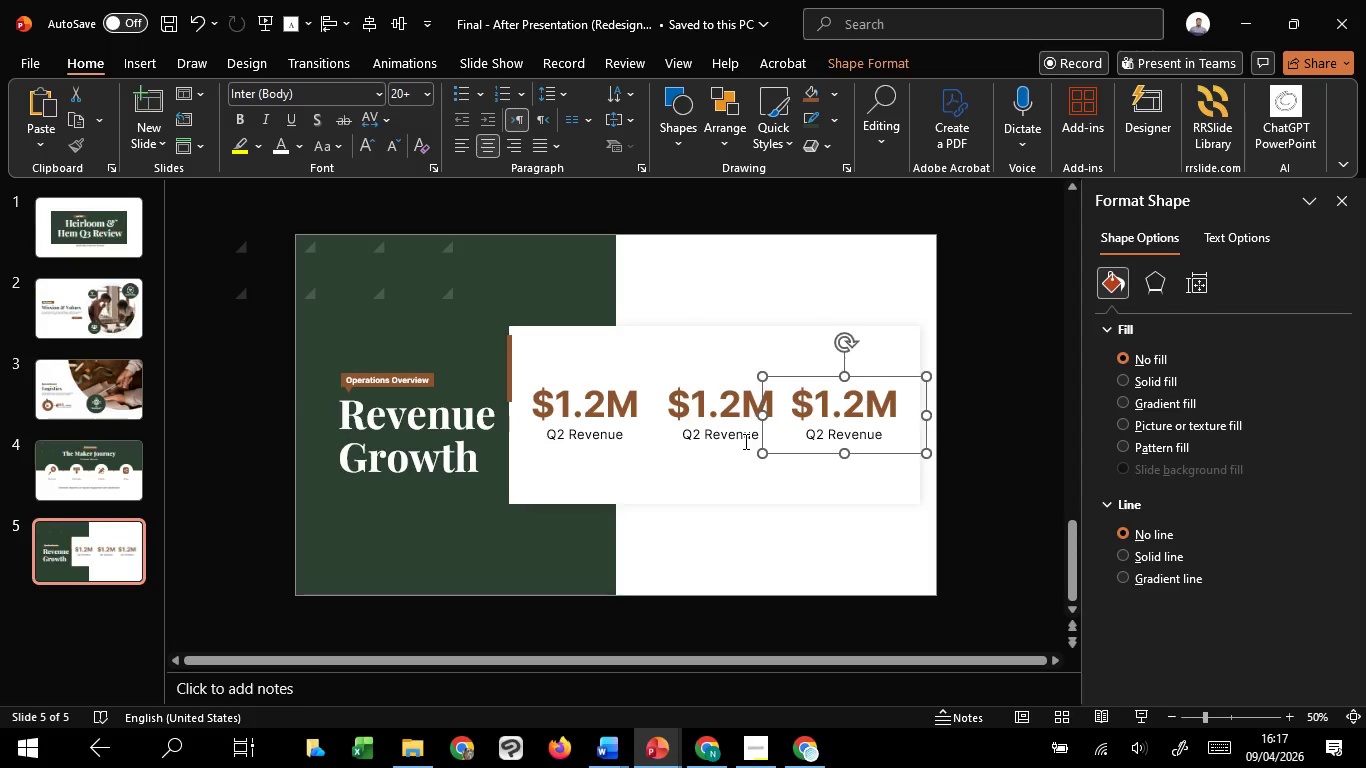 
hold_key(key=ShiftLeft, duration=1.02)
 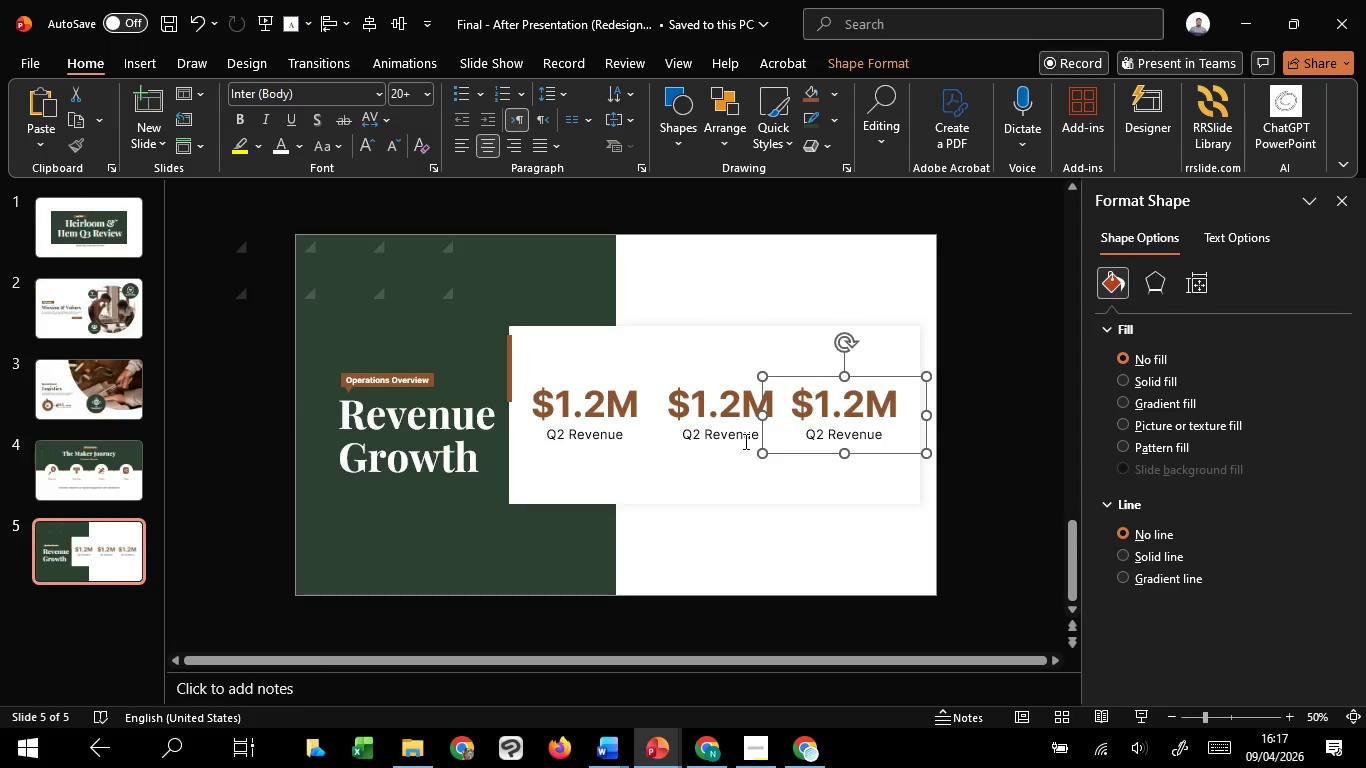 
left_click([744, 441])
 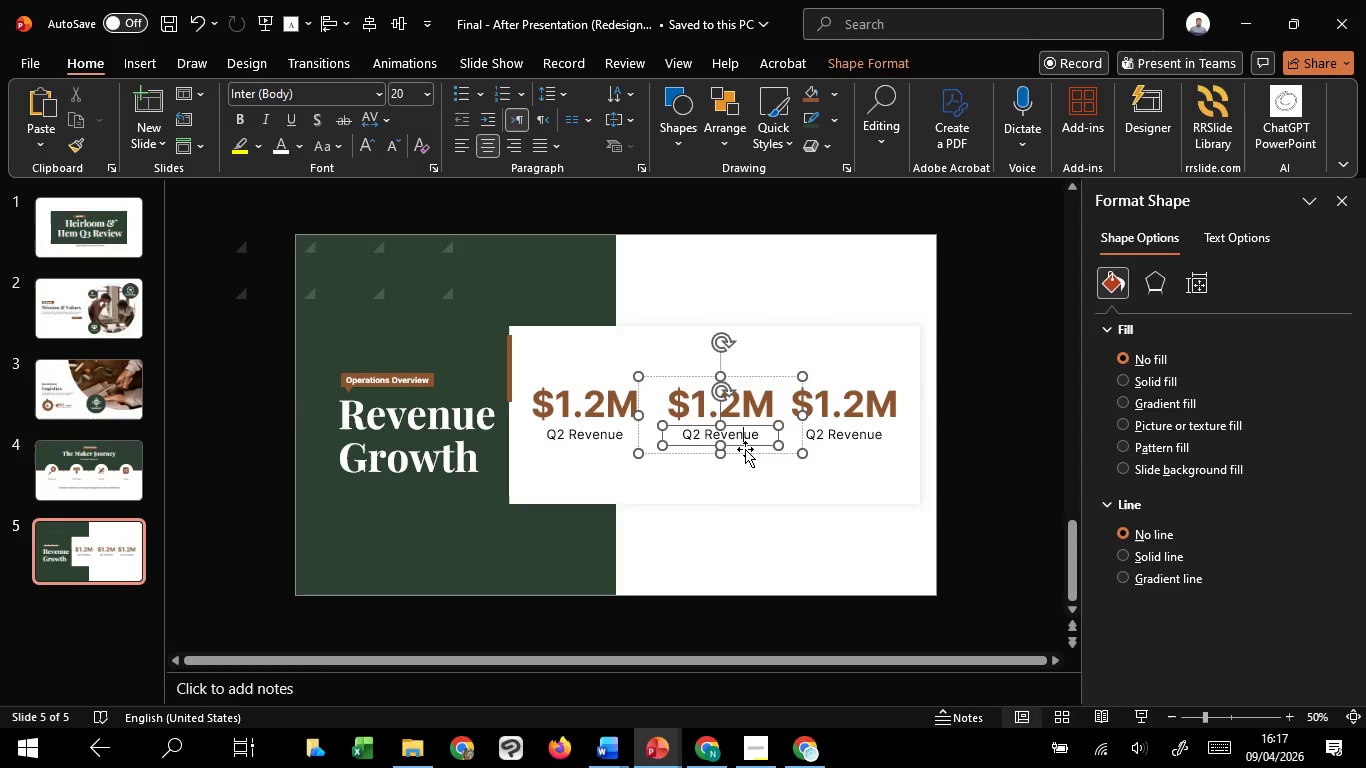 
left_click([745, 449])
 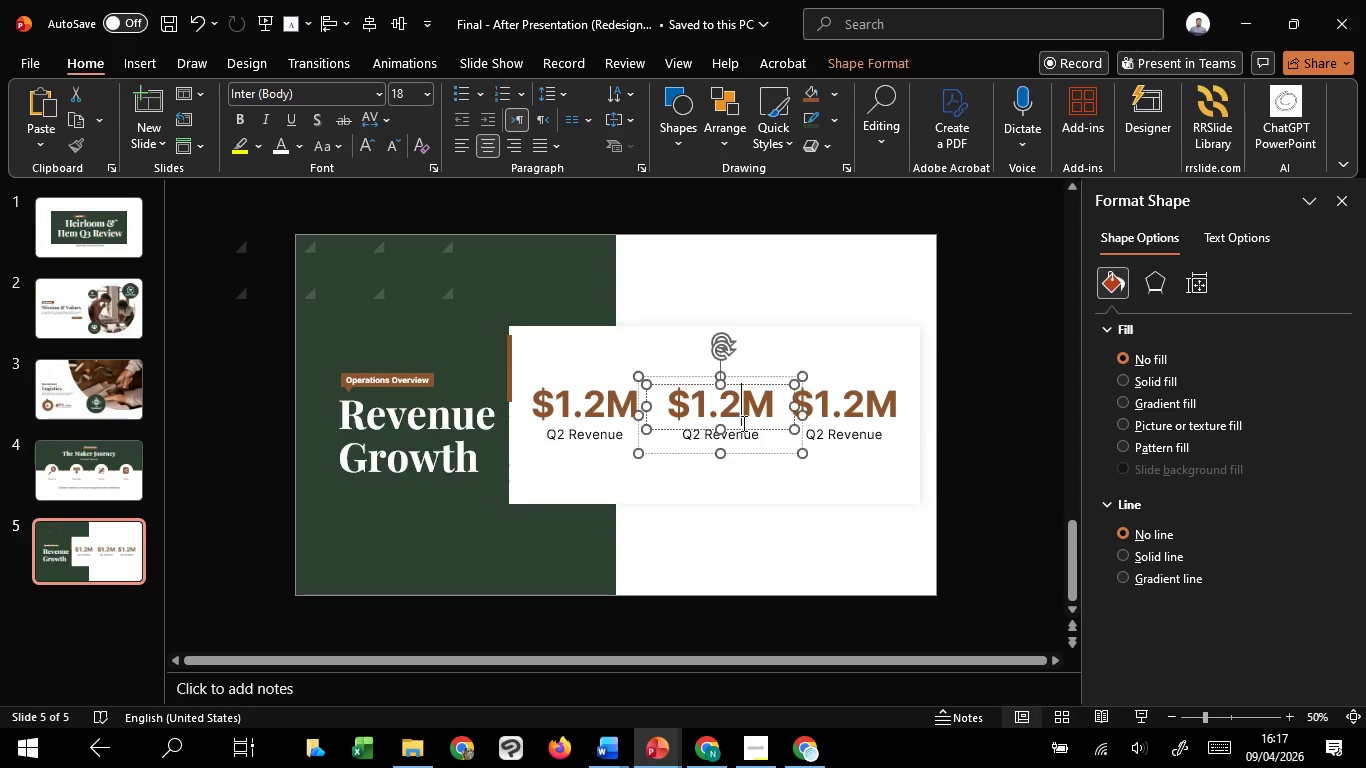 
left_click([742, 423])
 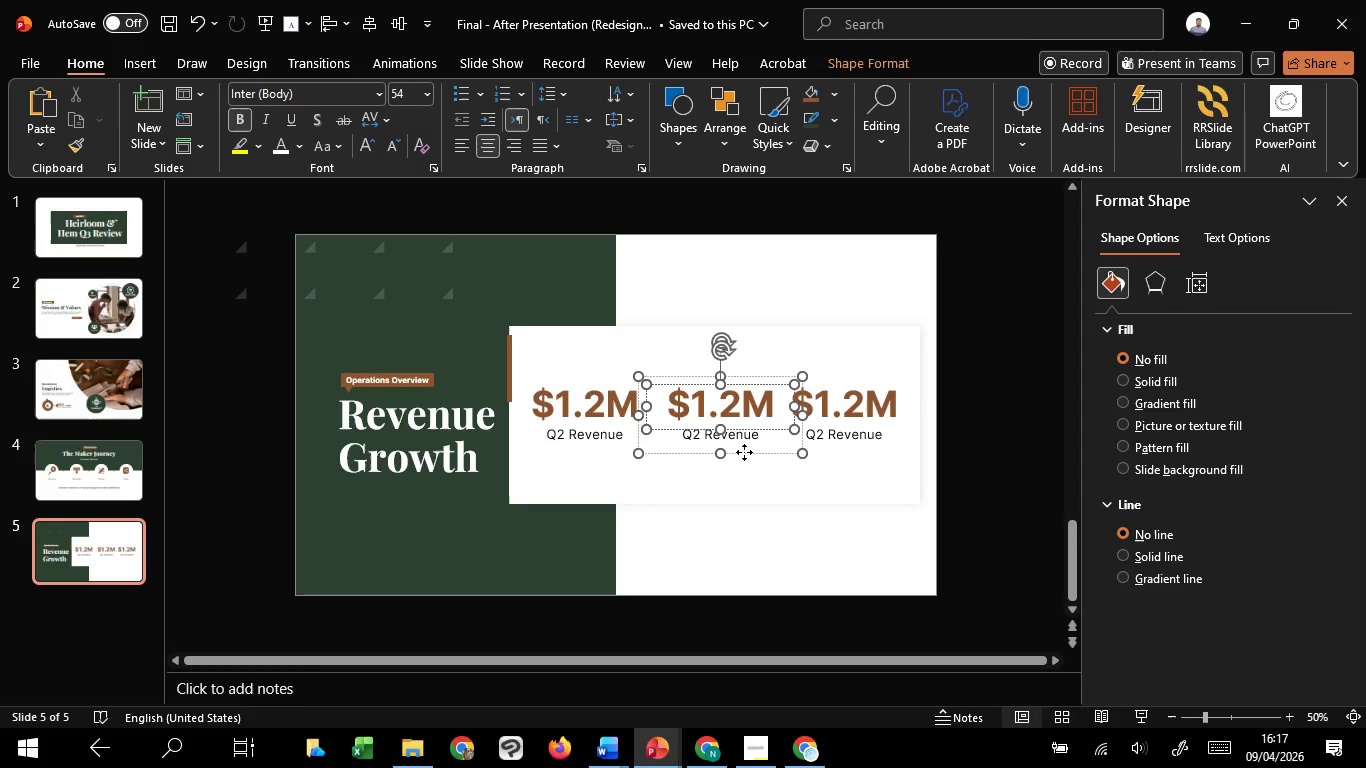 
left_click([744, 452])
 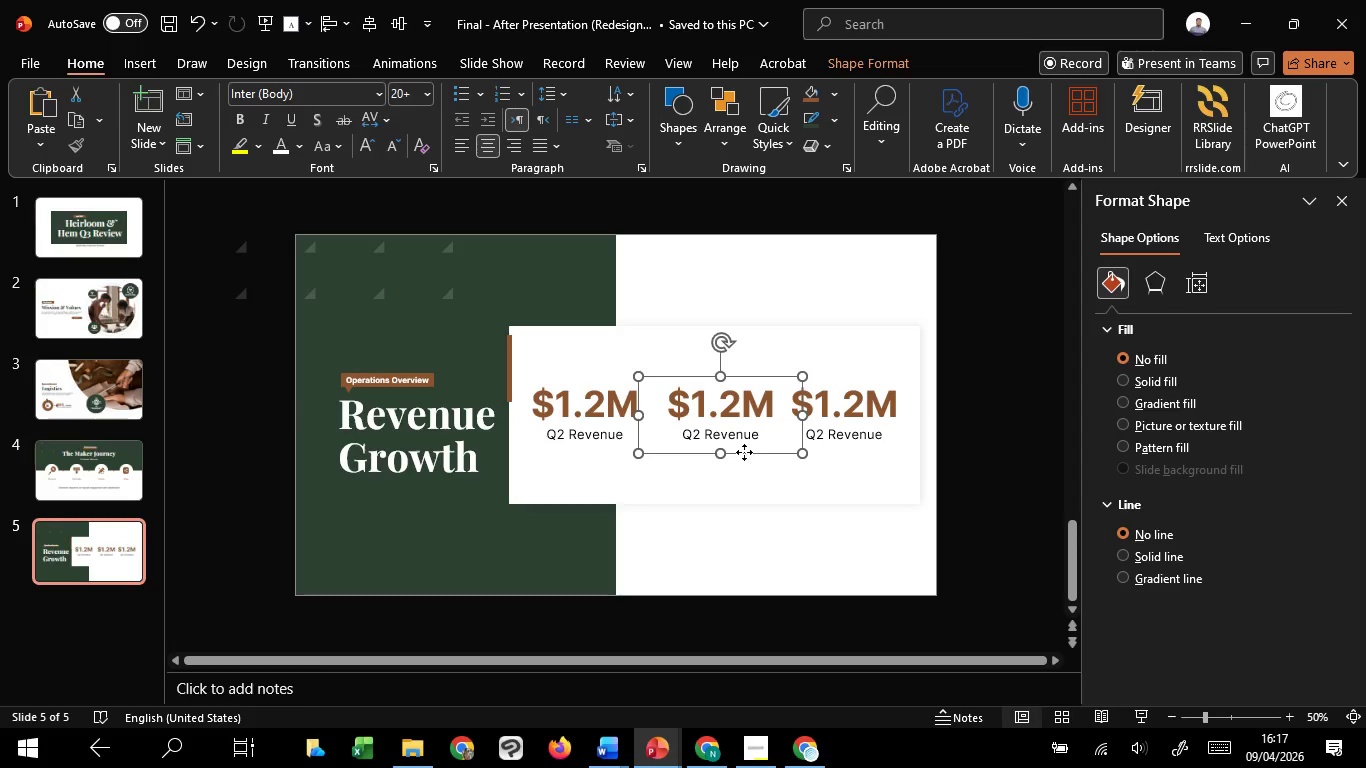 
hold_key(key=ShiftLeft, duration=1.52)
left_click_drag(start_coordinate=[744, 452], to_coordinate=[739, 451])
 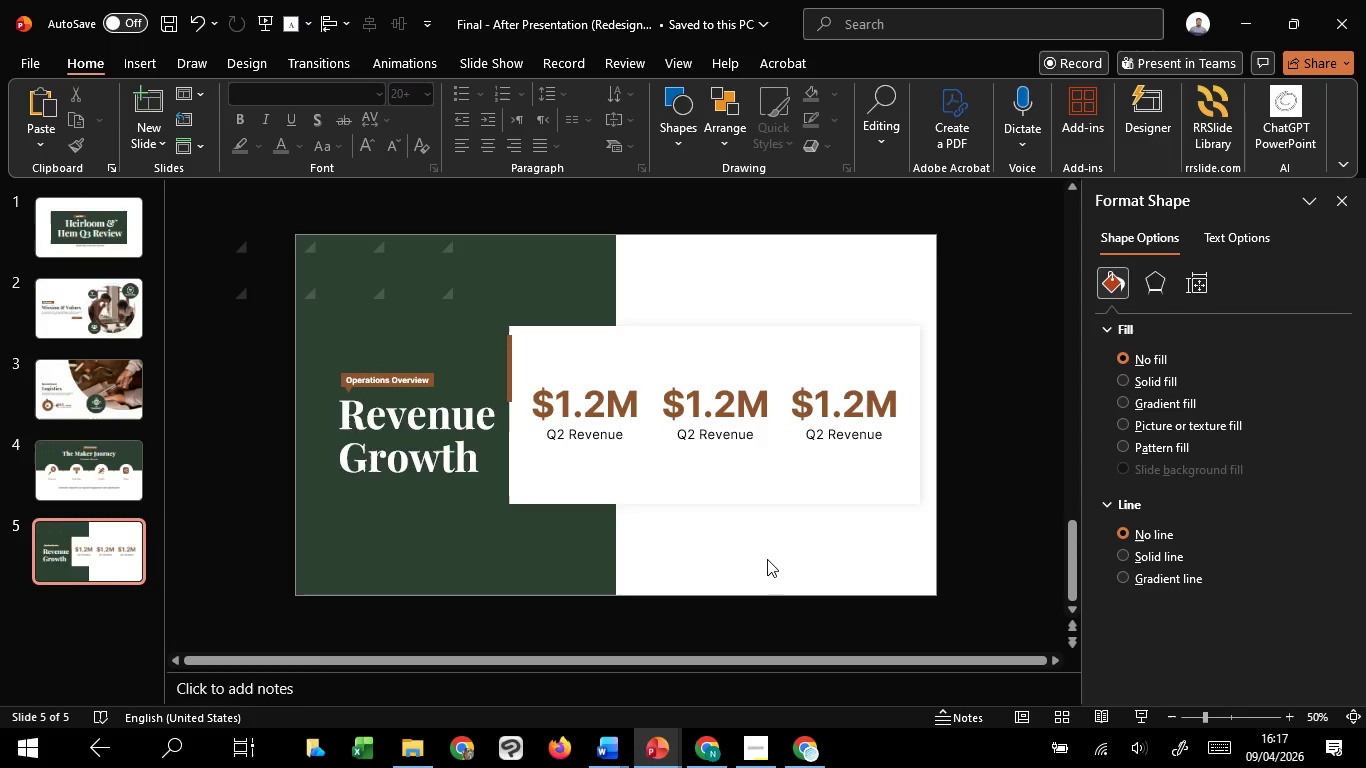 
hold_key(key=ShiftLeft, duration=1.17)
 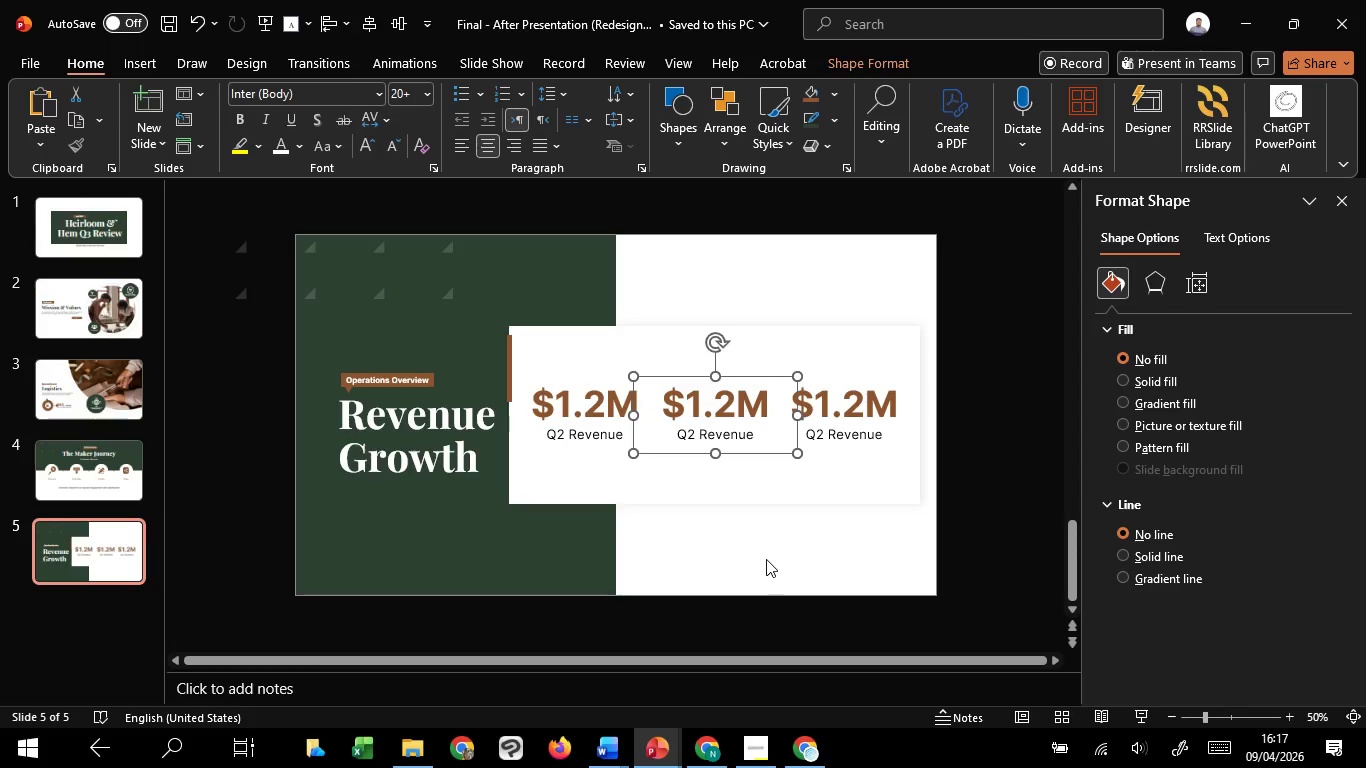 
left_click([767, 559])
 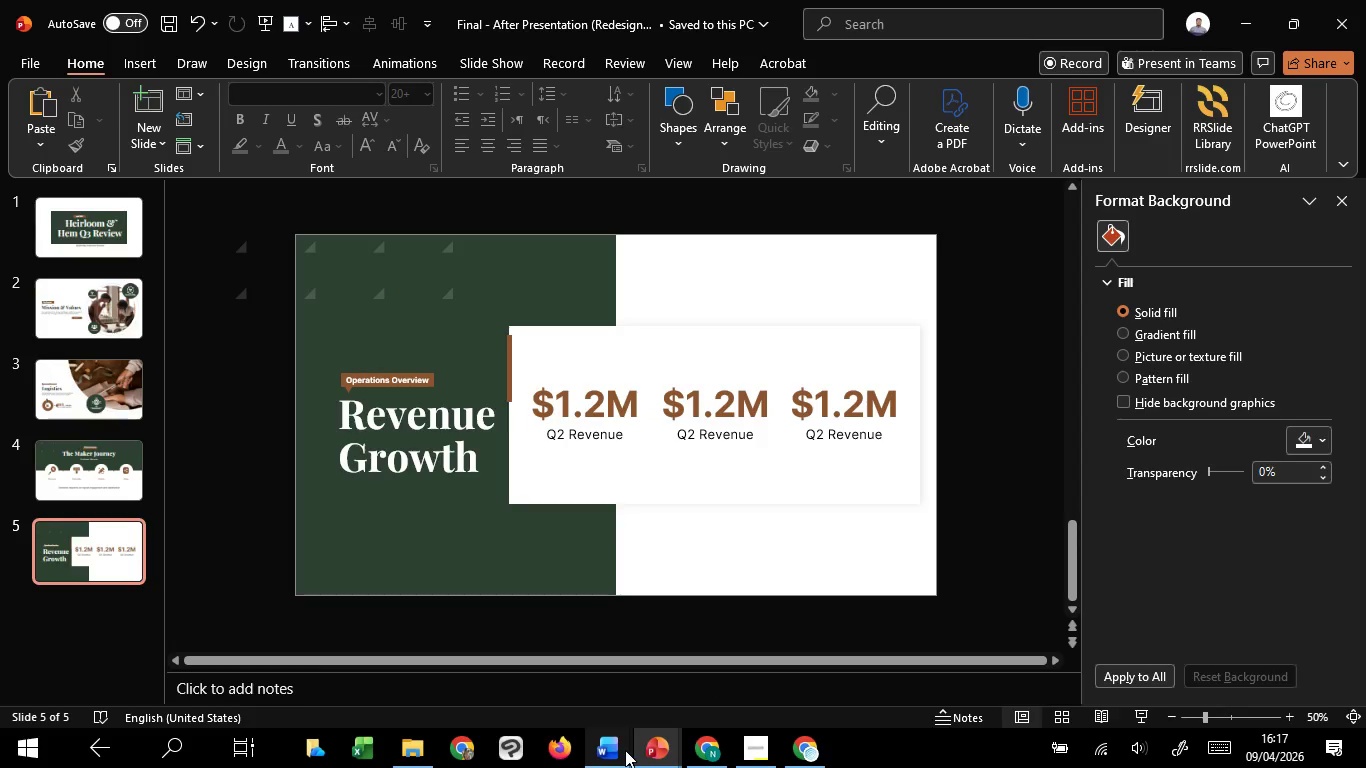 
wait(5.38)
 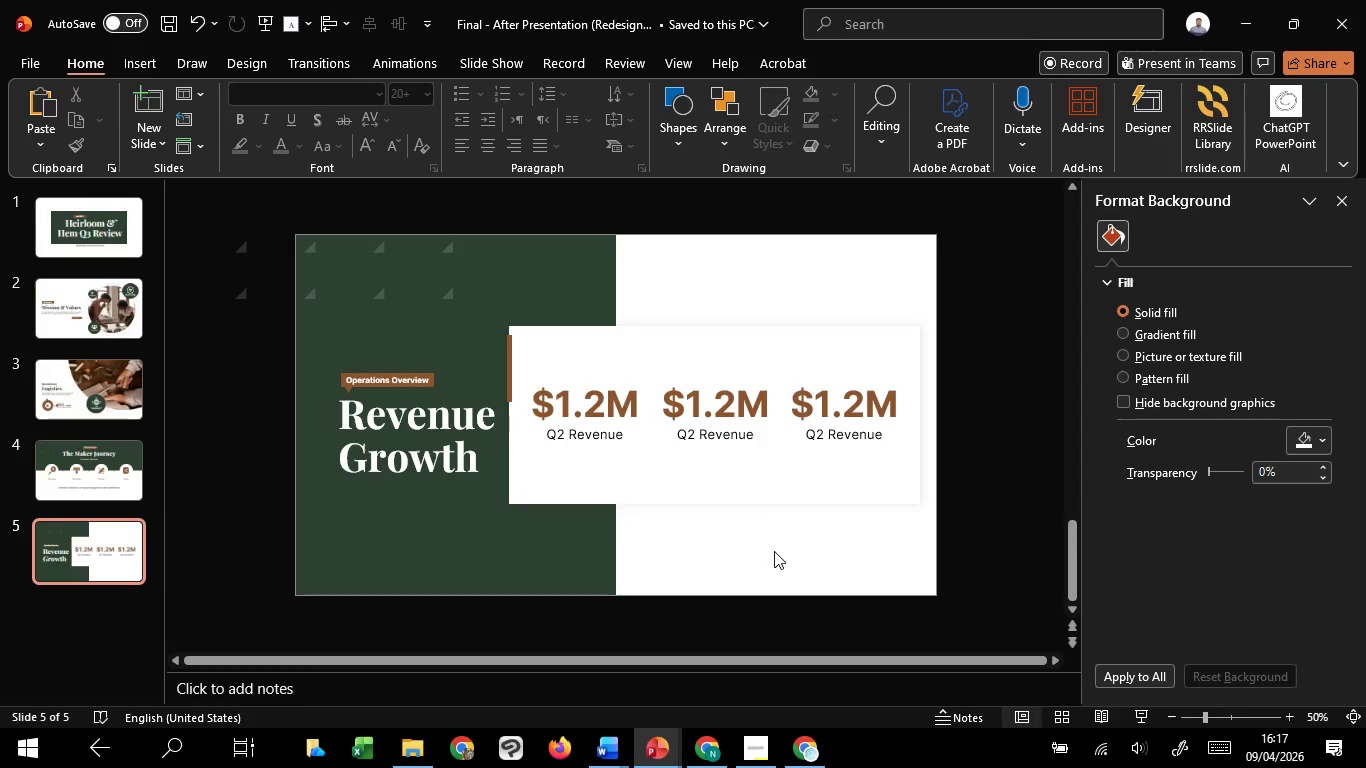 
left_click([684, 666])
 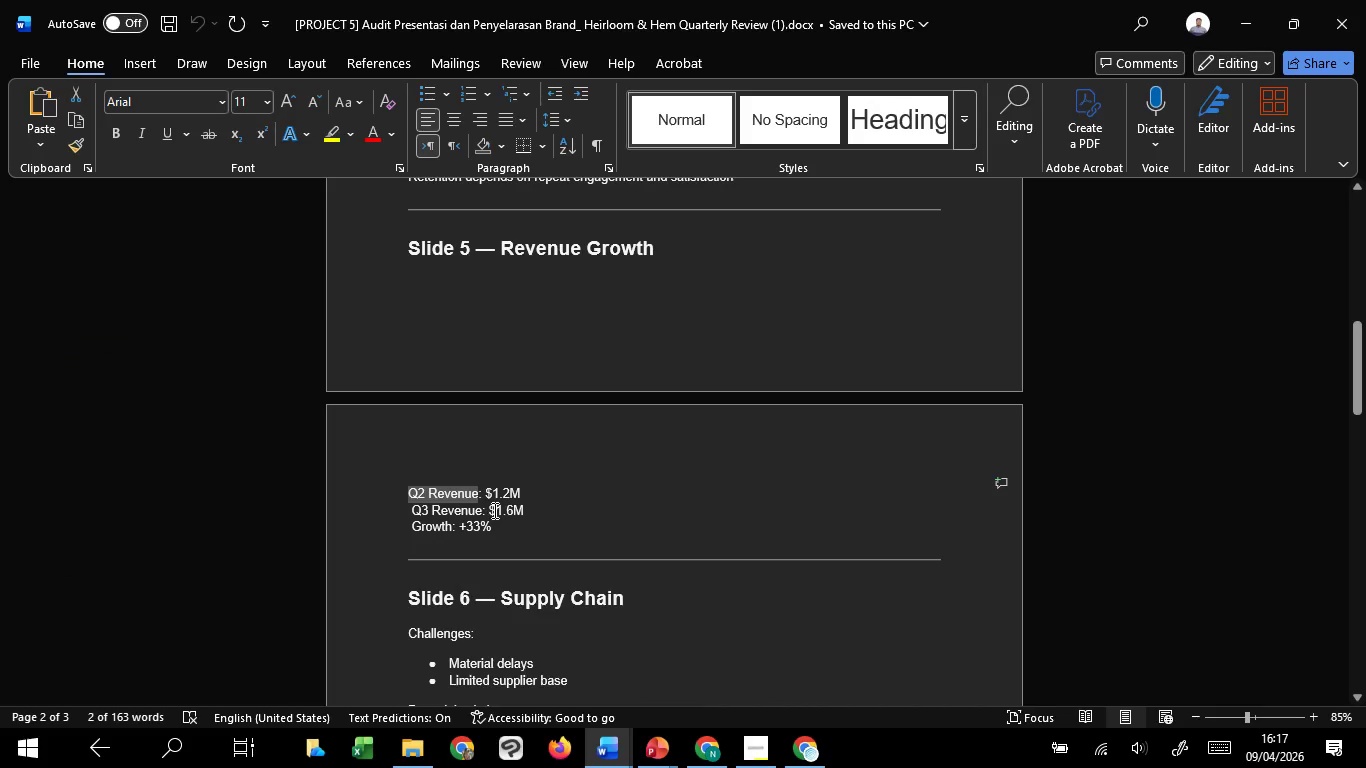 
left_click_drag(start_coordinate=[486, 513], to_coordinate=[528, 510])
 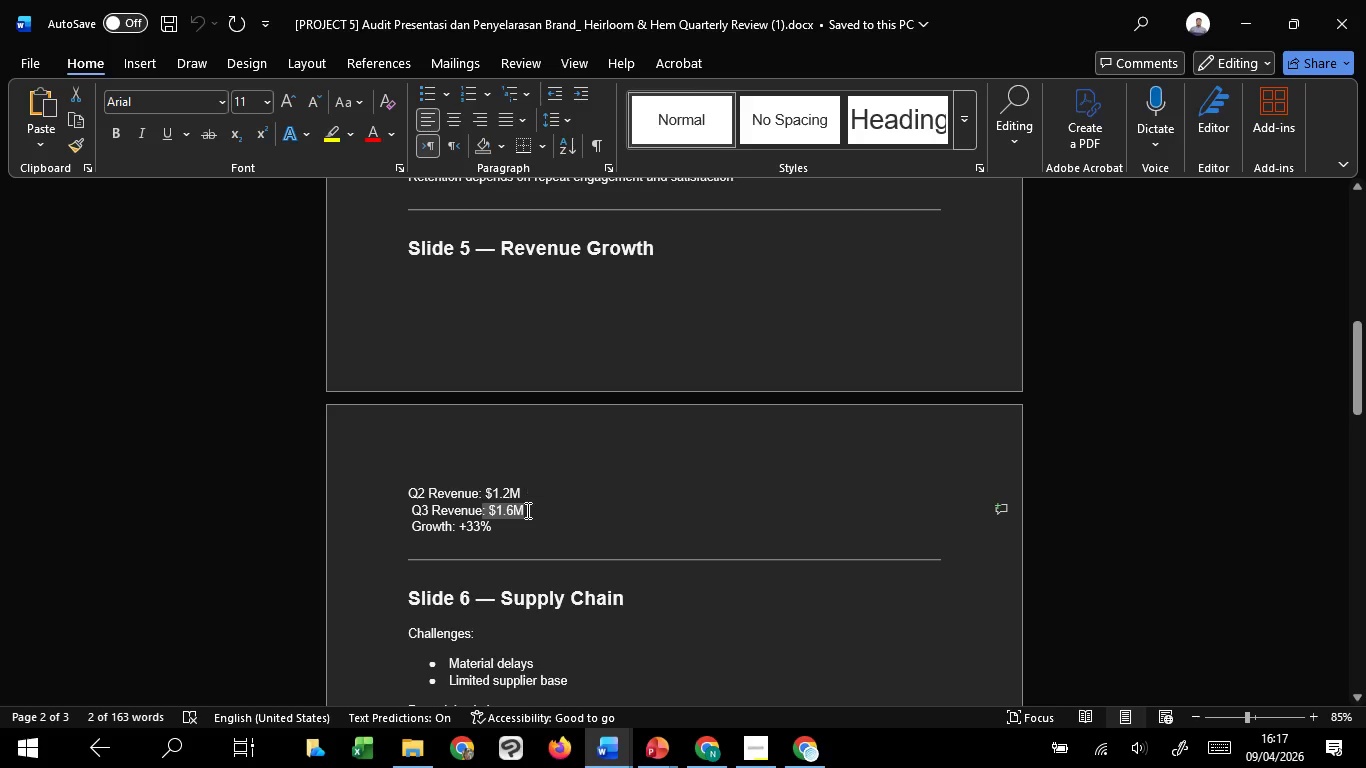 
left_click([526, 510])
 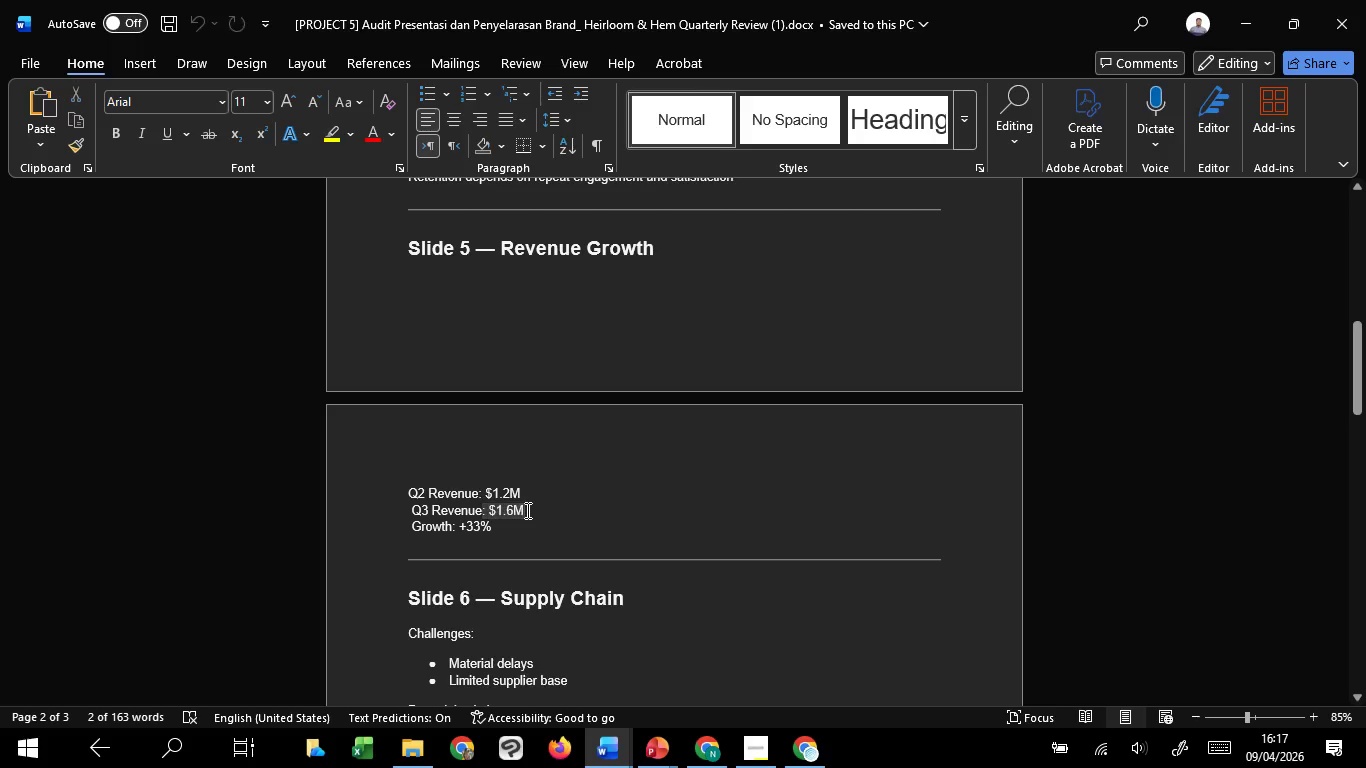 
left_click_drag(start_coordinate=[526, 510], to_coordinate=[492, 513])
 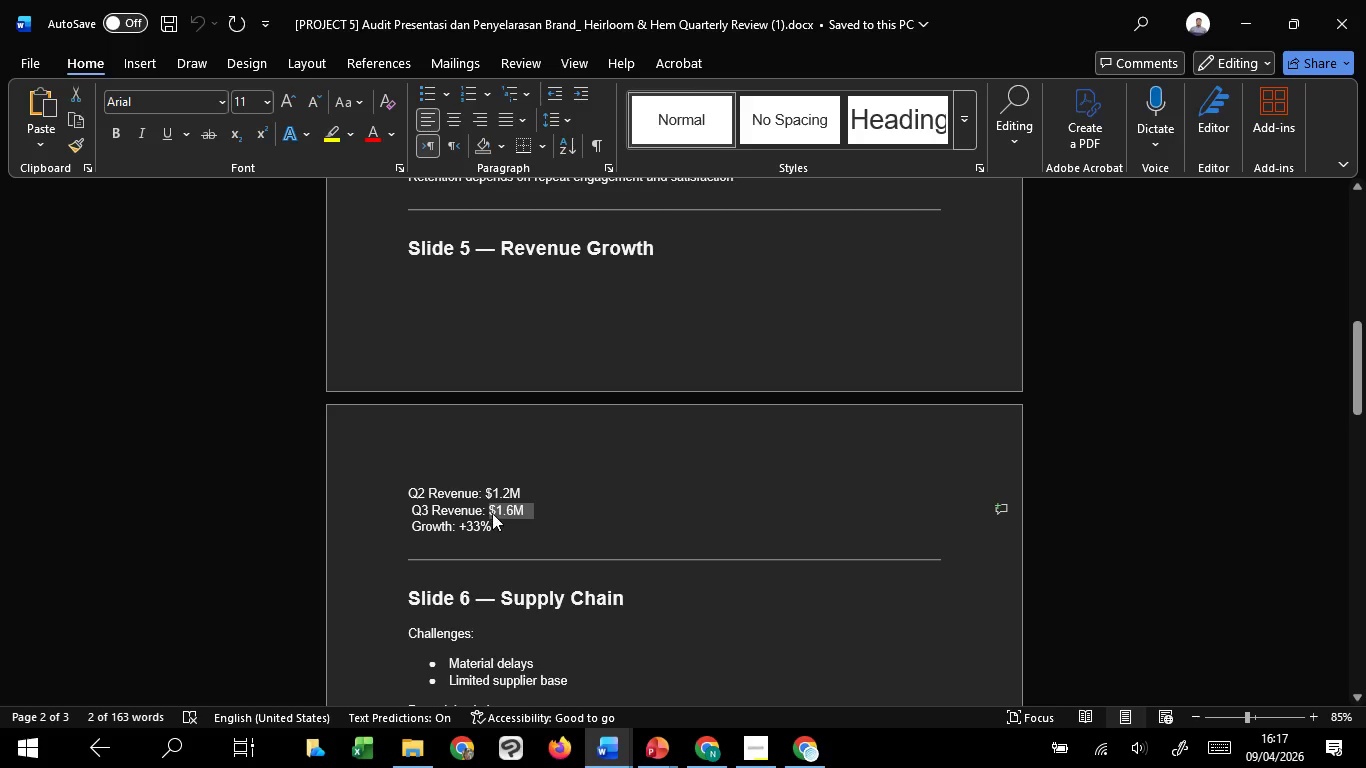 
key(Control+C)
 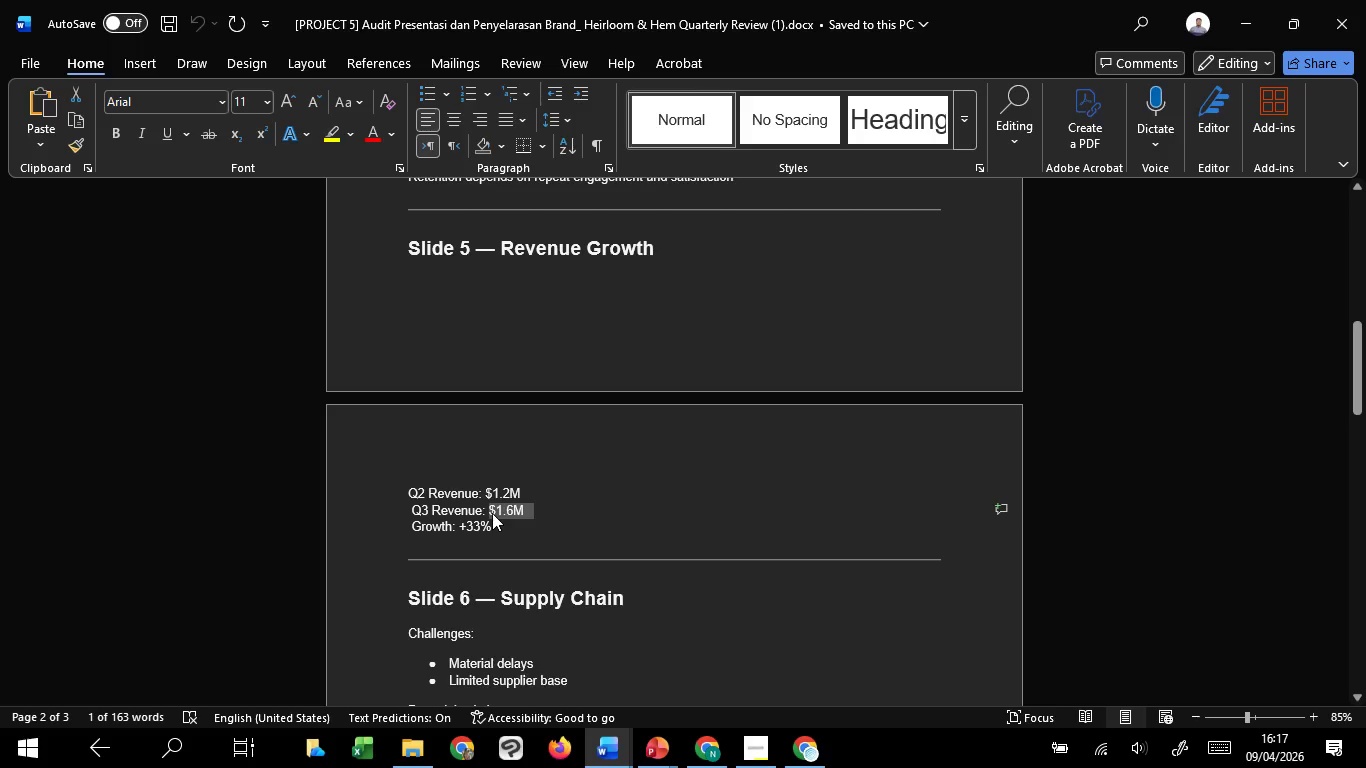 
key(Control+C)
 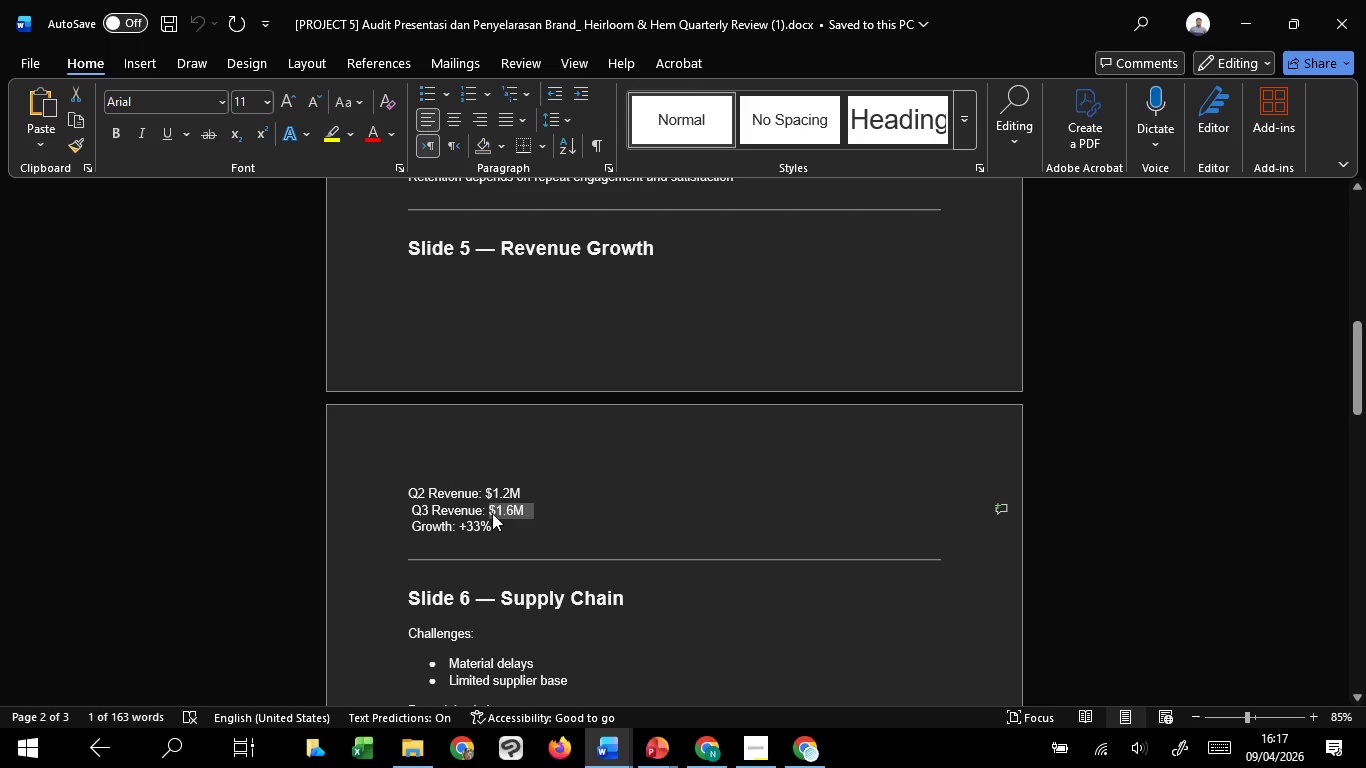 
key(Control+C)
 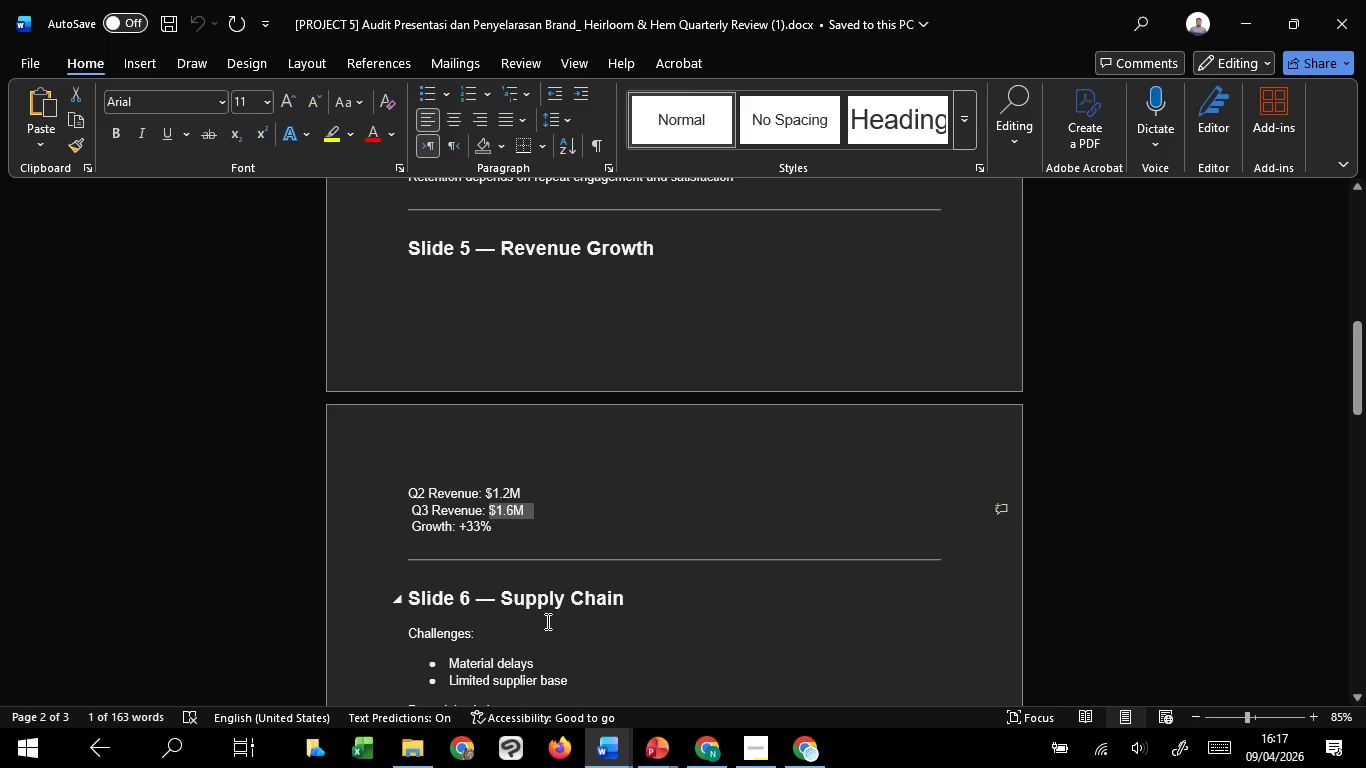 
key(Control+C)
 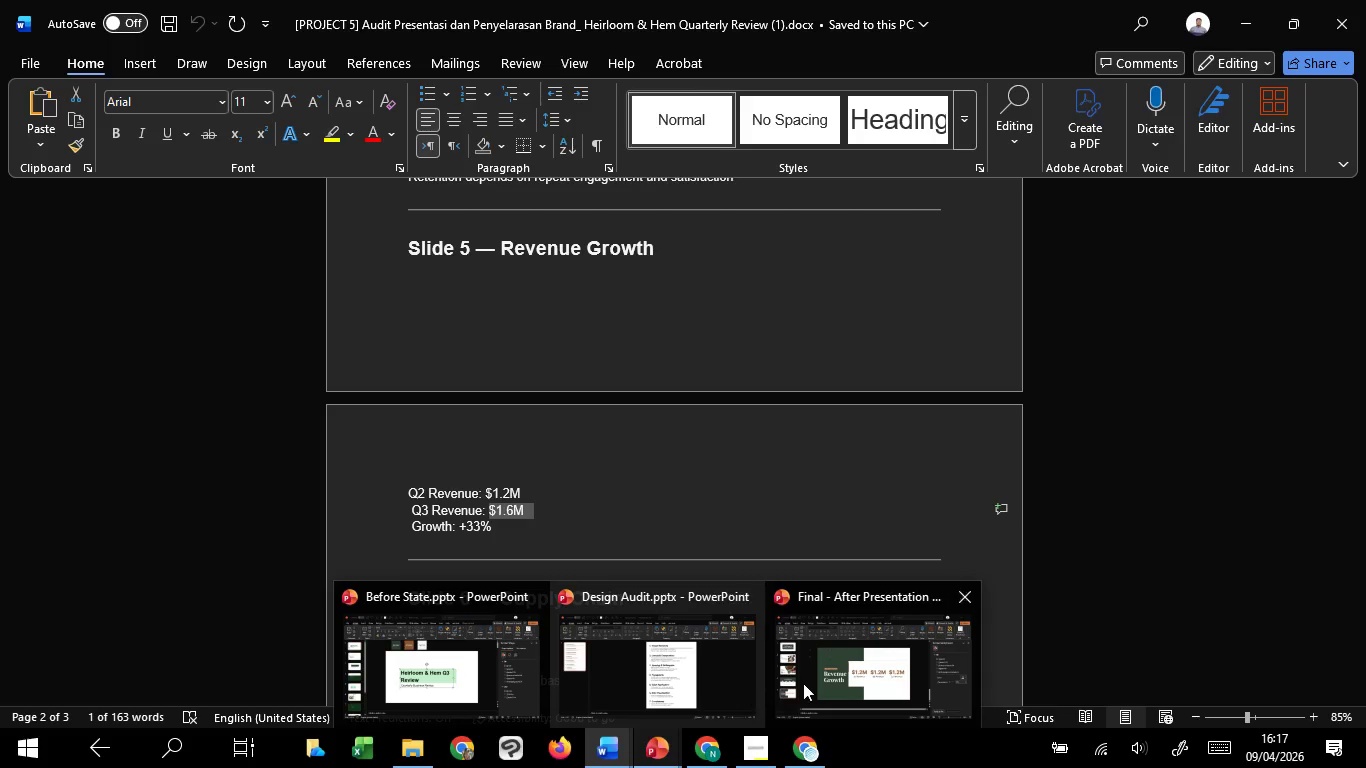 
left_click([826, 676])
 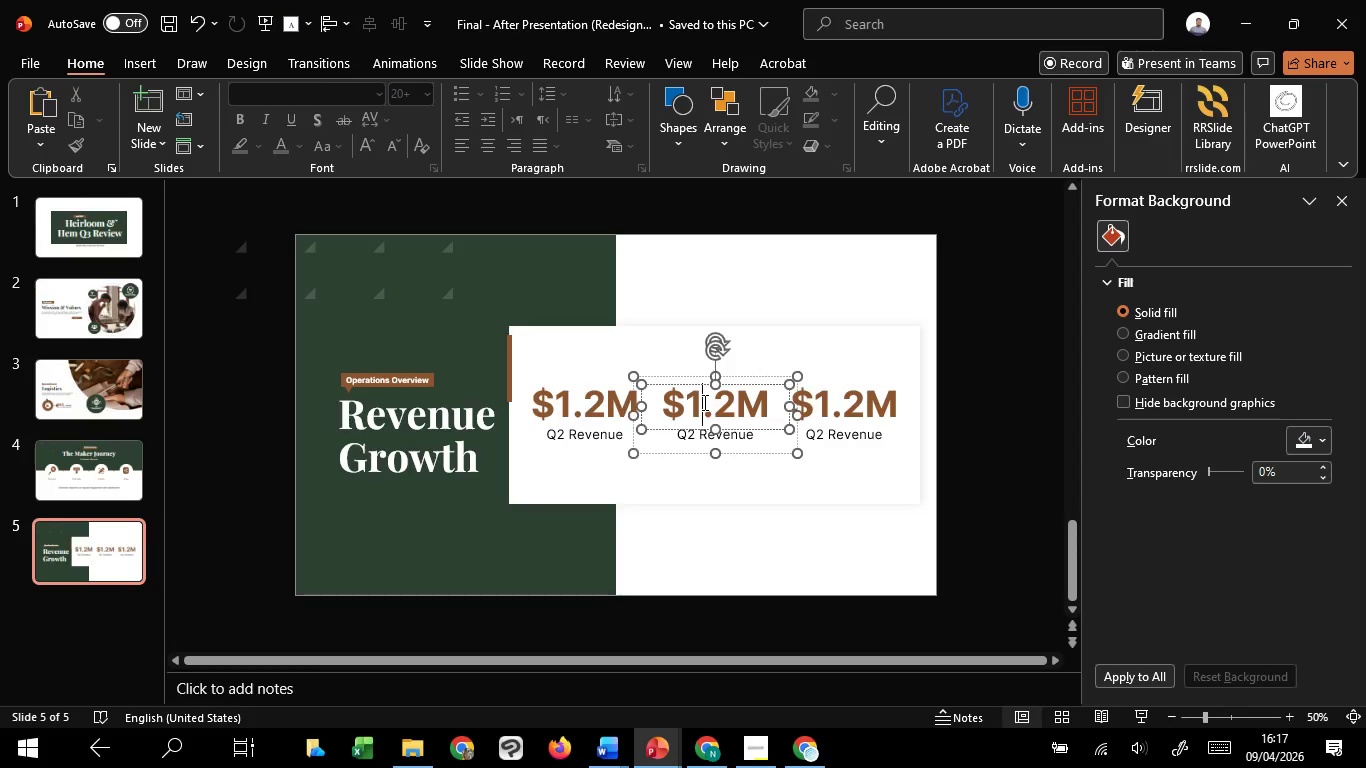 
double_click([703, 402])
 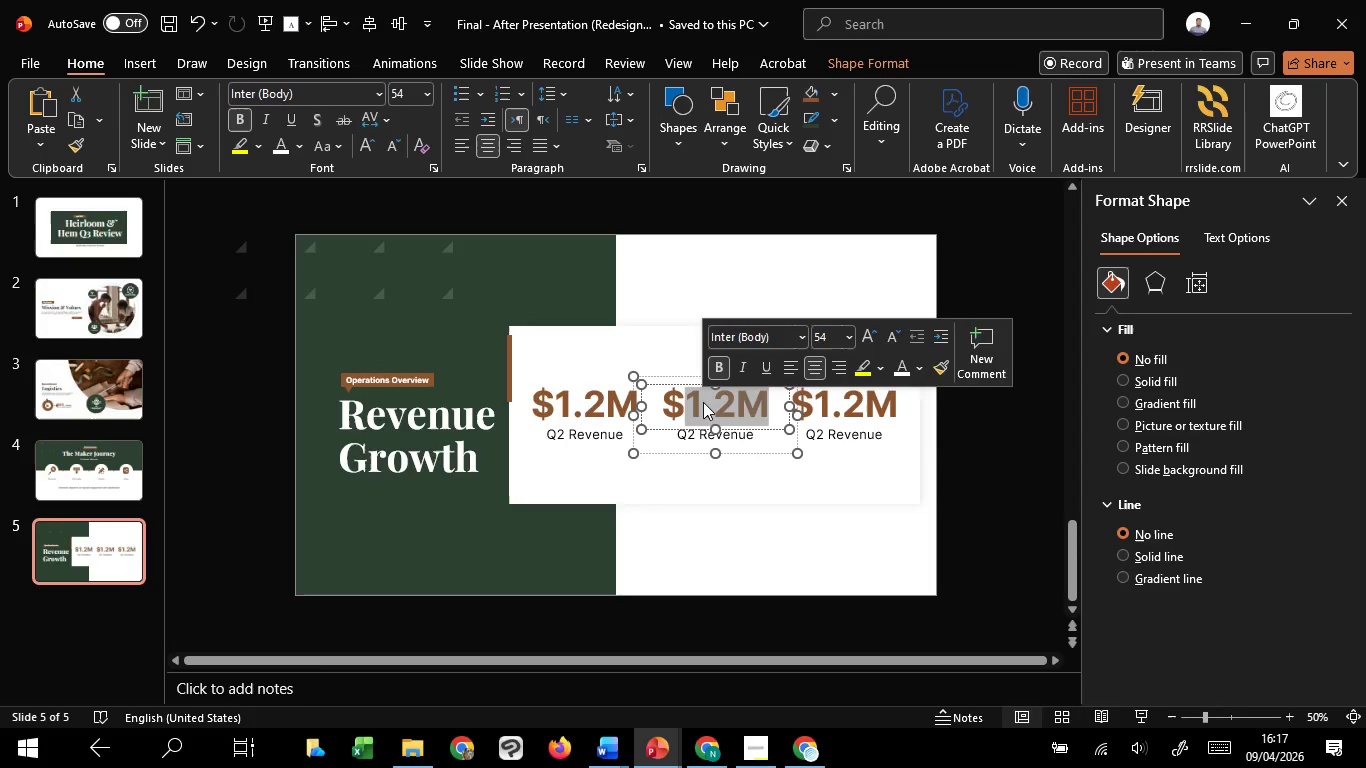 
key(Control+A)
 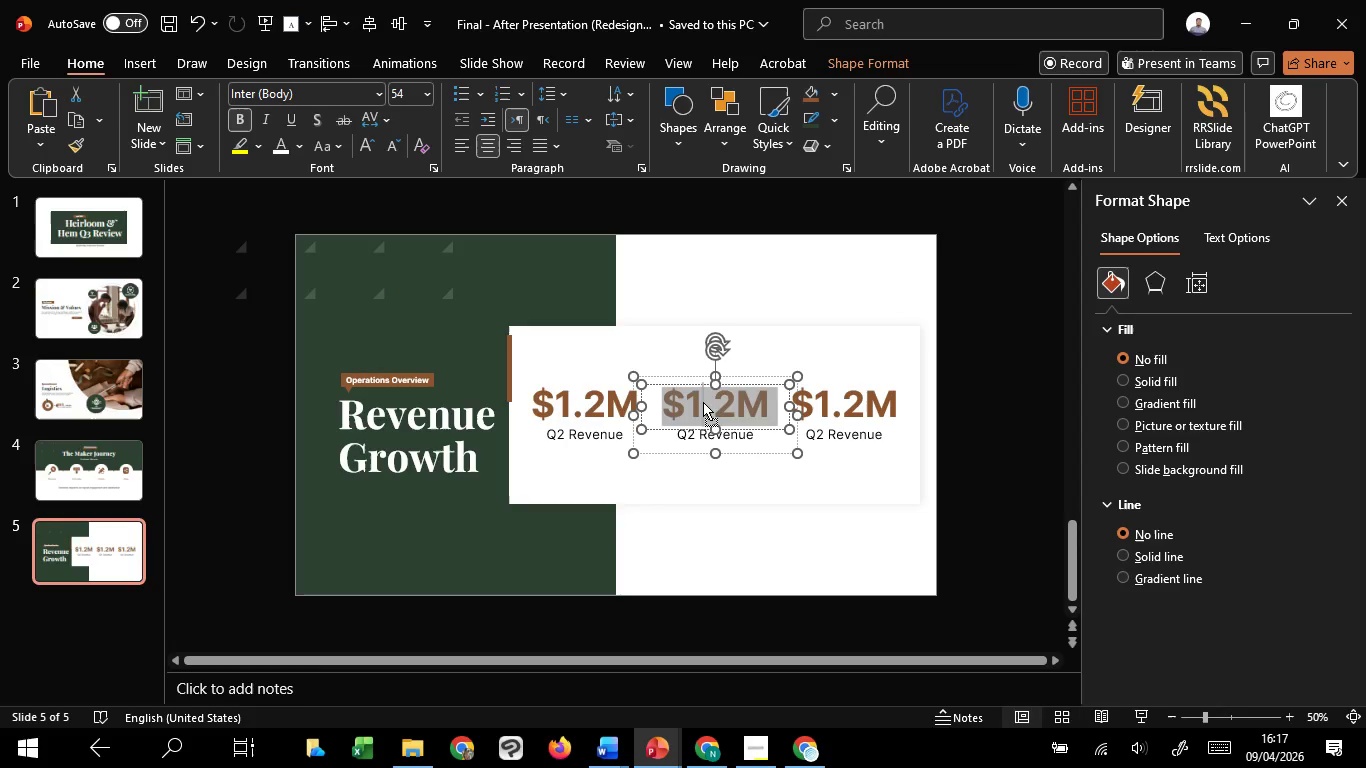 
right_click([703, 402])
 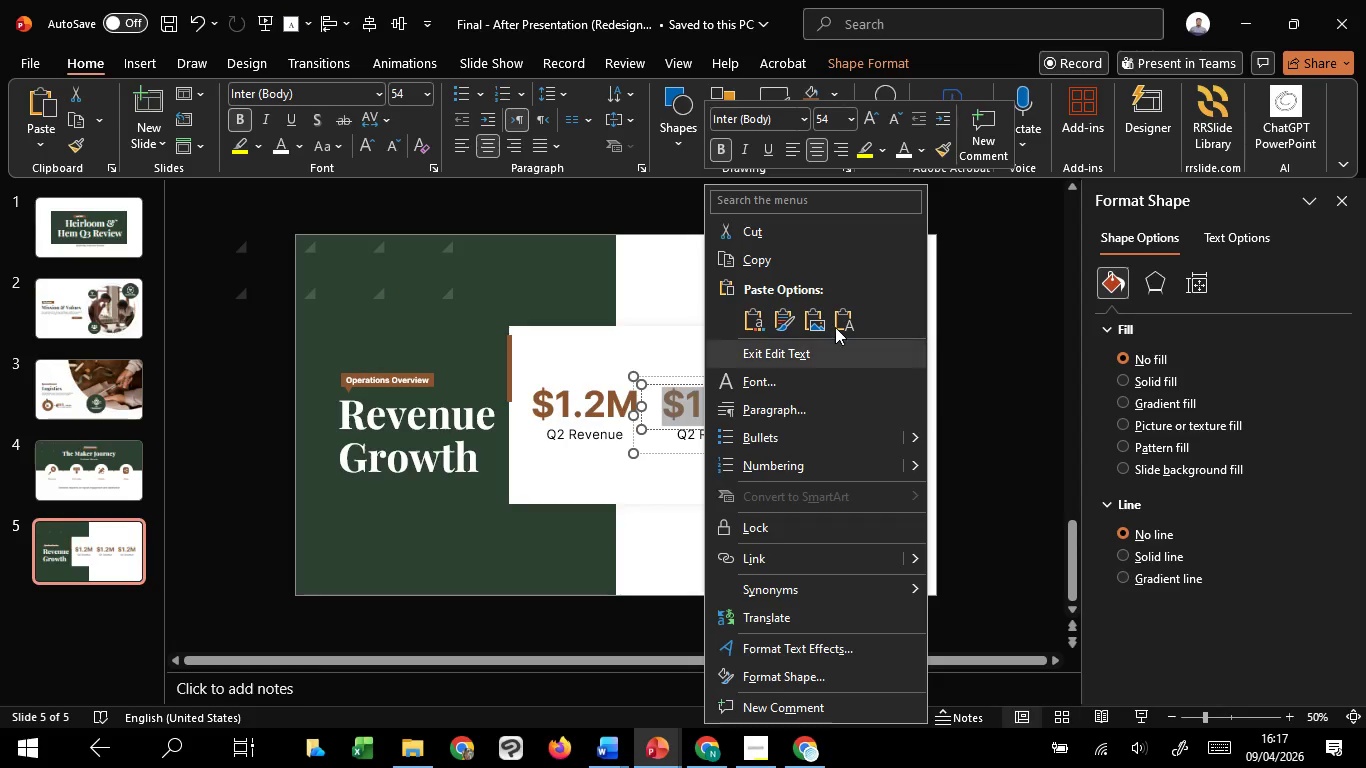 
left_click([836, 325])
 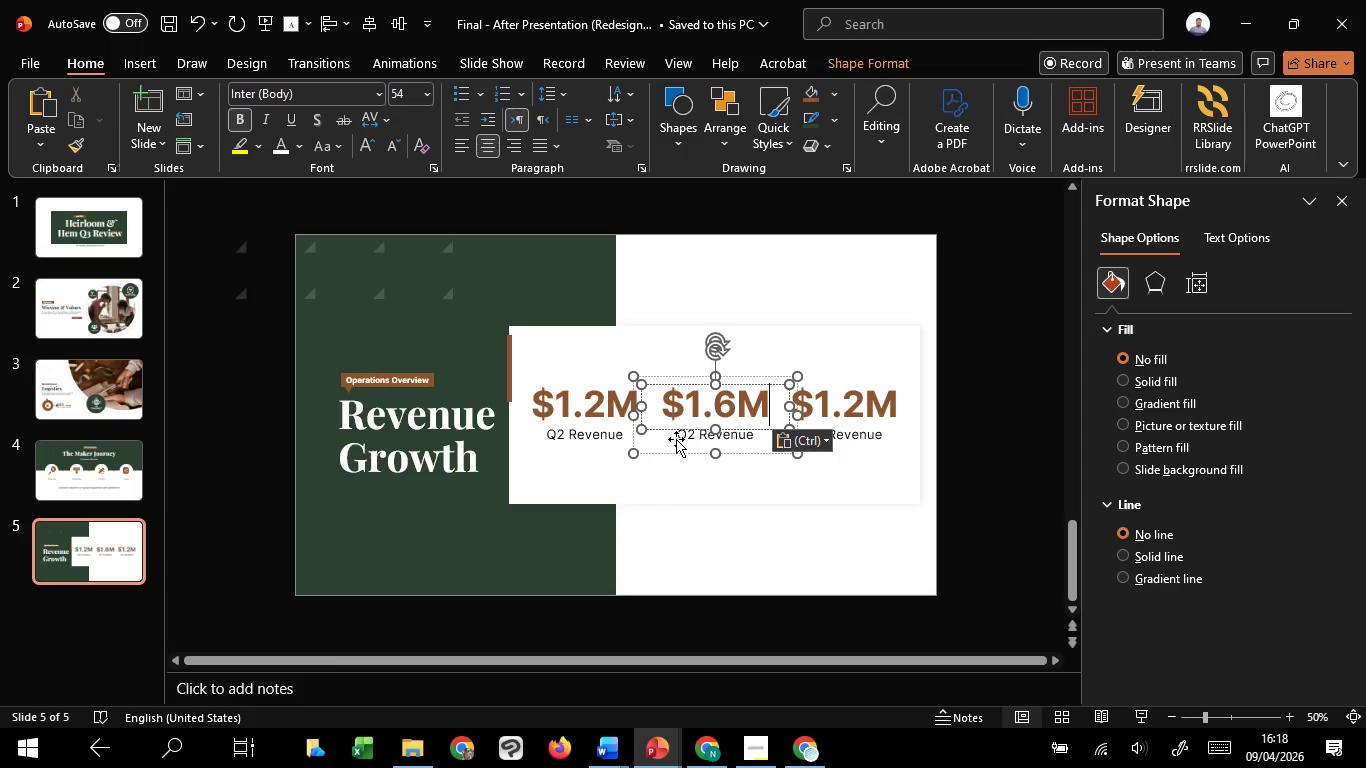 
left_click([691, 437])
 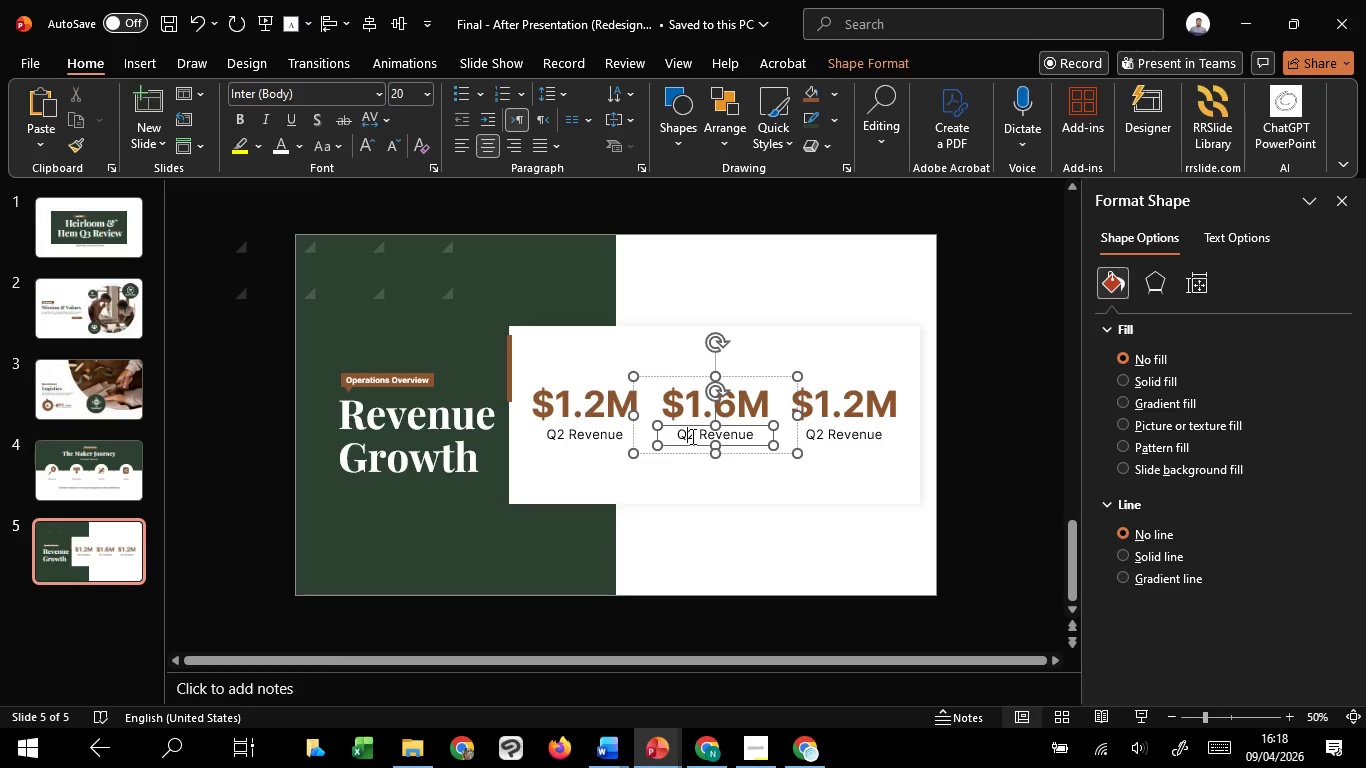 
left_click([691, 436])
 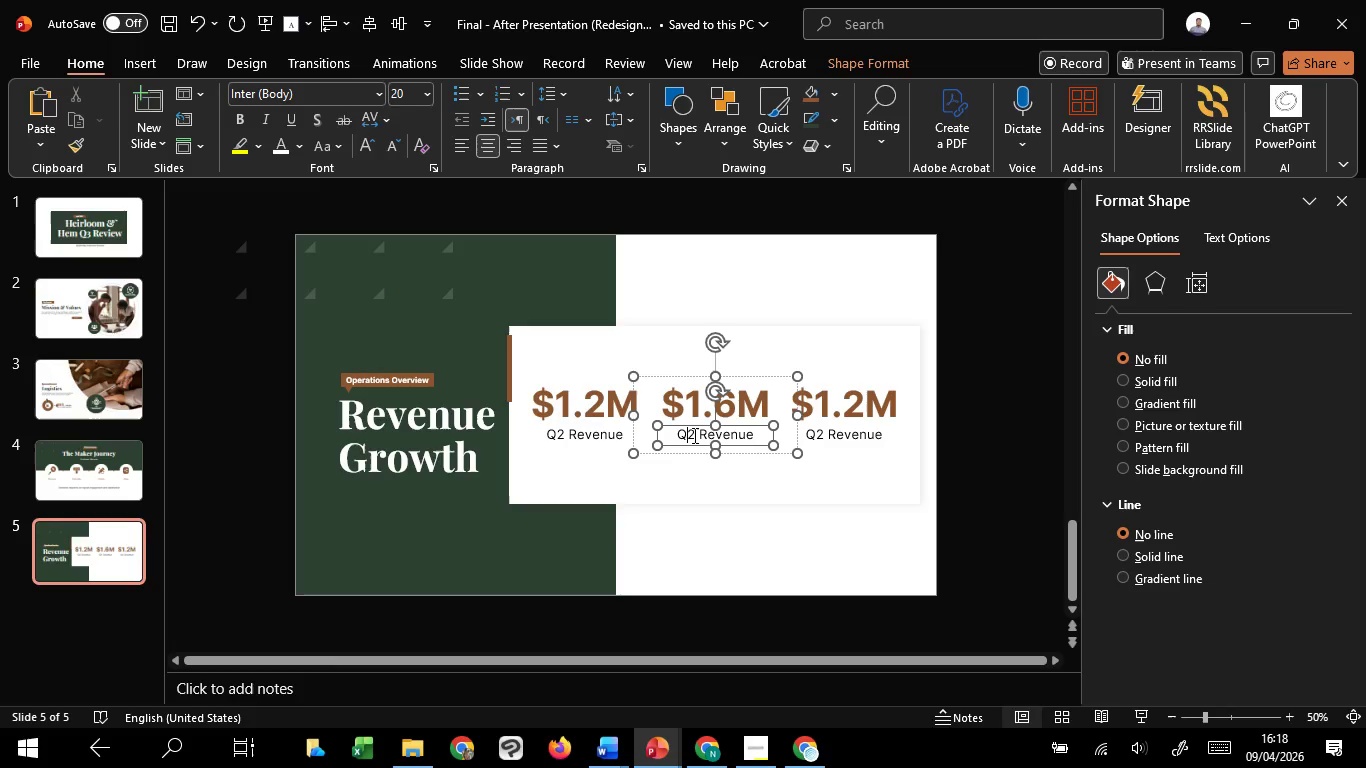 
left_click([693, 435])
 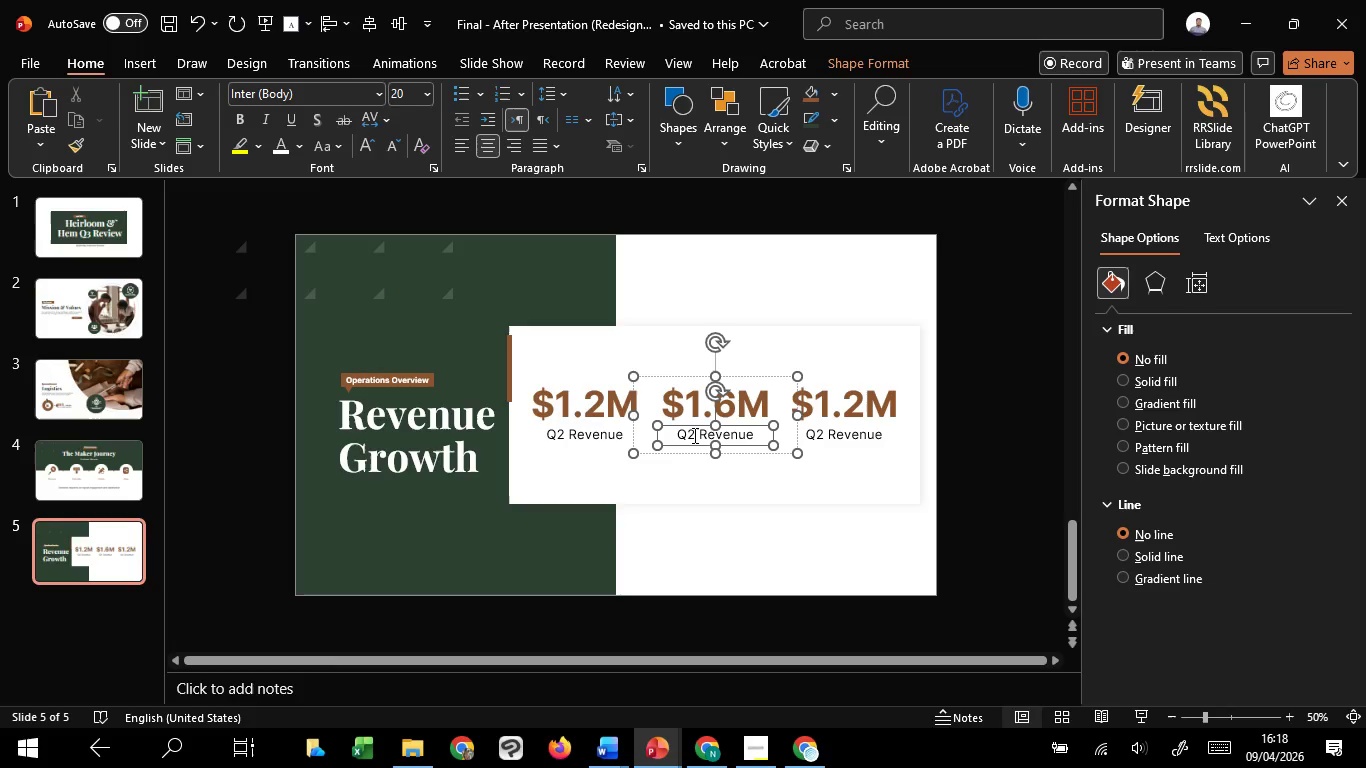 
key(Backspace)
 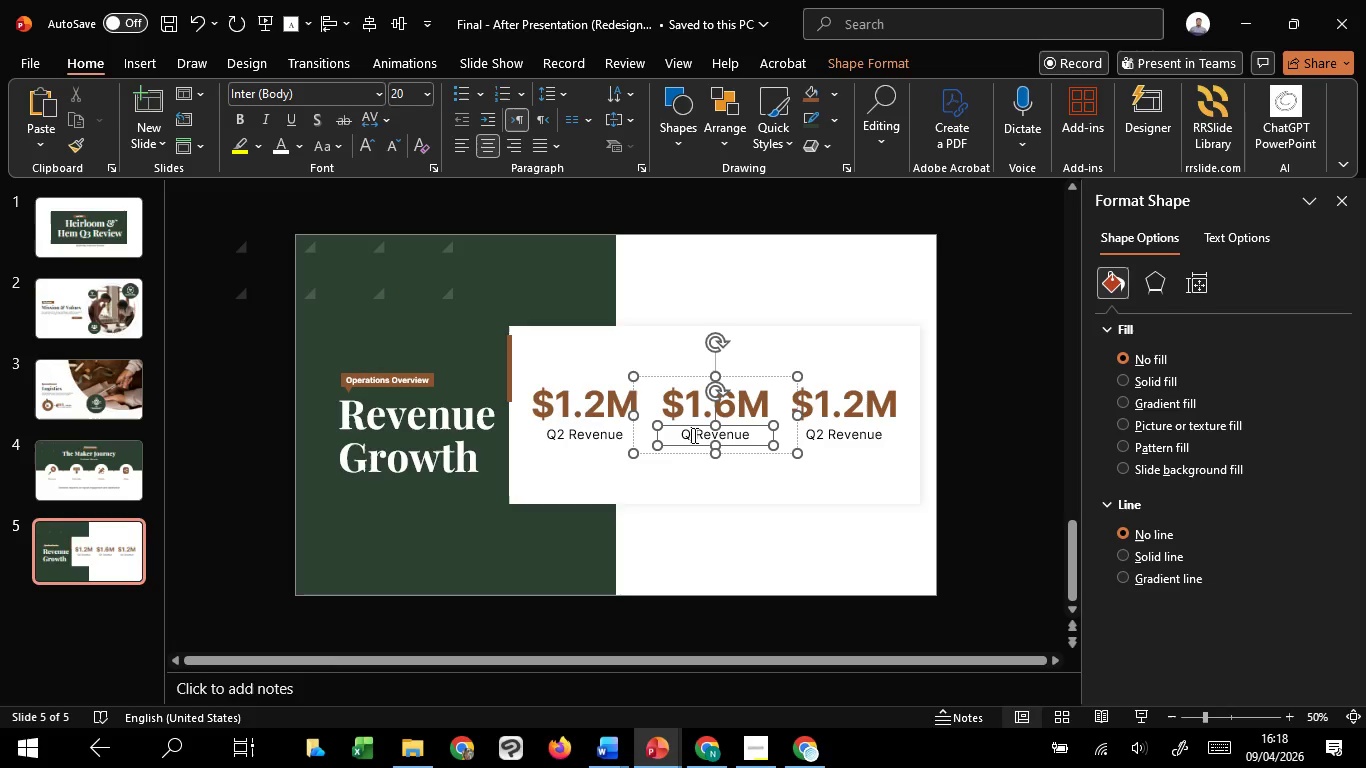 
key(3)
 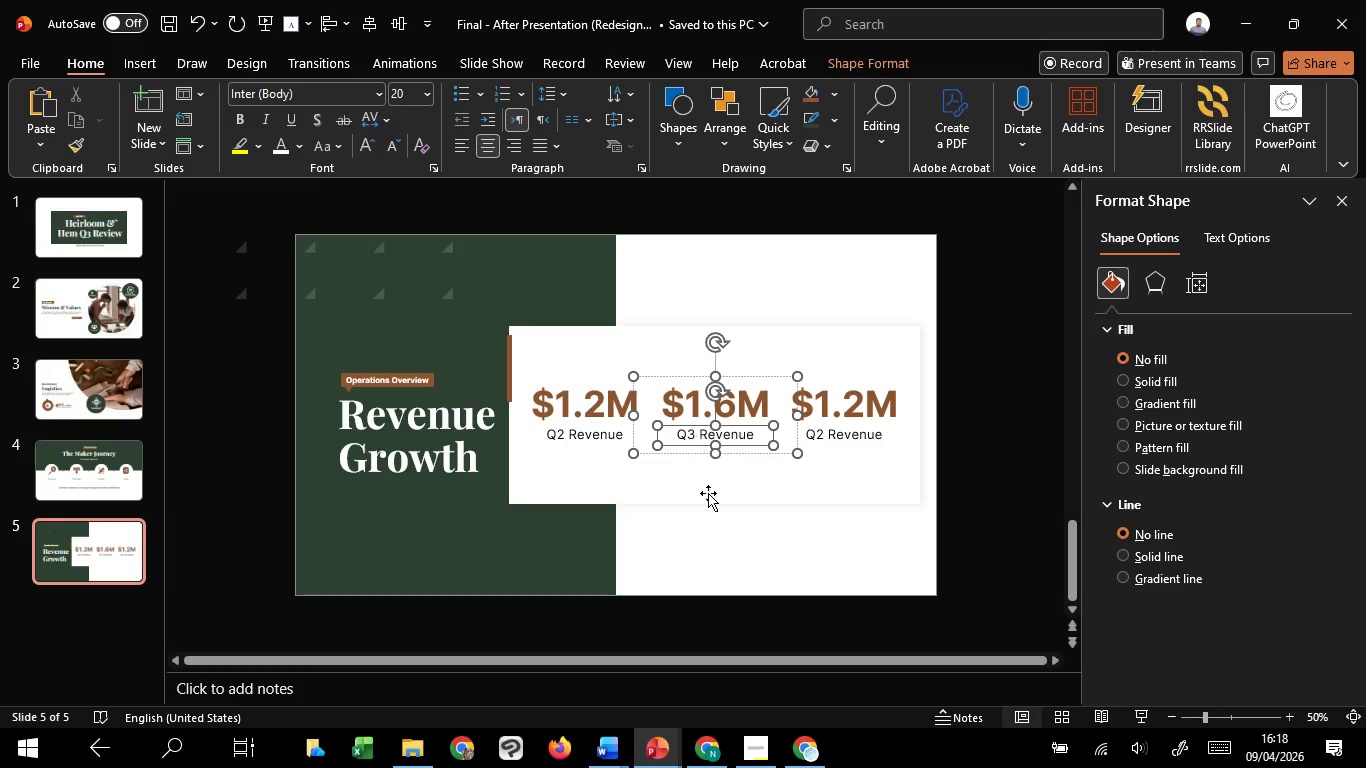 
left_click([709, 523])
 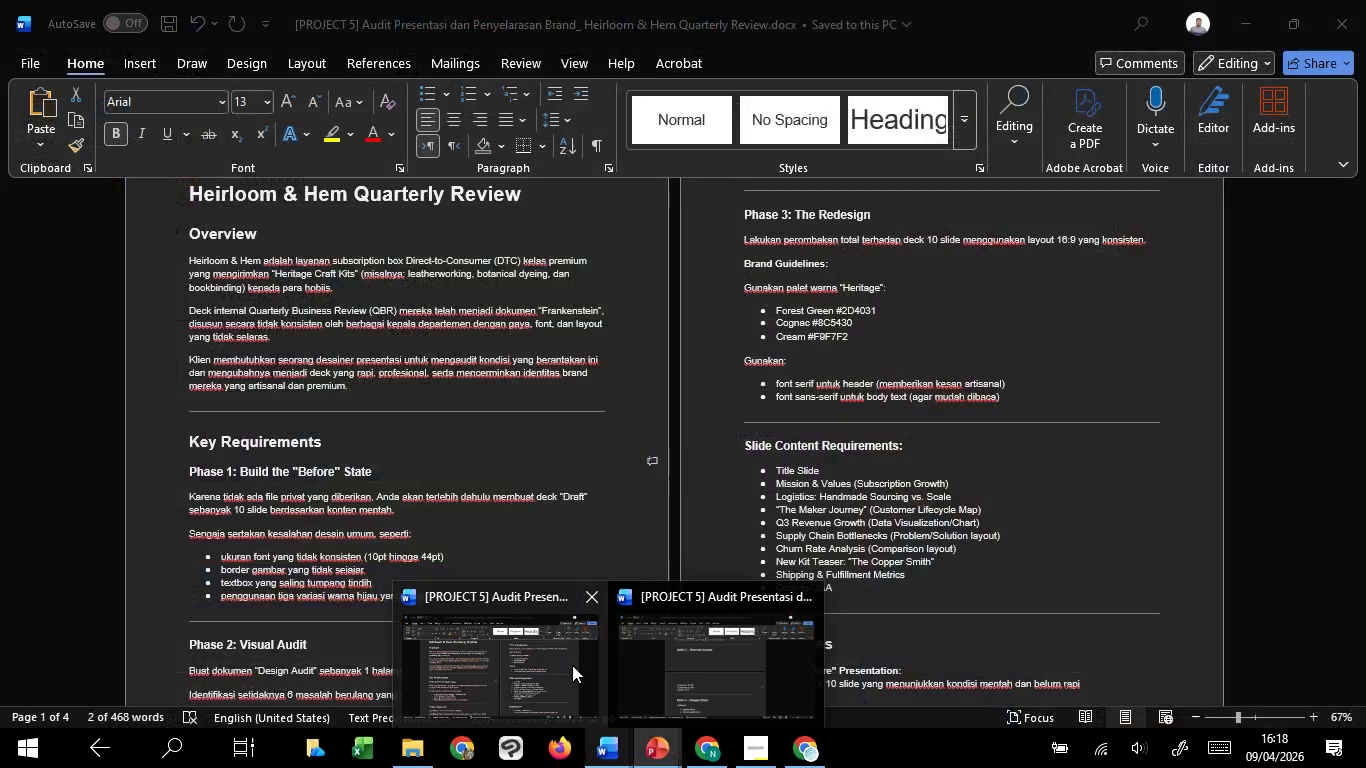 
left_click([687, 679])
 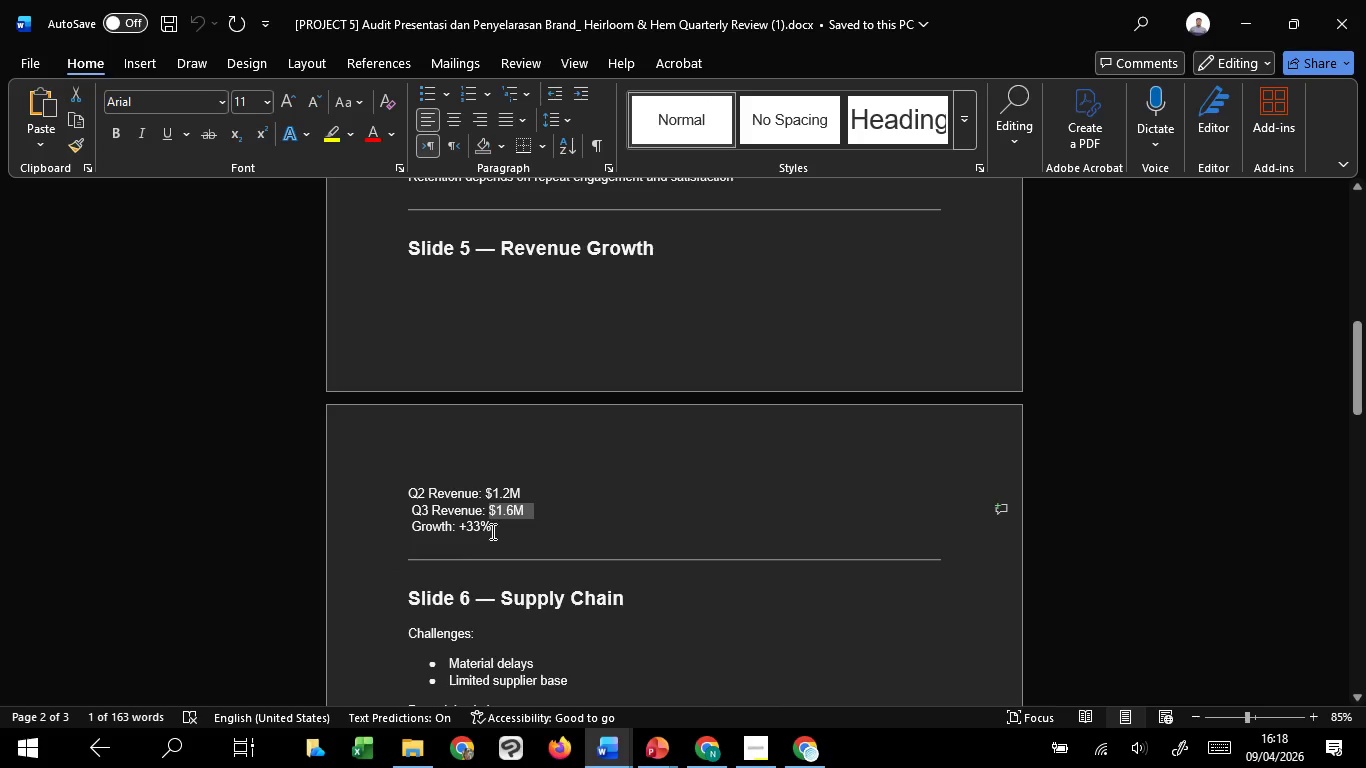 
left_click_drag(start_coordinate=[497, 528], to_coordinate=[462, 527])
 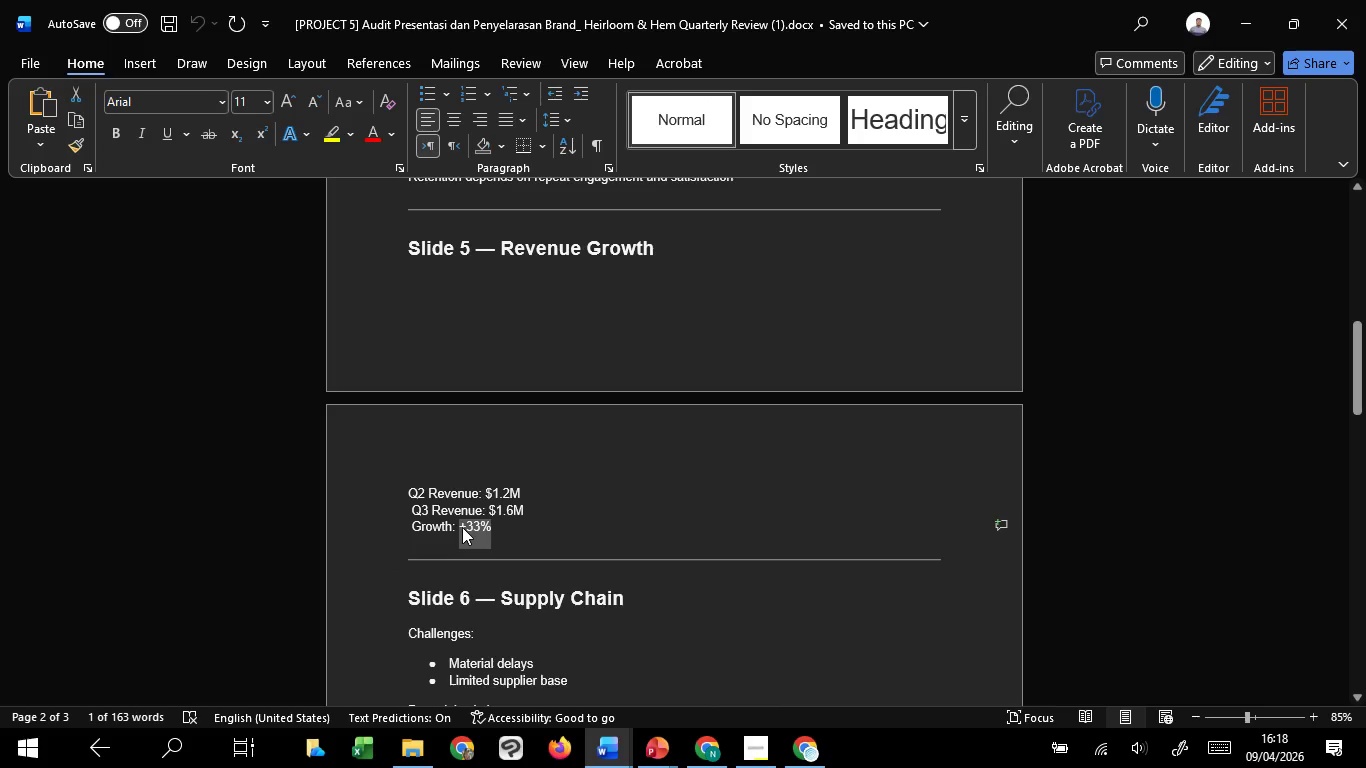 
key(Control+C)
 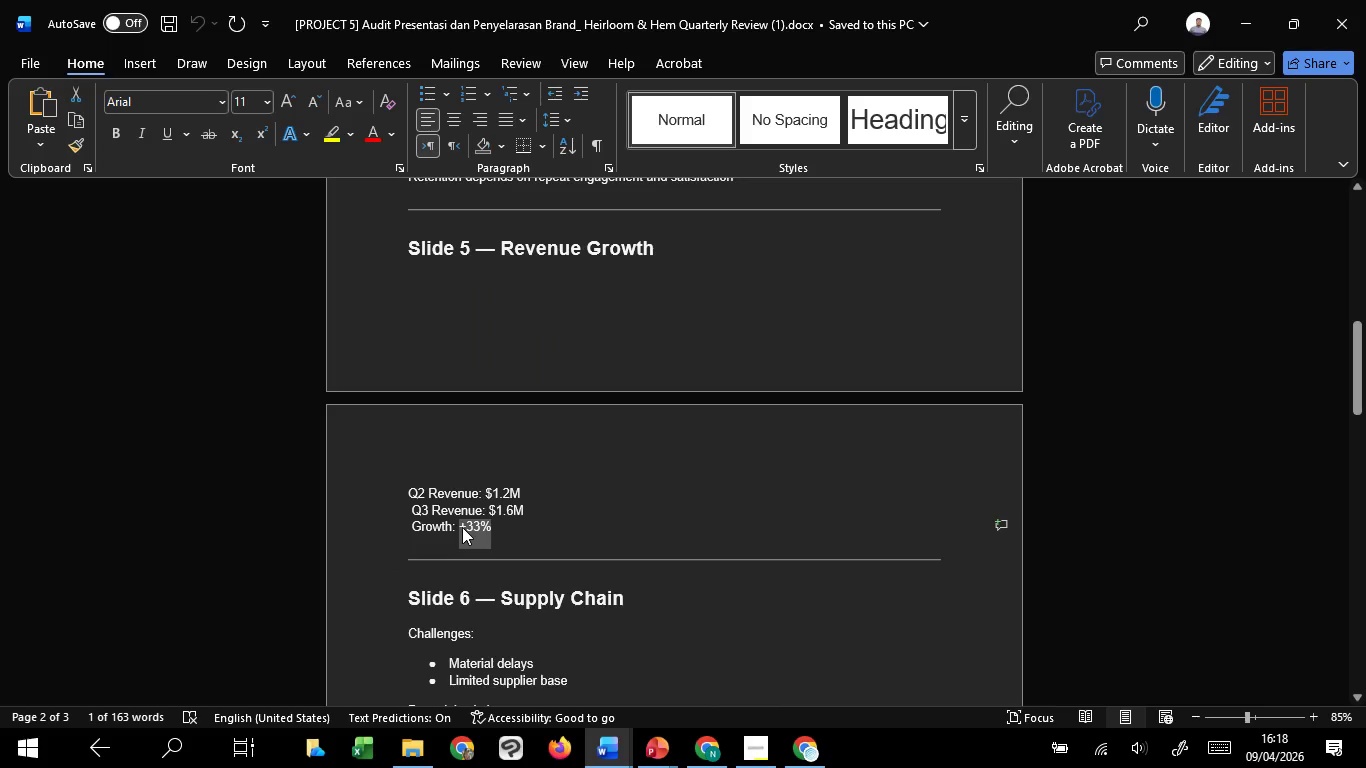 
key(Control+C)
 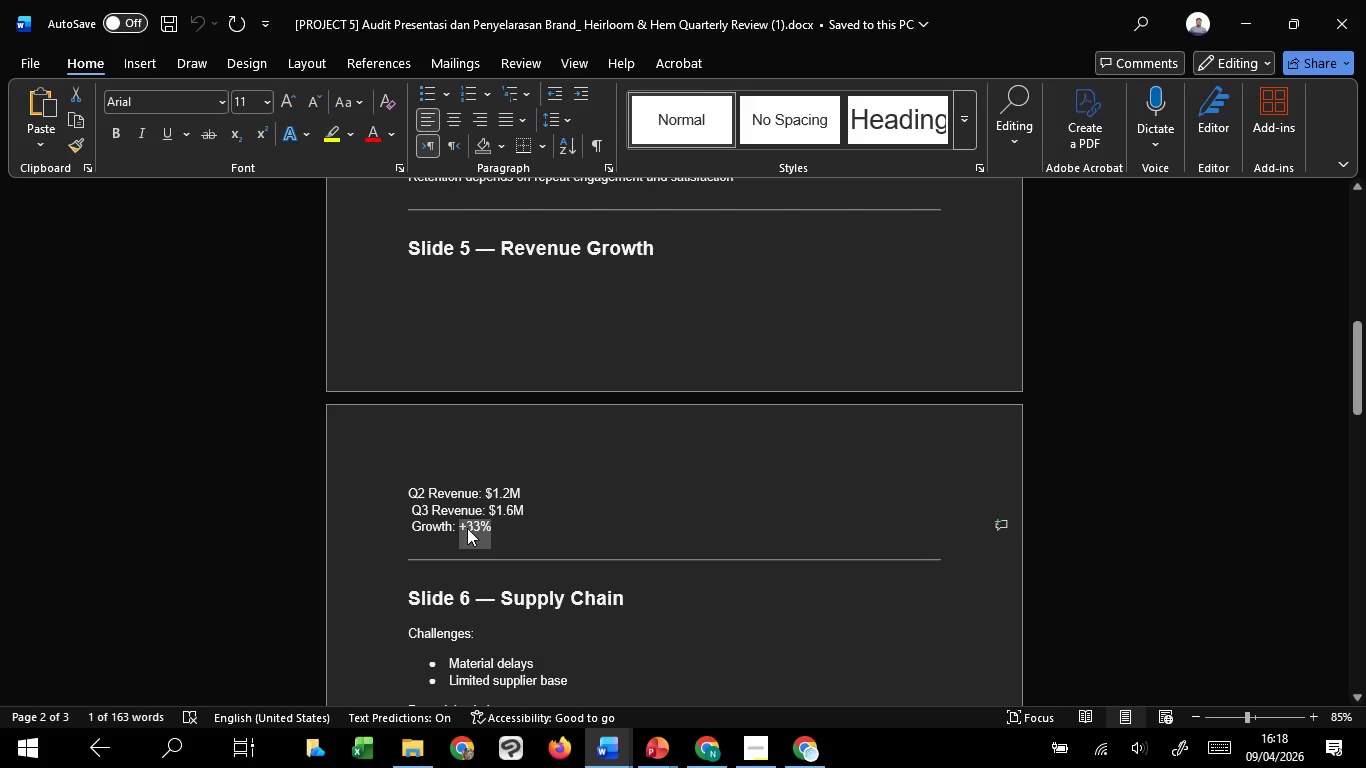 
key(Control+C)
 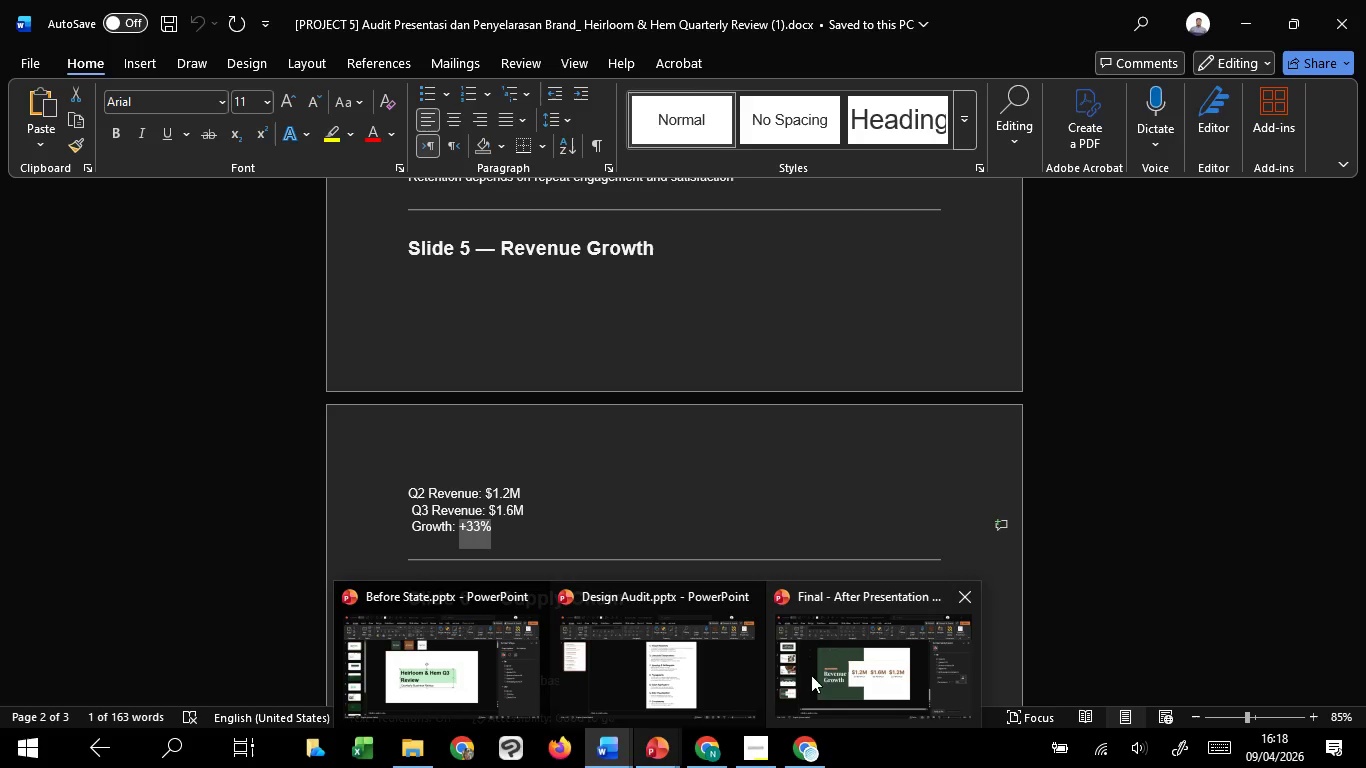 
left_click([833, 666])
 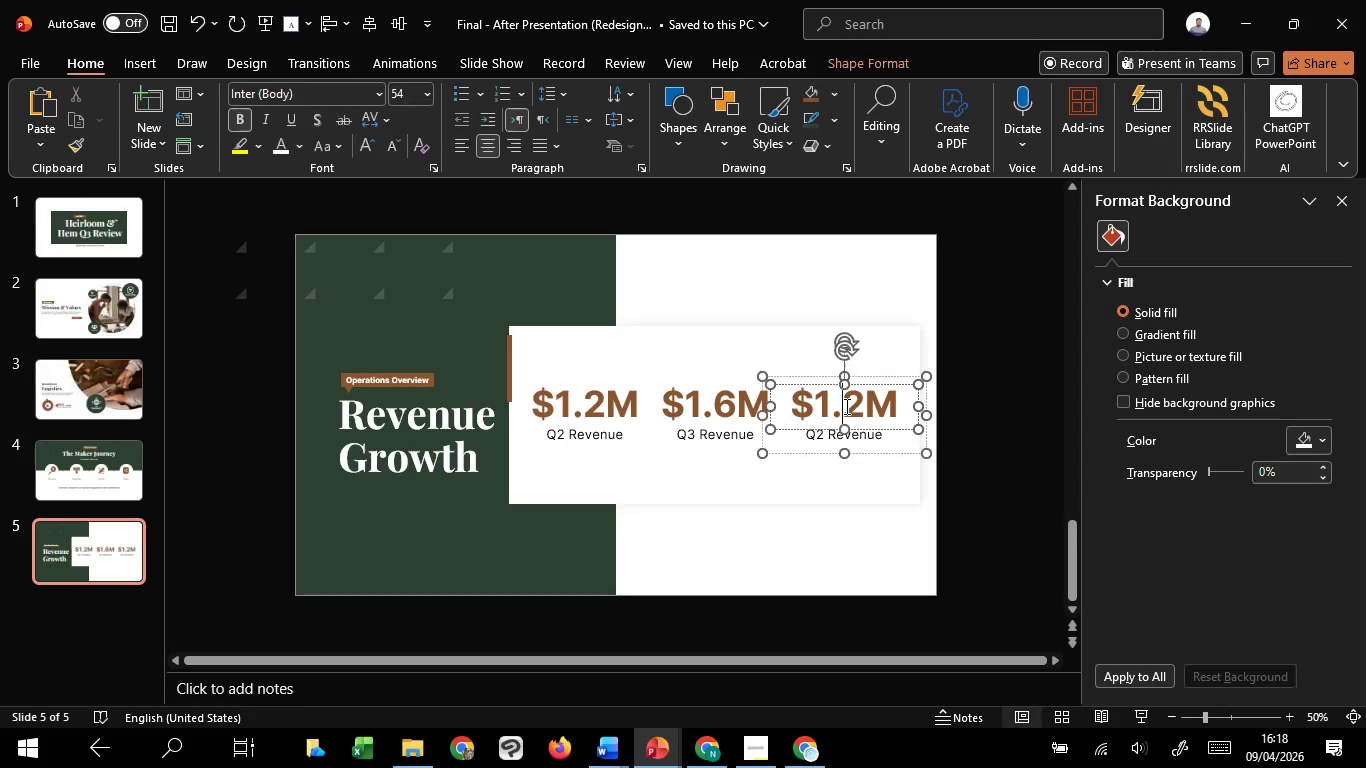 
double_click([845, 406])
 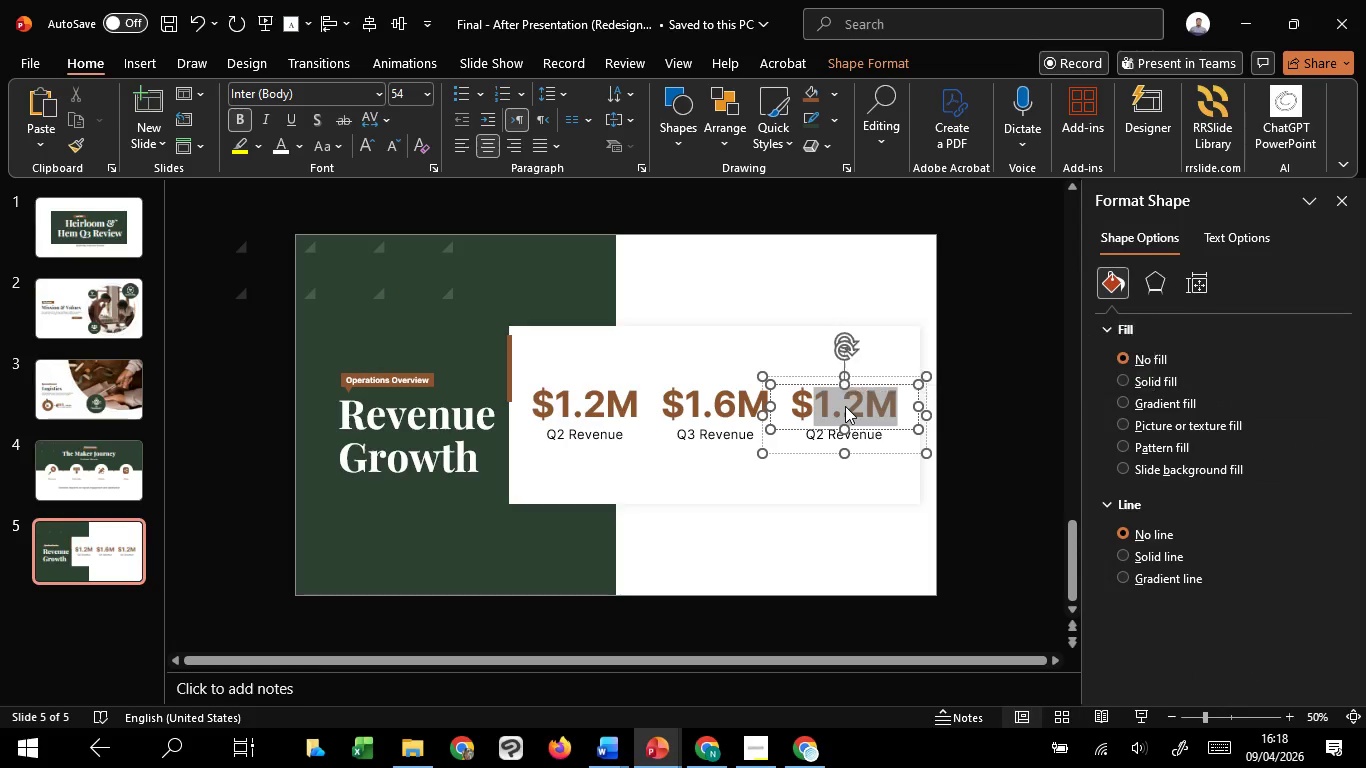 
key(Control+A)
 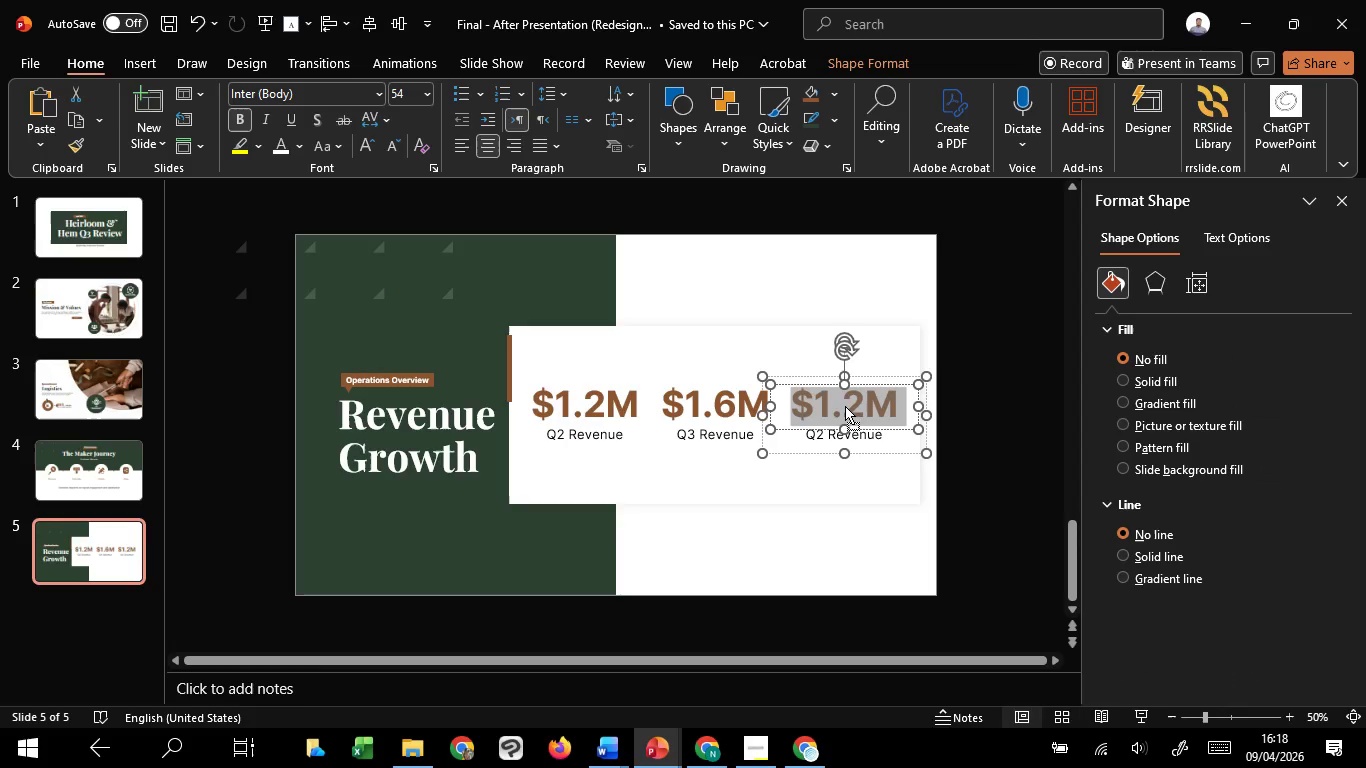 
right_click([845, 406])
 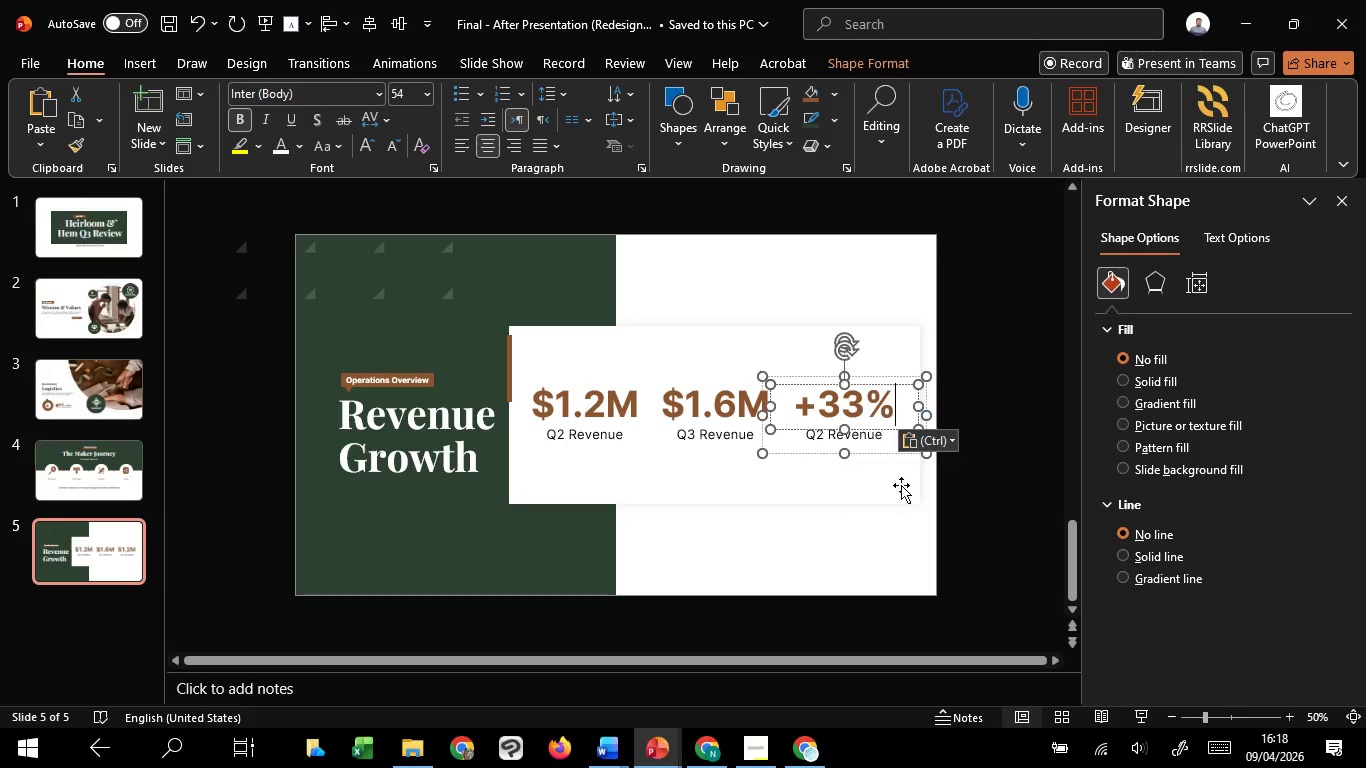 
left_click([1011, 526])
 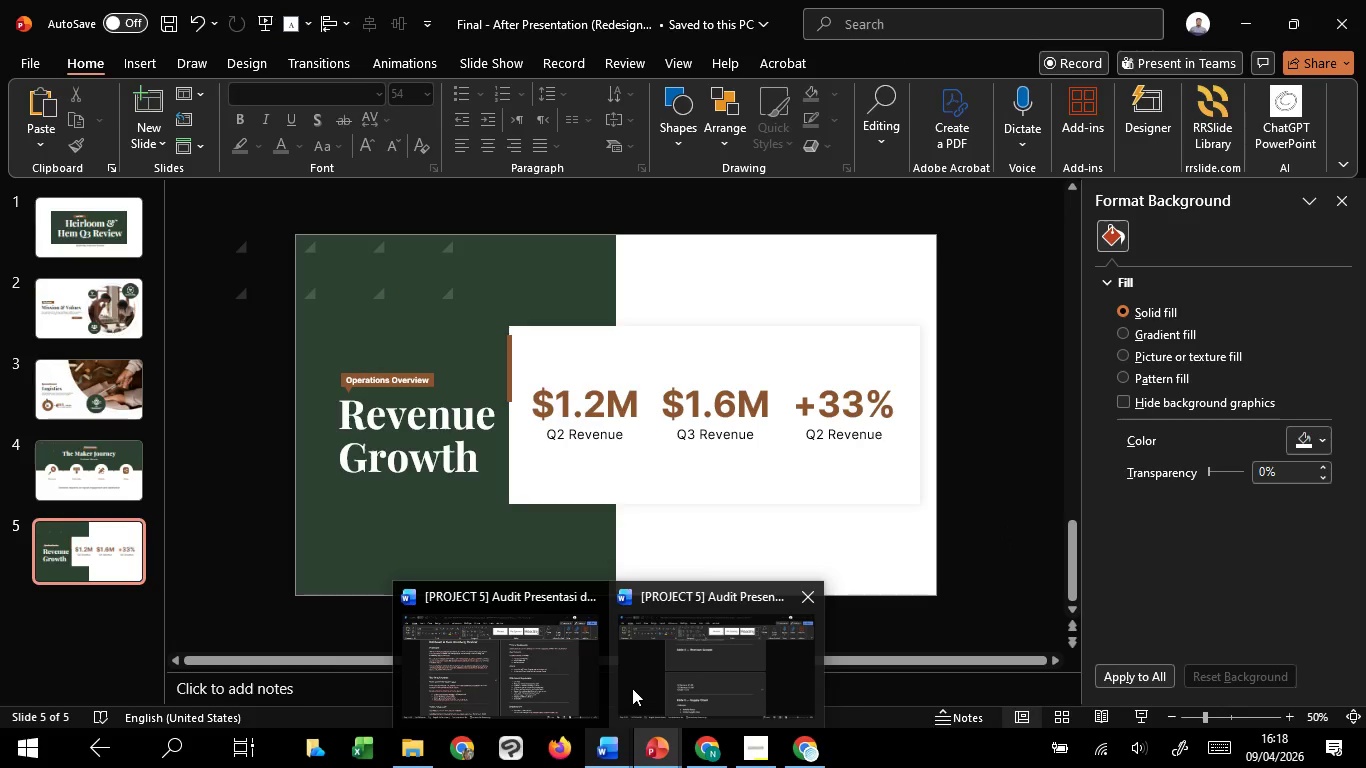 
left_click([632, 688])
 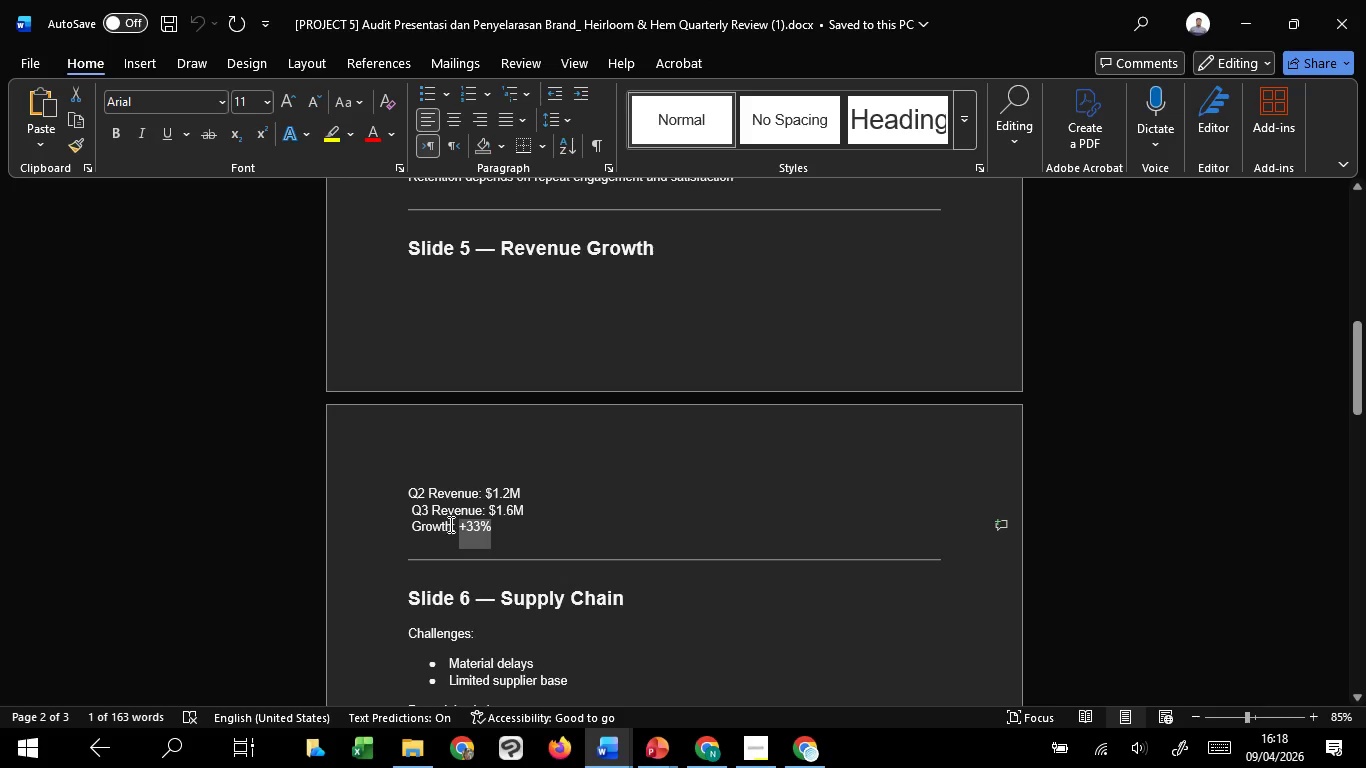 
left_click_drag(start_coordinate=[449, 526], to_coordinate=[404, 528])
 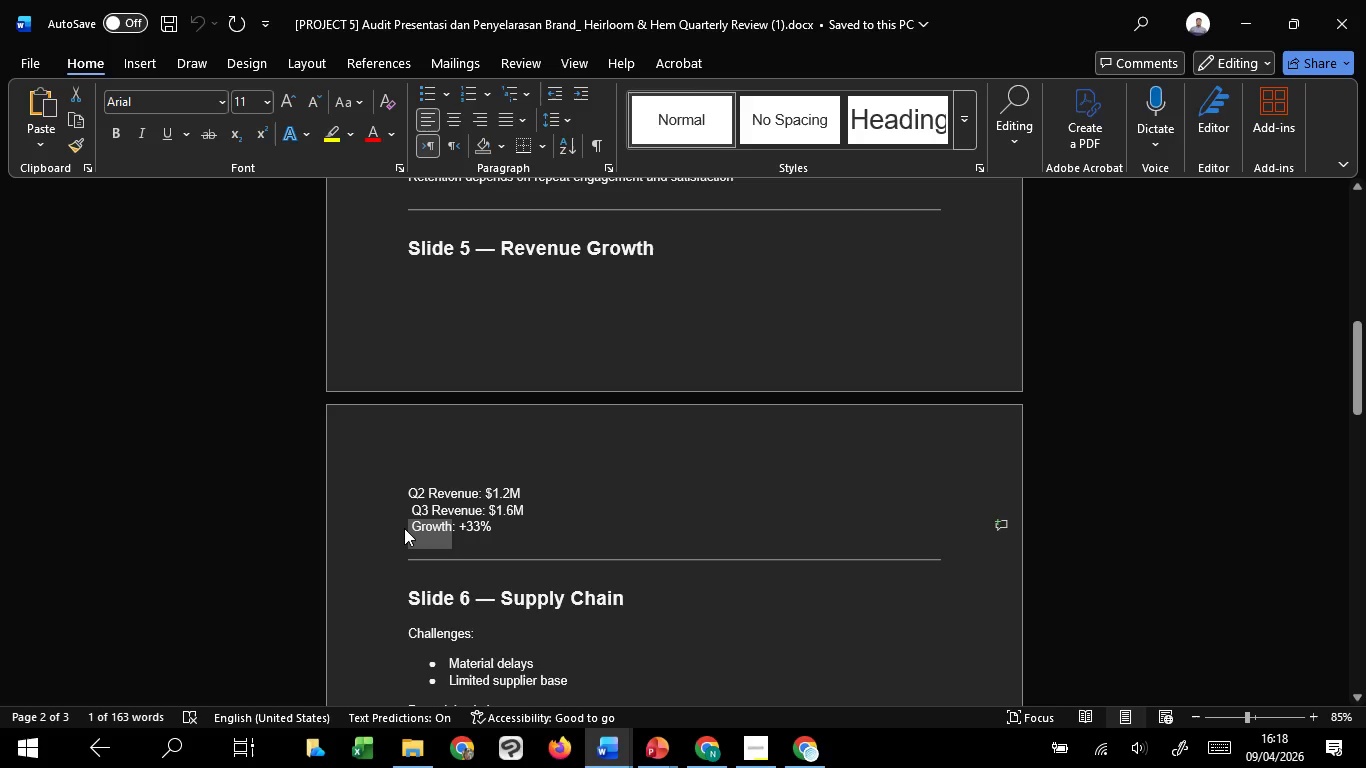 
key(Control+C)
 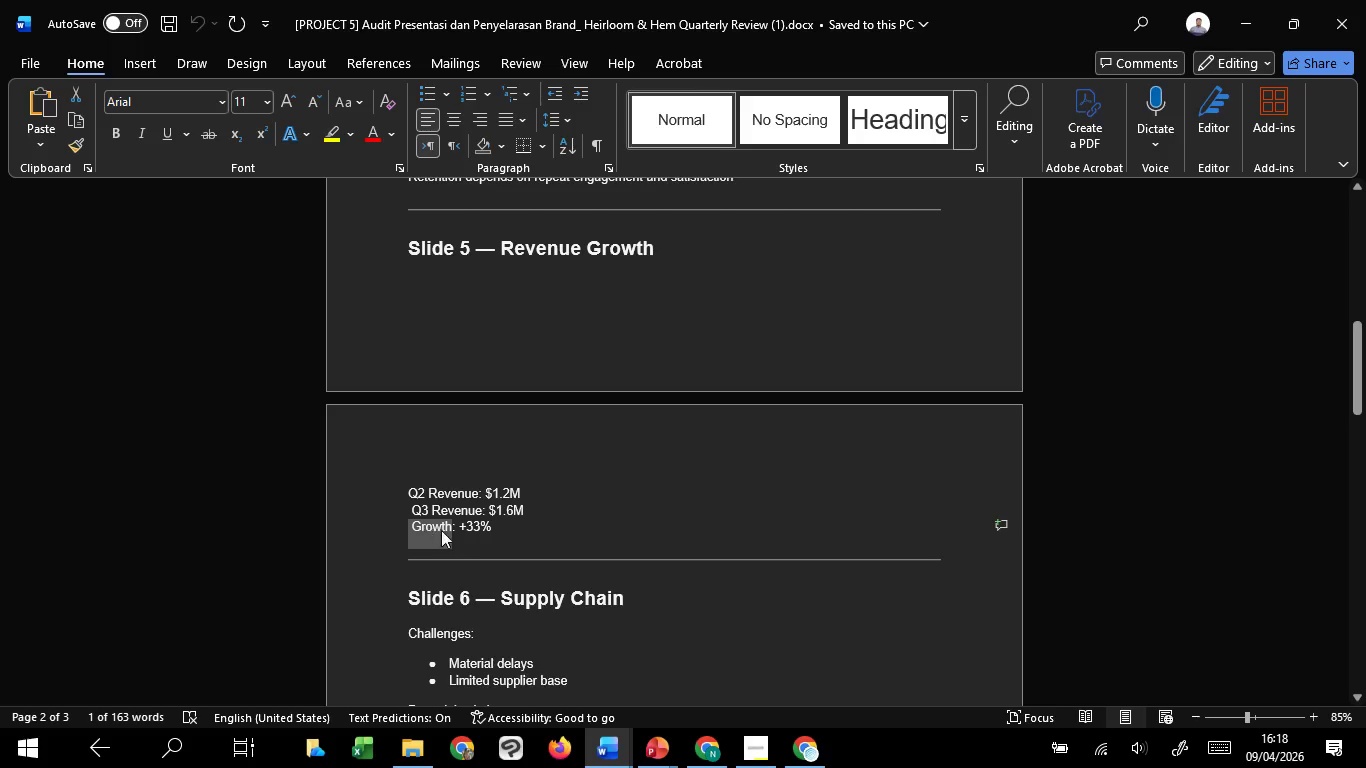 
key(Control+C)
 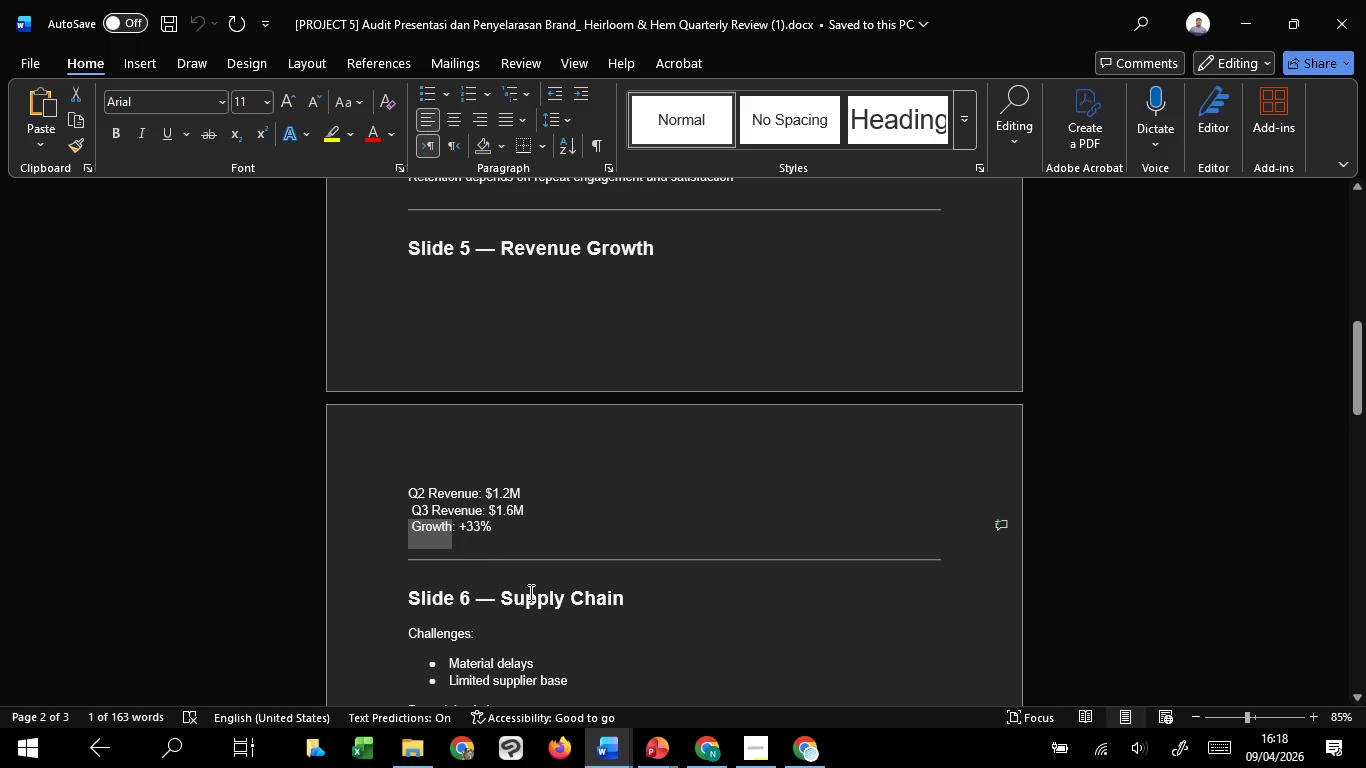 
key(Control+C)
 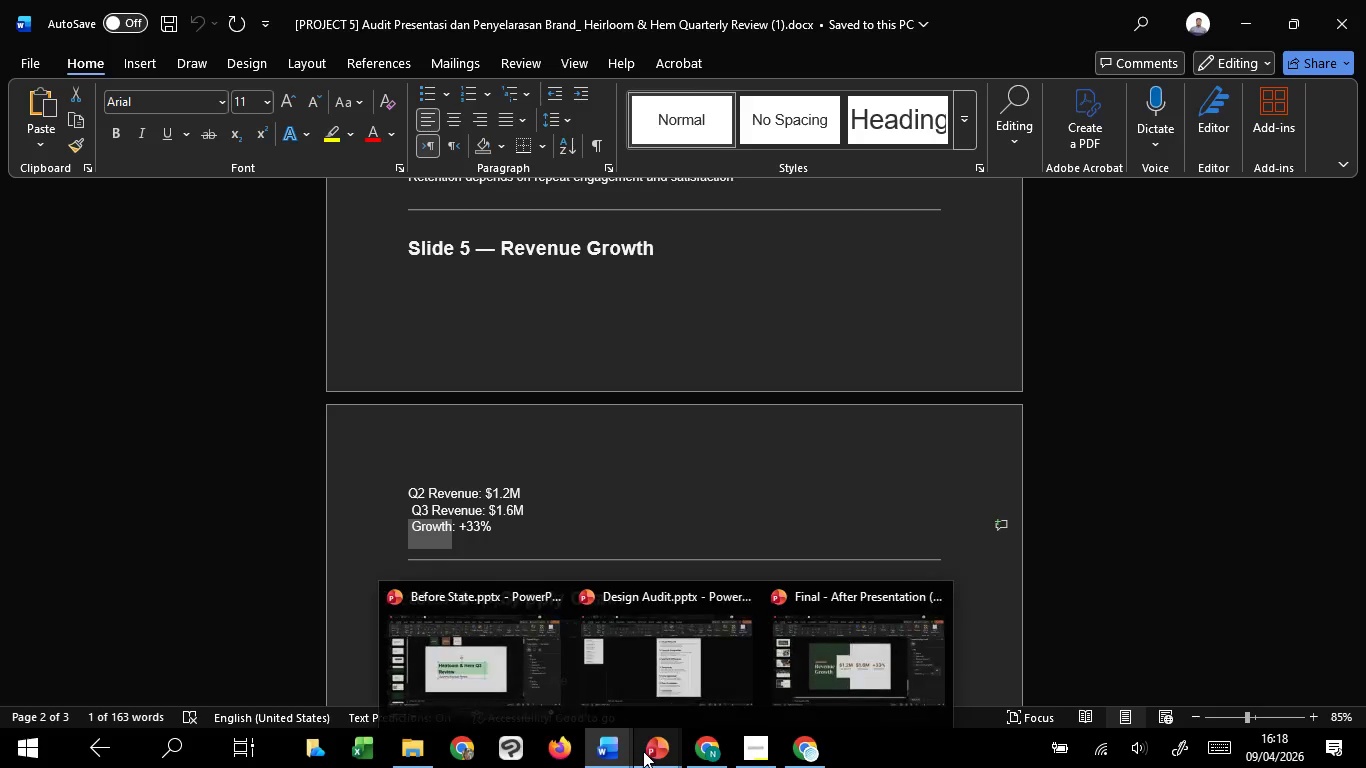 
left_click([947, 659])
 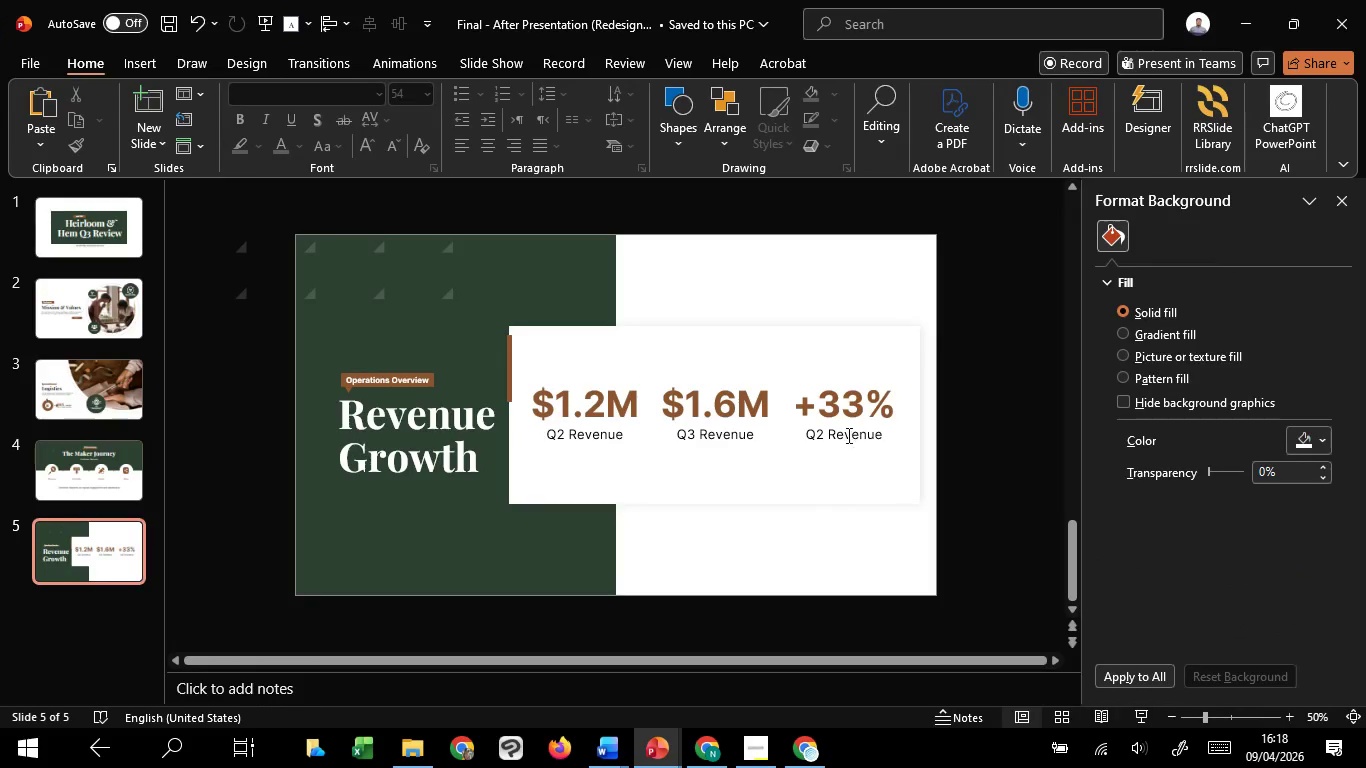 
double_click([847, 435])
 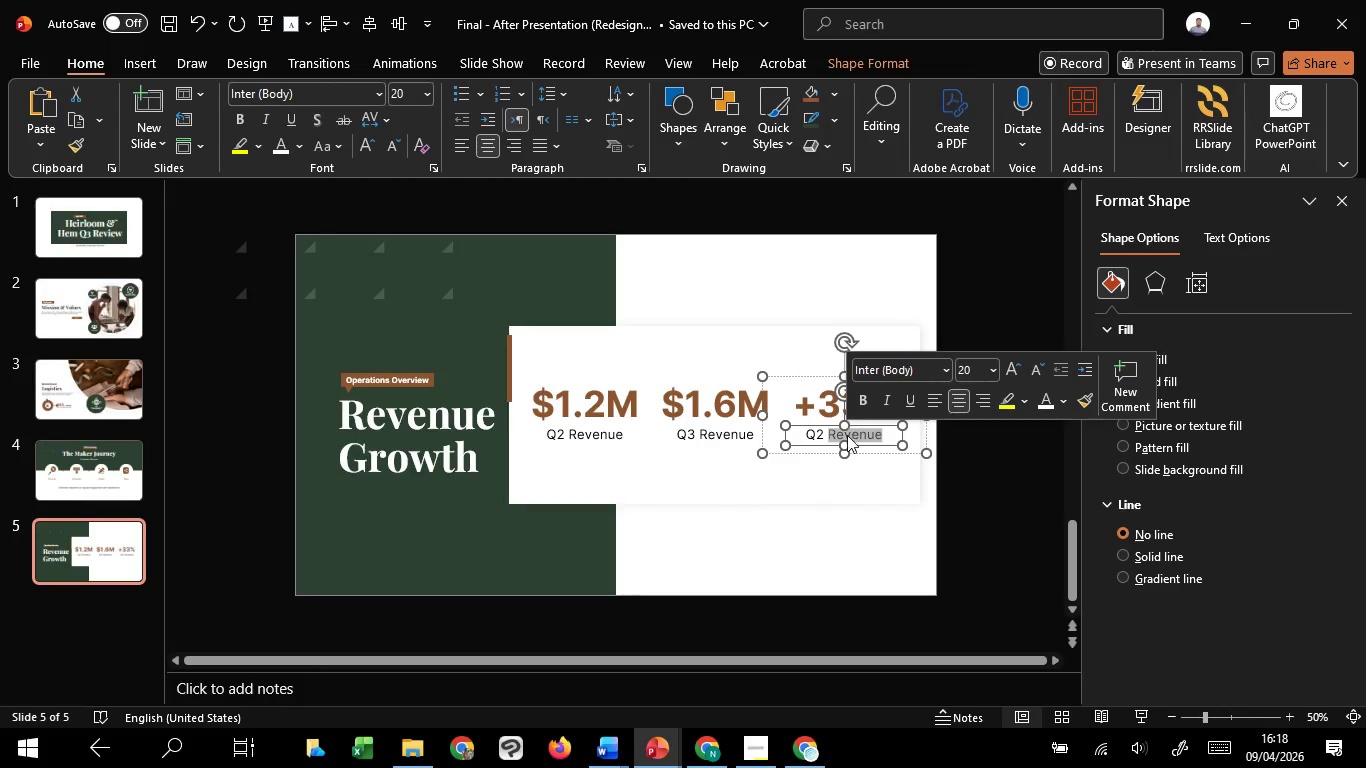 
key(Control+A)
 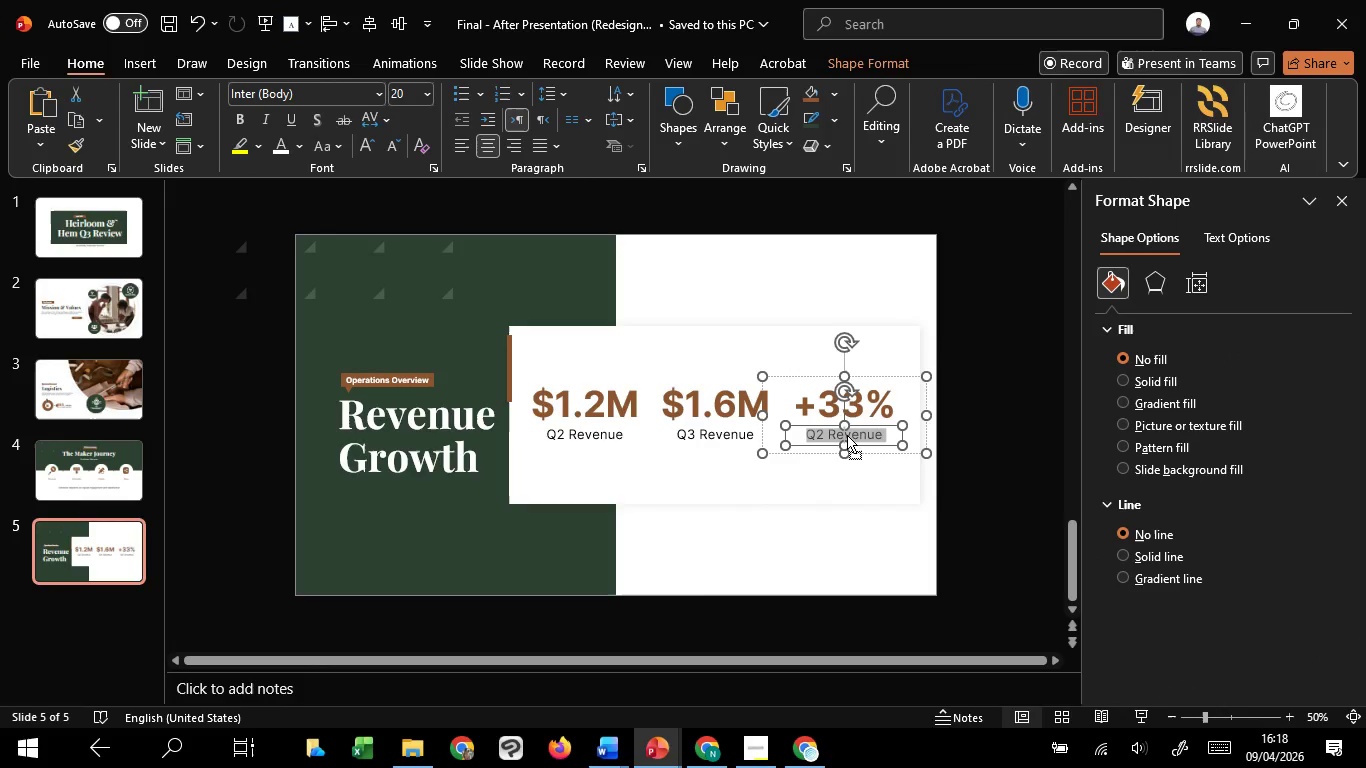 
right_click([847, 435])
 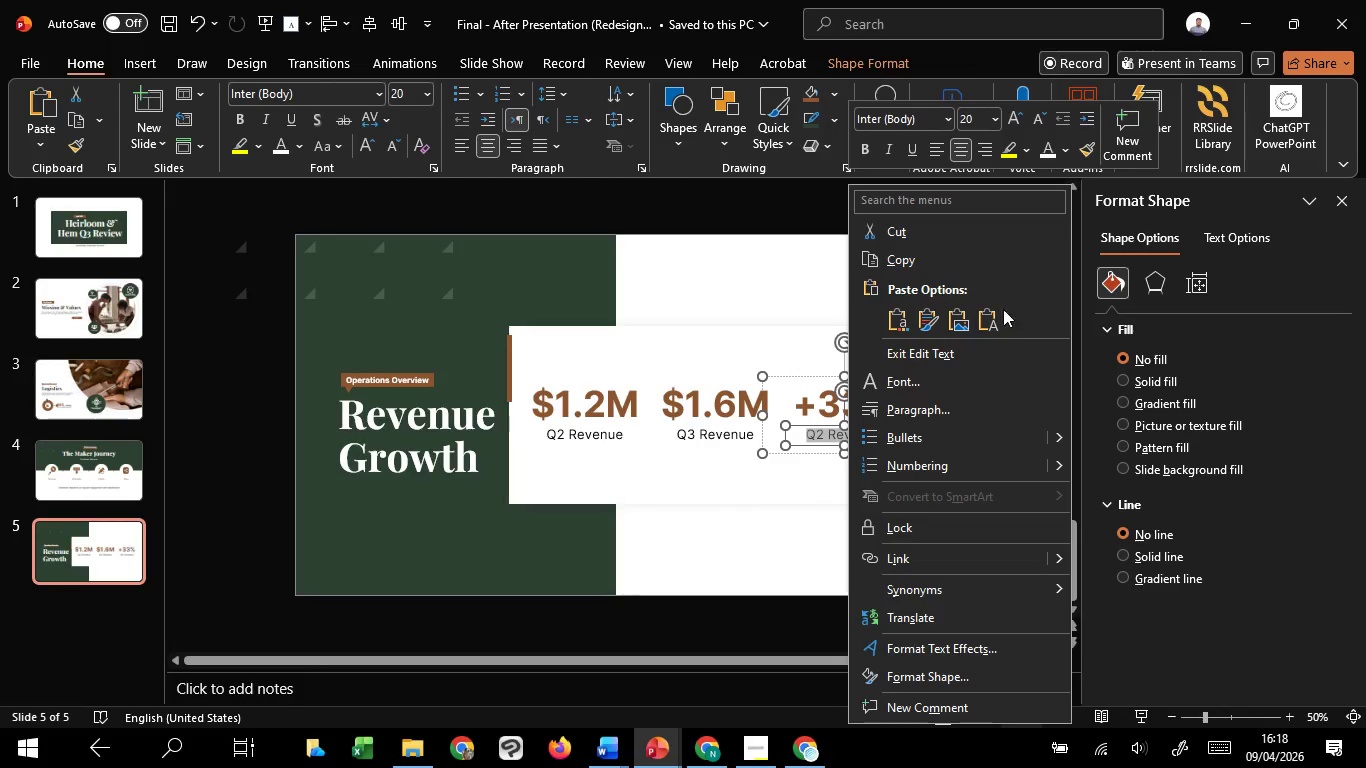 
left_click([989, 319])
 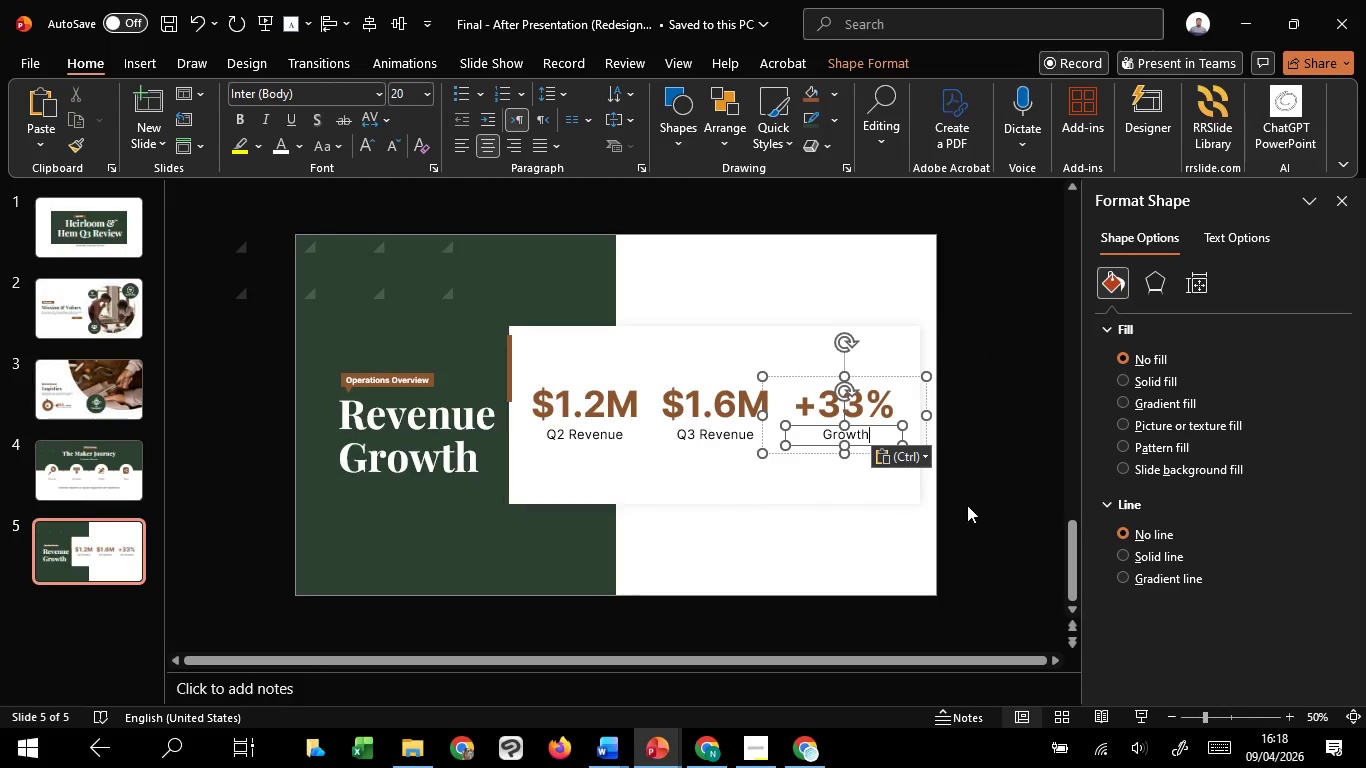 
left_click([968, 507])
 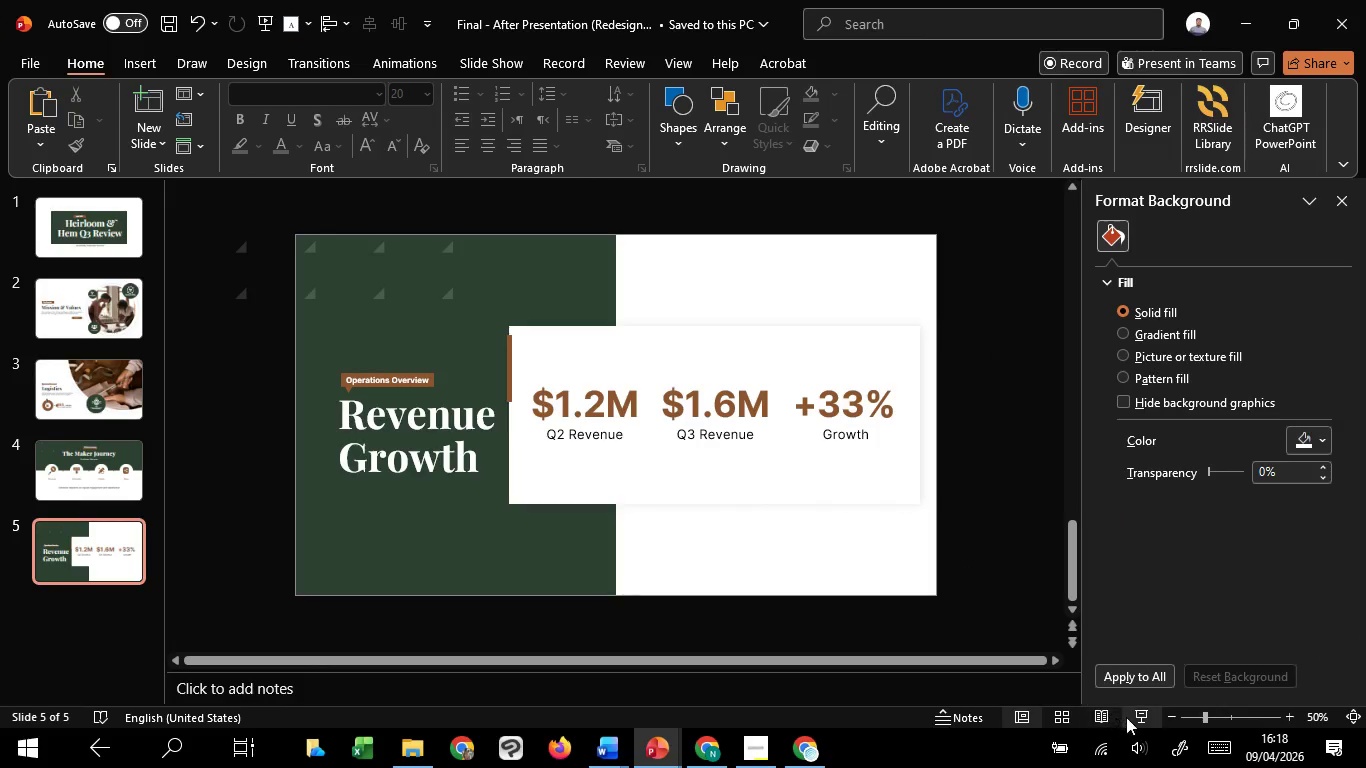 
left_click([1133, 715])
 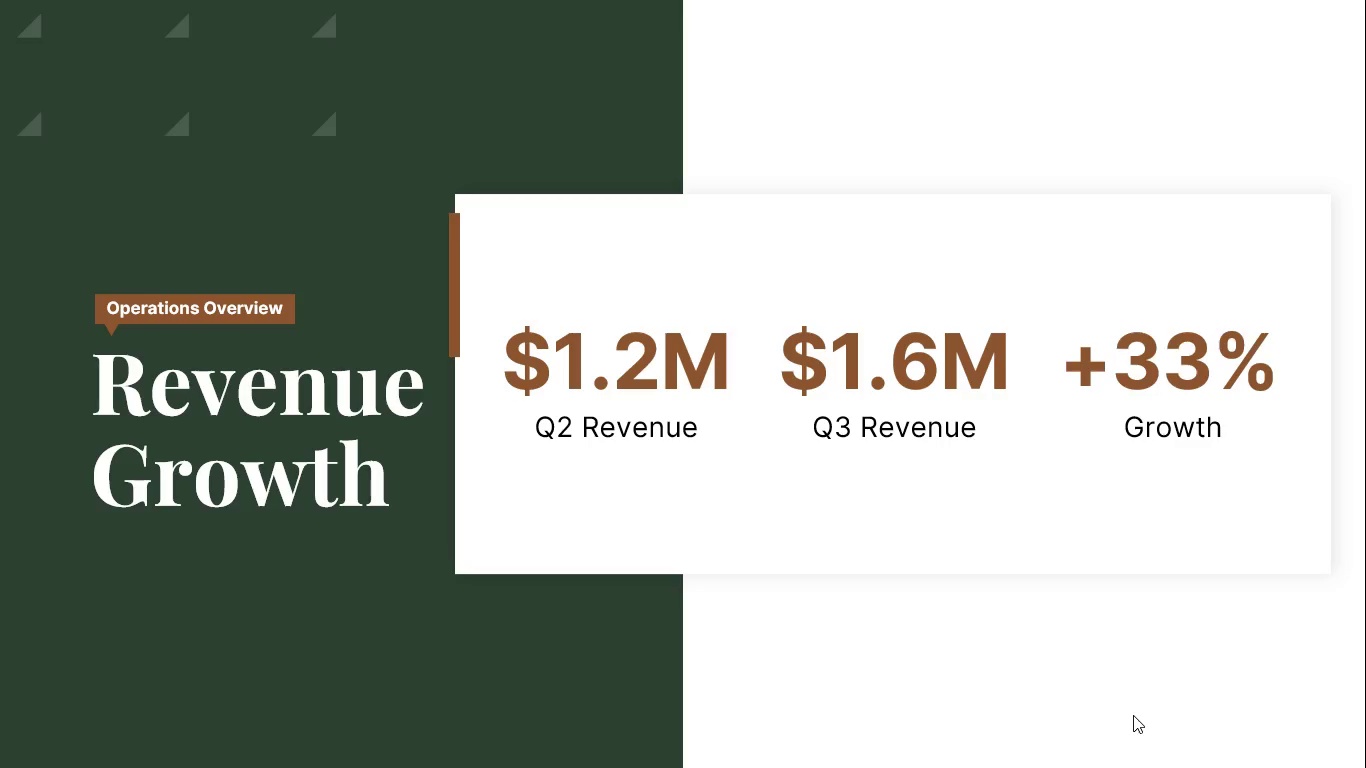 
key(Escape)
 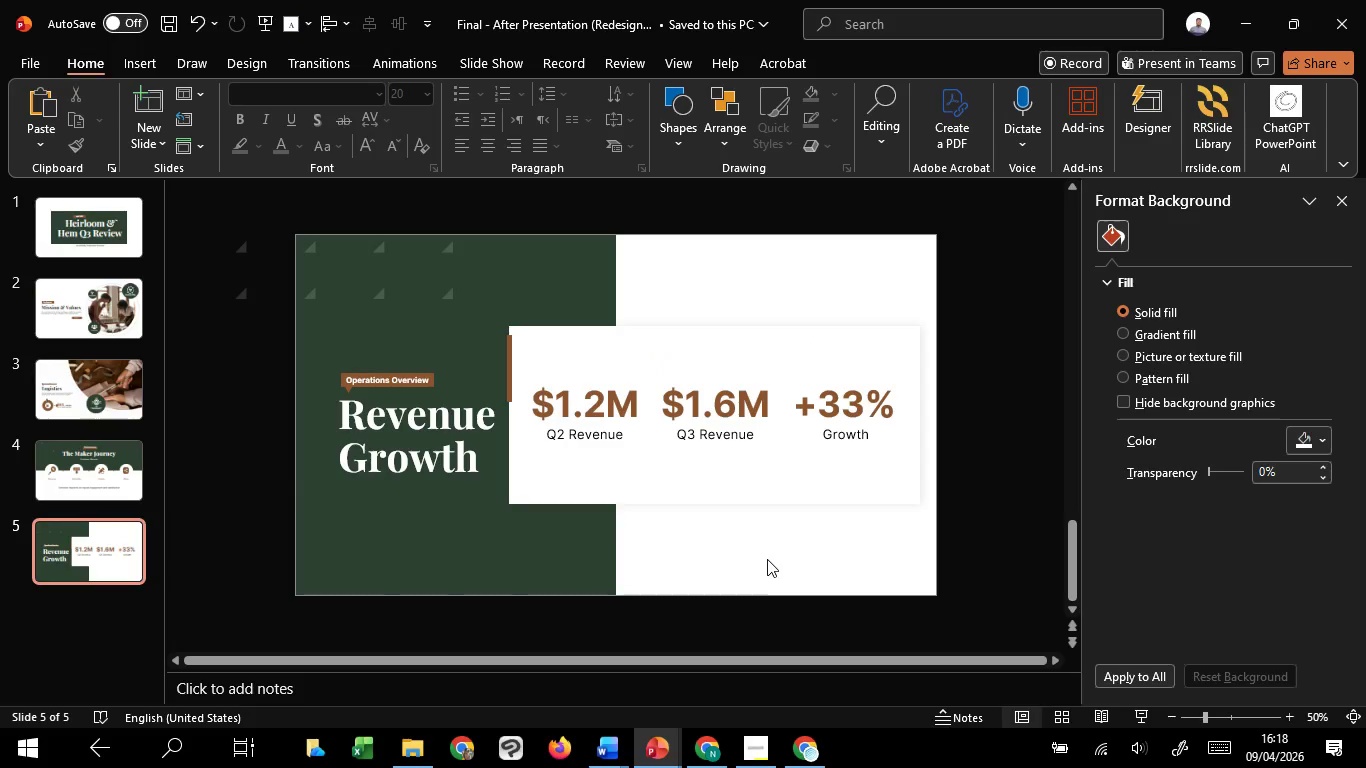 
hold_key(key=ControlLeft, duration=1.09)
scroll: coordinate [752, 577], scroll_direction: up, amount: 2.0
 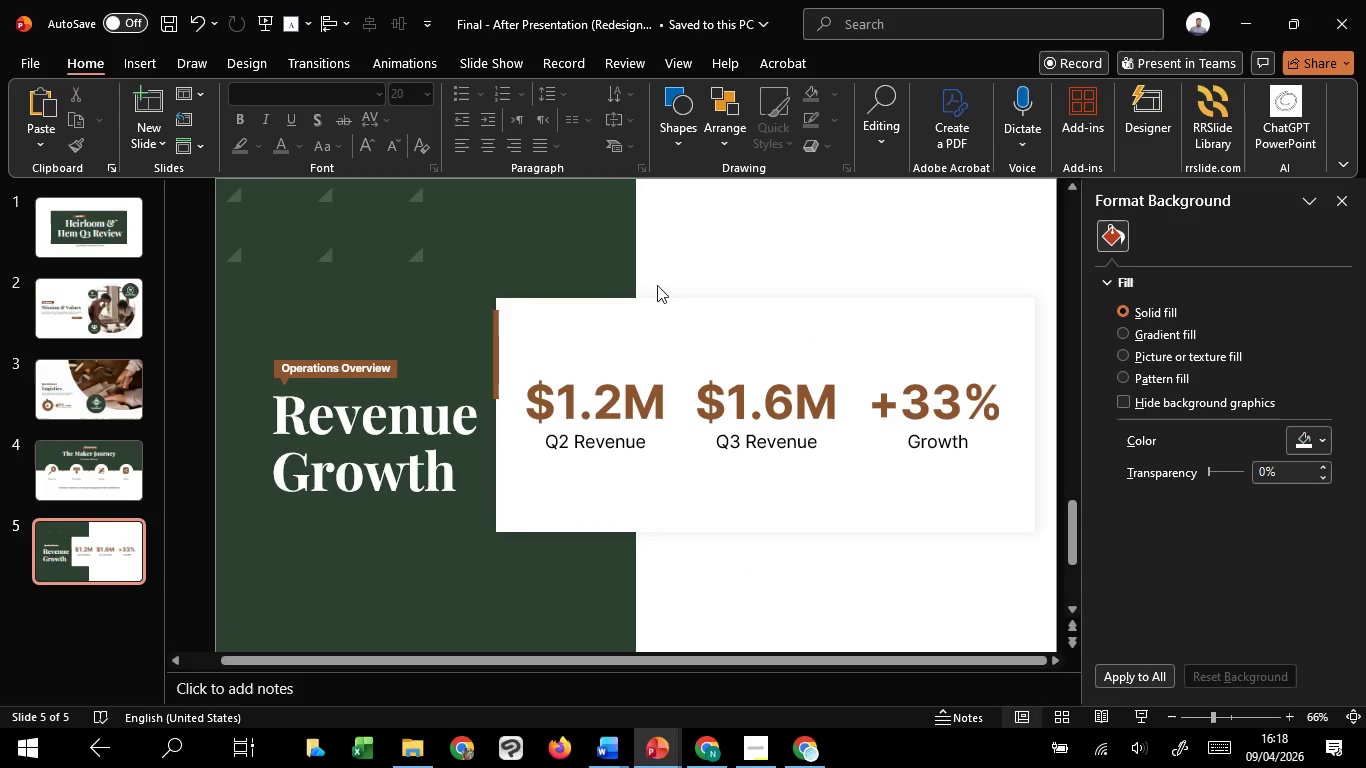 
hold_key(key=ControlLeft, duration=1.64)
left_click([682, 150])
 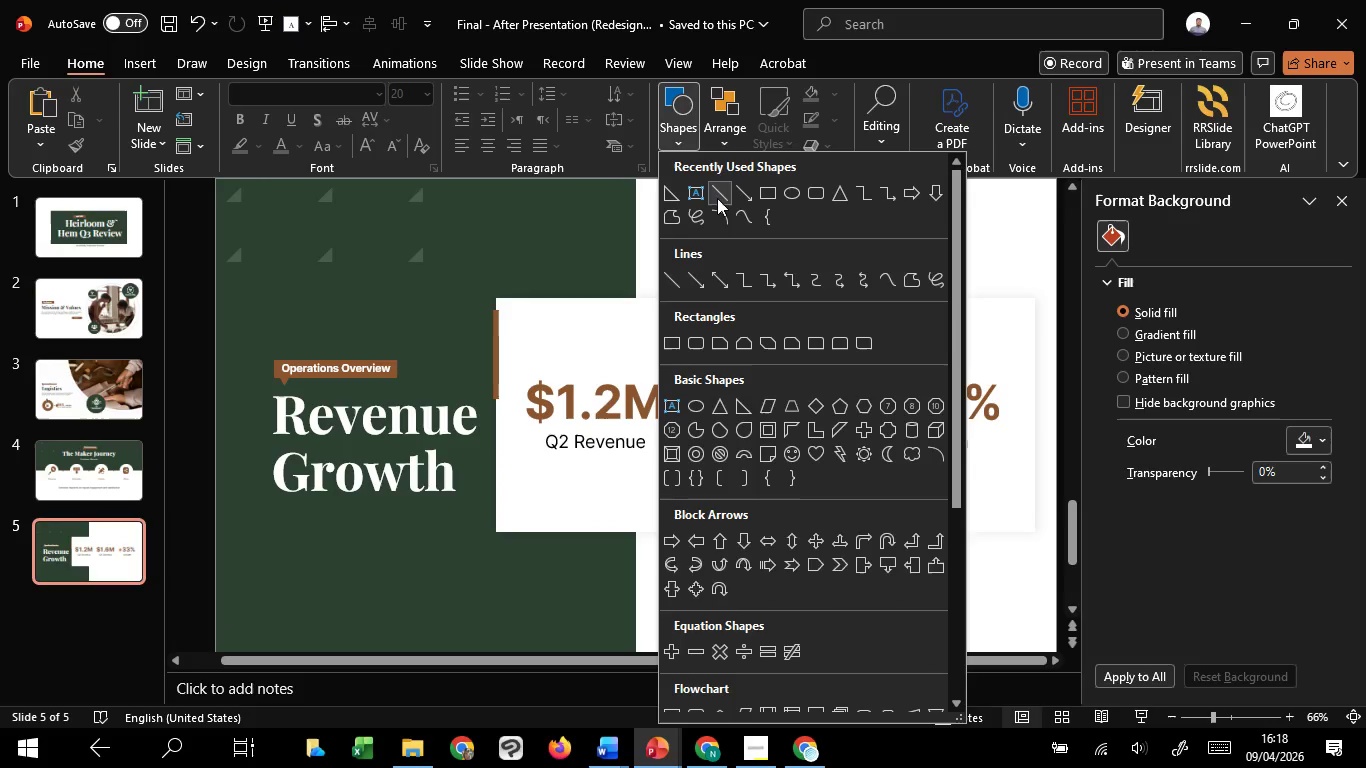 
left_click([717, 198])
 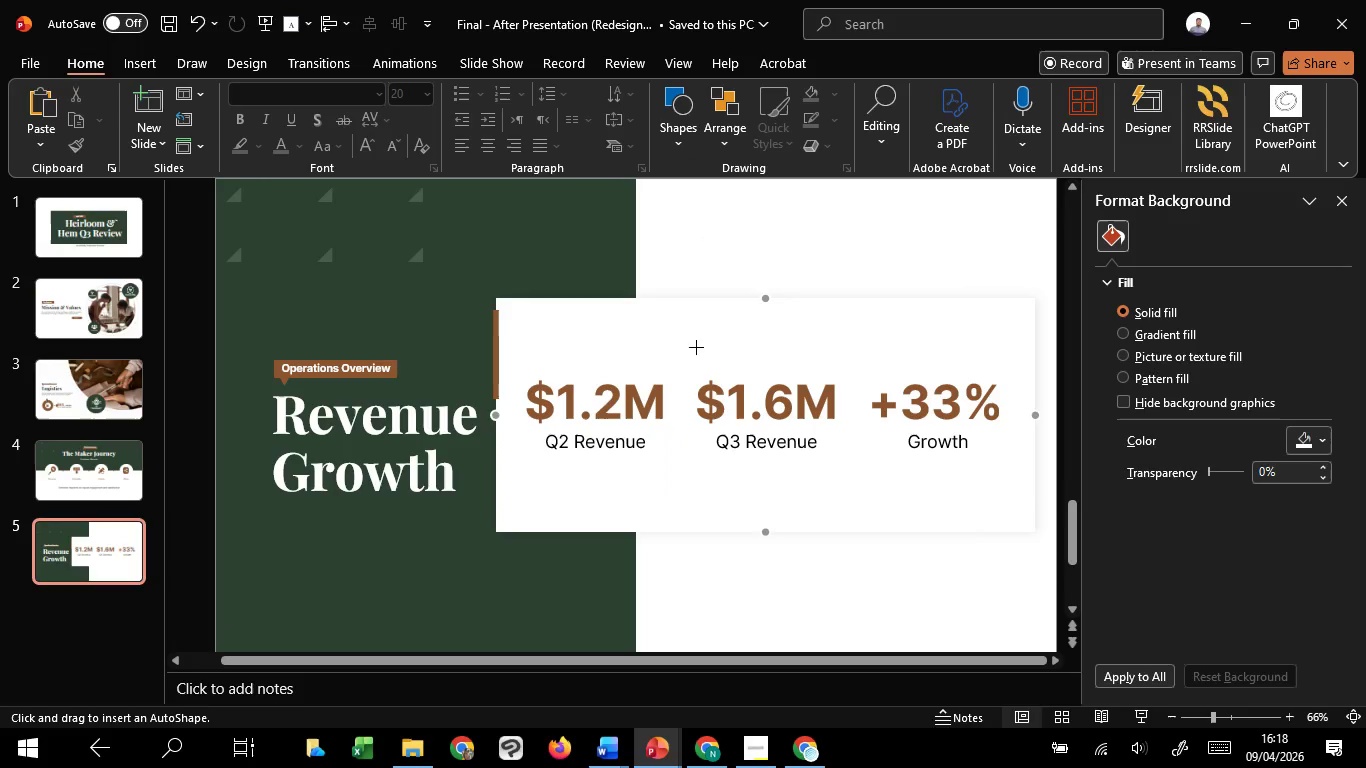 
hold_key(key=ControlLeft, duration=2.08)
hold_key(key=ShiftLeft, duration=1.52)
left_click_drag(start_coordinate=[677, 370], to_coordinate=[684, 466])
 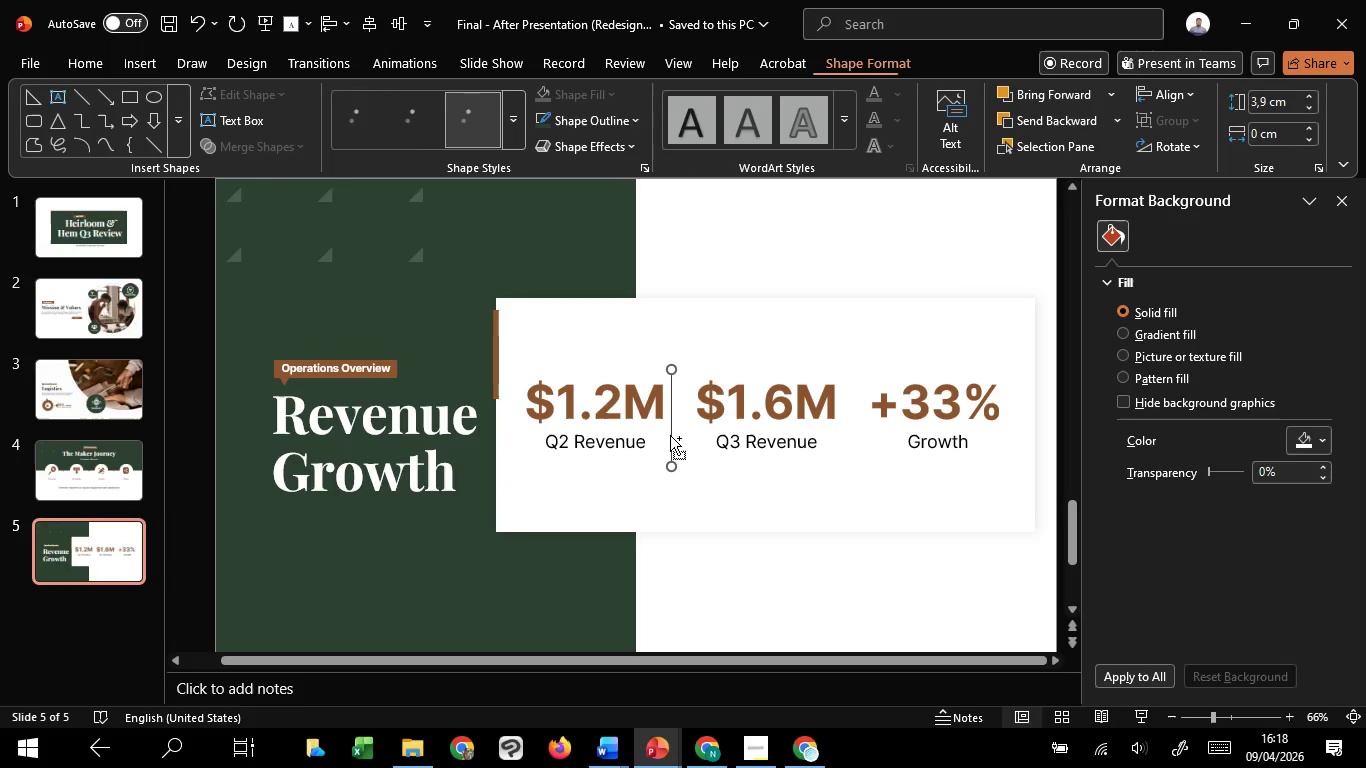 
key(Control+Shift+ShiftLeft)
 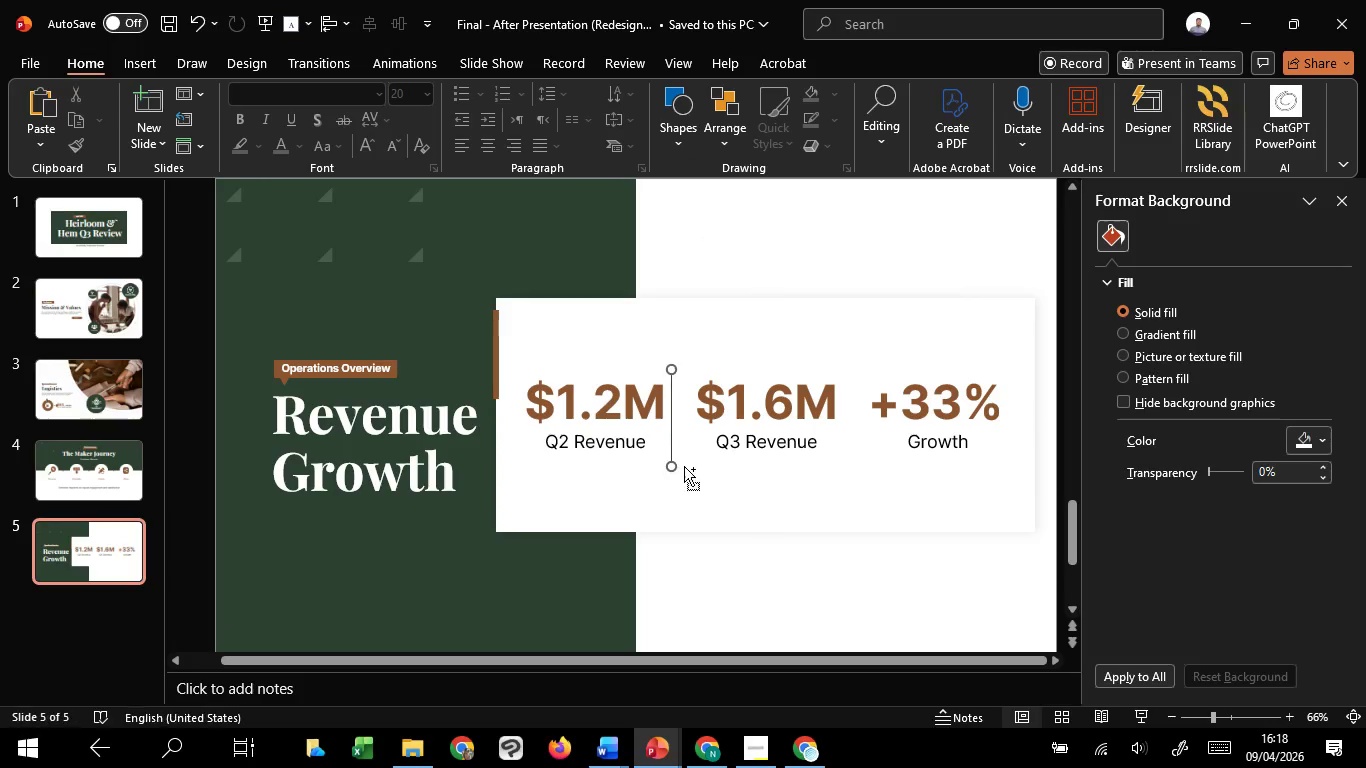 
key(Control+Shift+ShiftLeft)
 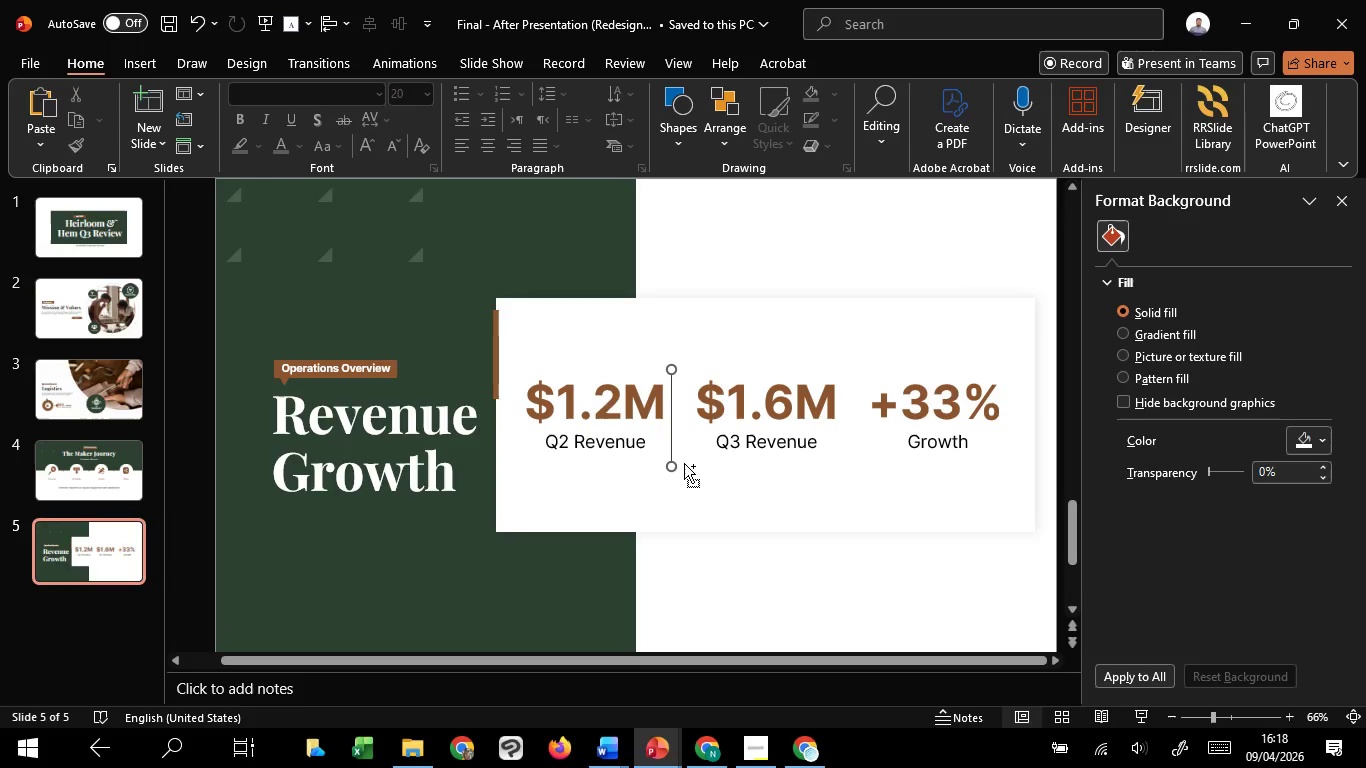 
key(Control+Shift+ShiftLeft)
 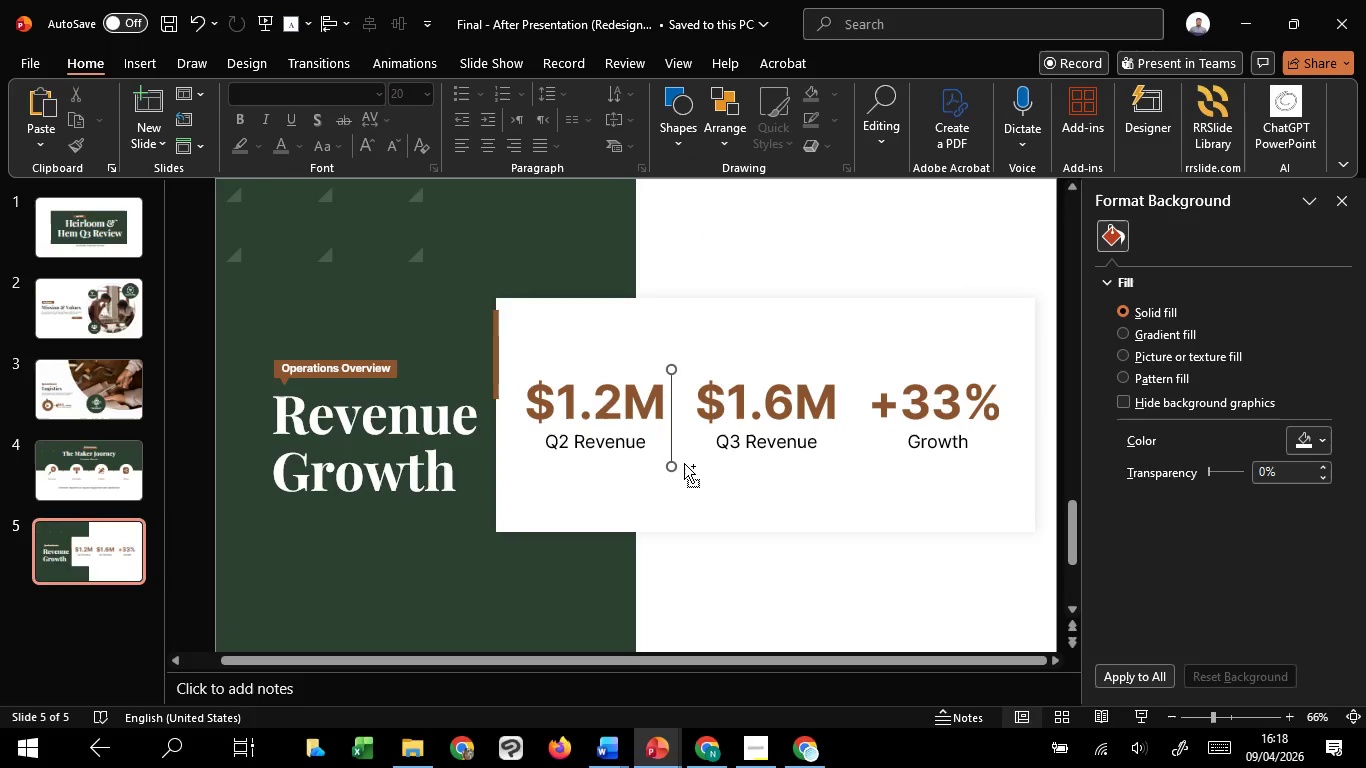 
key(Control+Shift+ShiftLeft)
 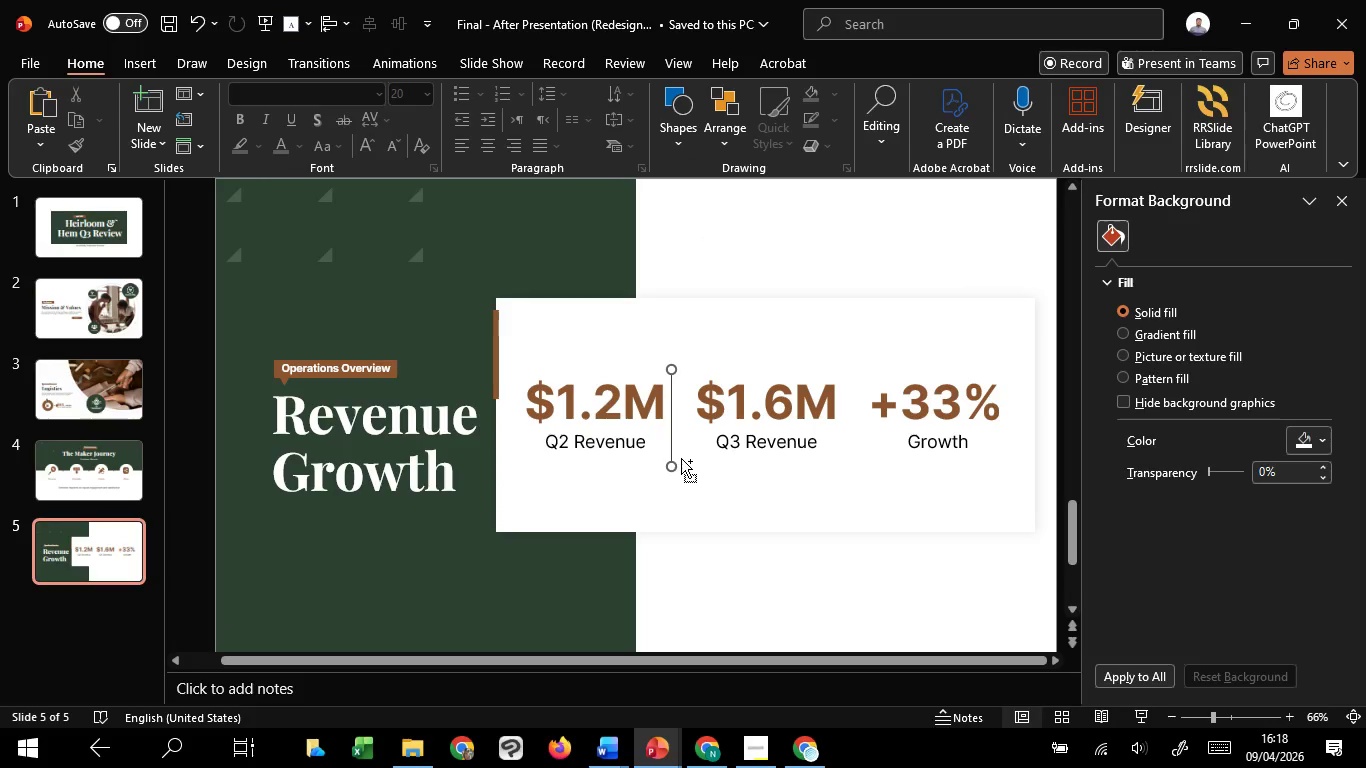 
key(Control+Shift+ShiftLeft)
 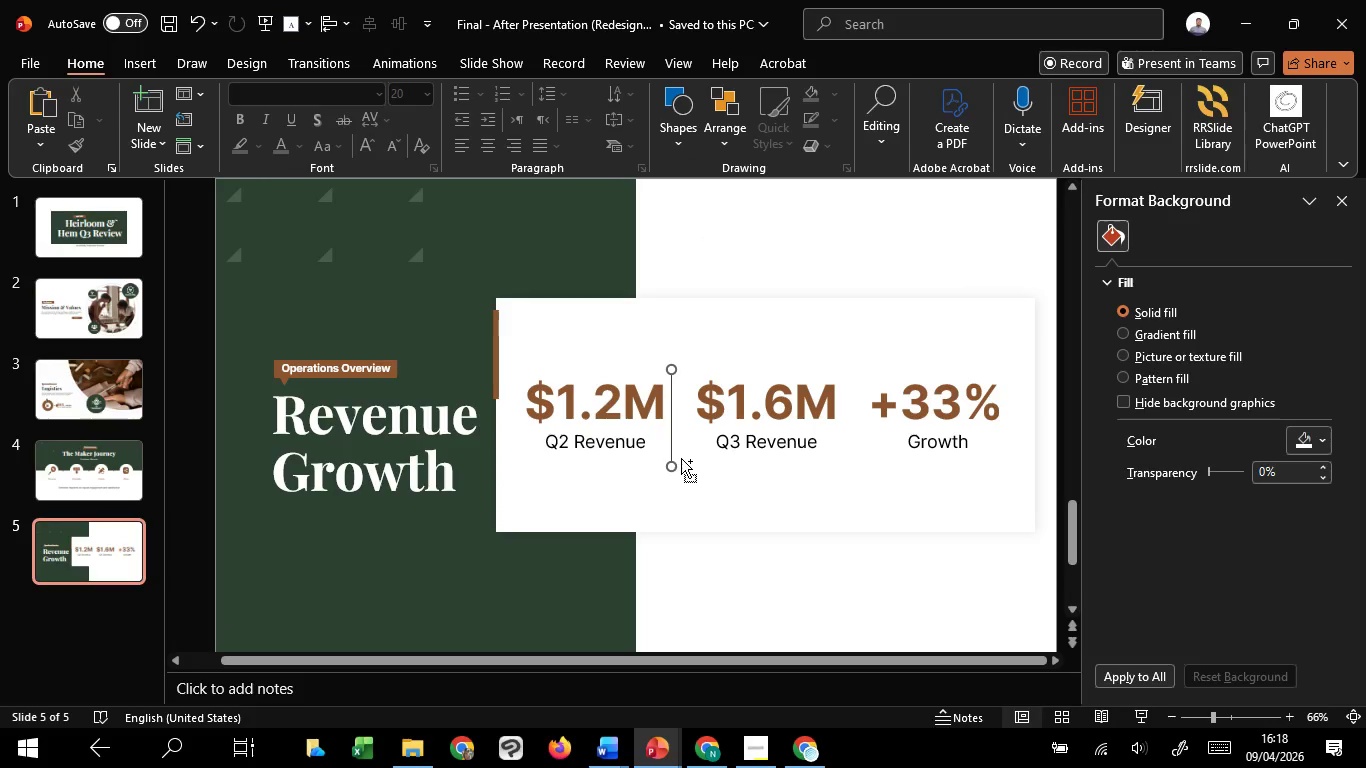 
key(Control+Shift+ShiftLeft)
 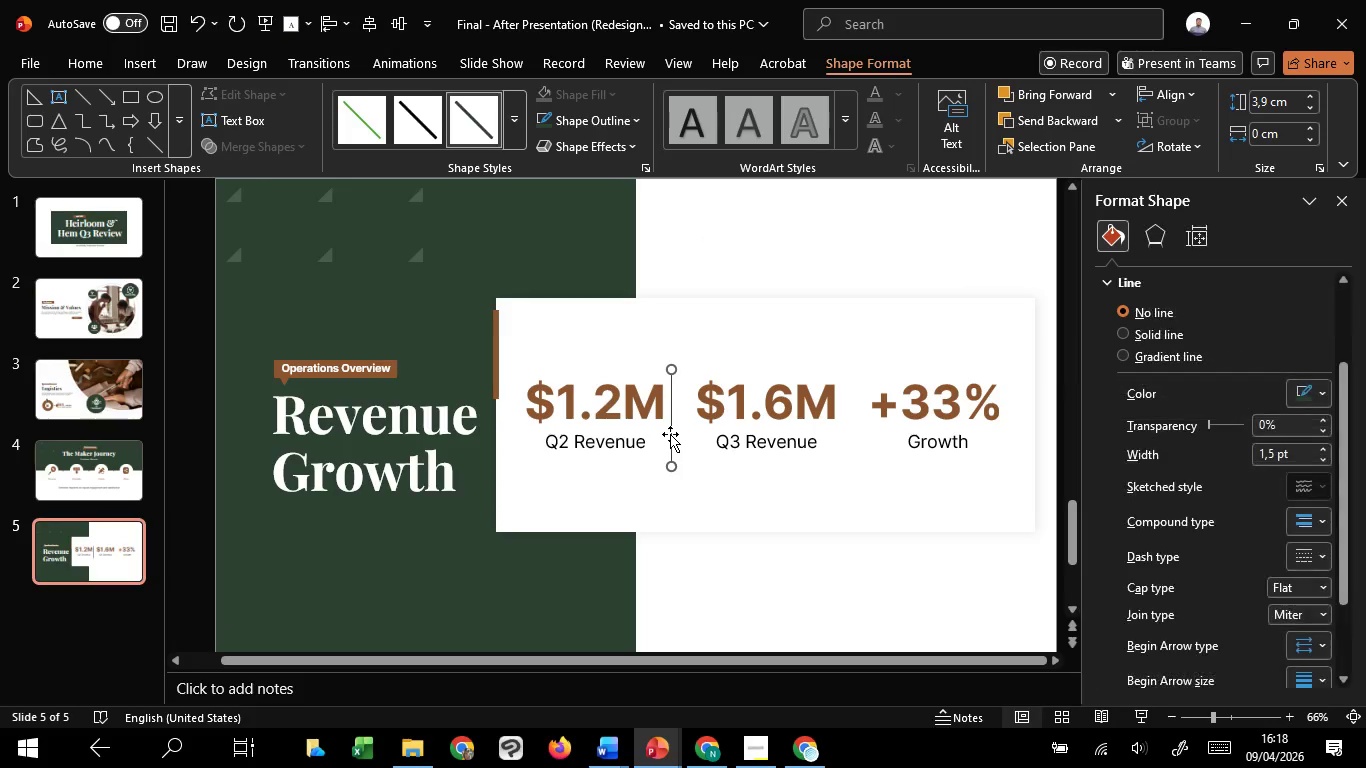 
left_click_drag(start_coordinate=[670, 434], to_coordinate=[680, 429])
 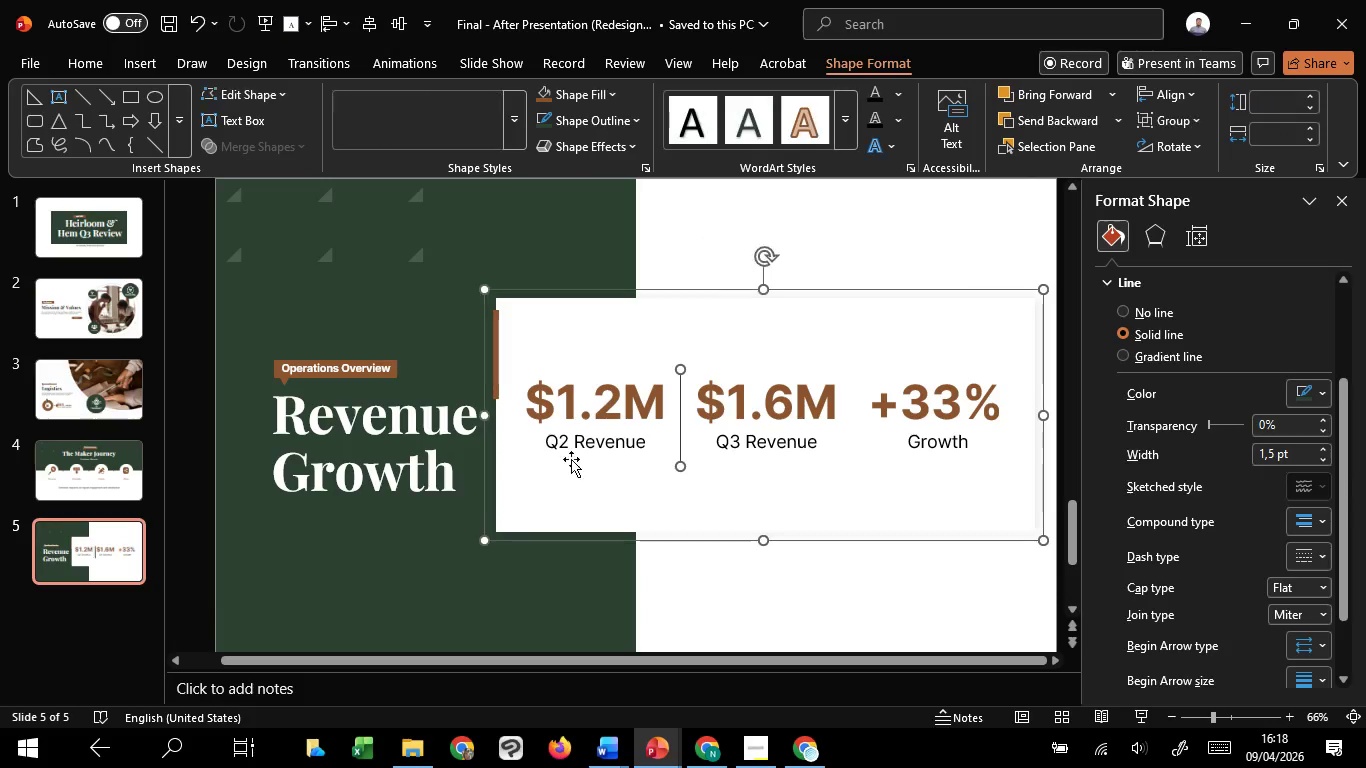 
hold_key(key=ShiftLeft, duration=1.51)
 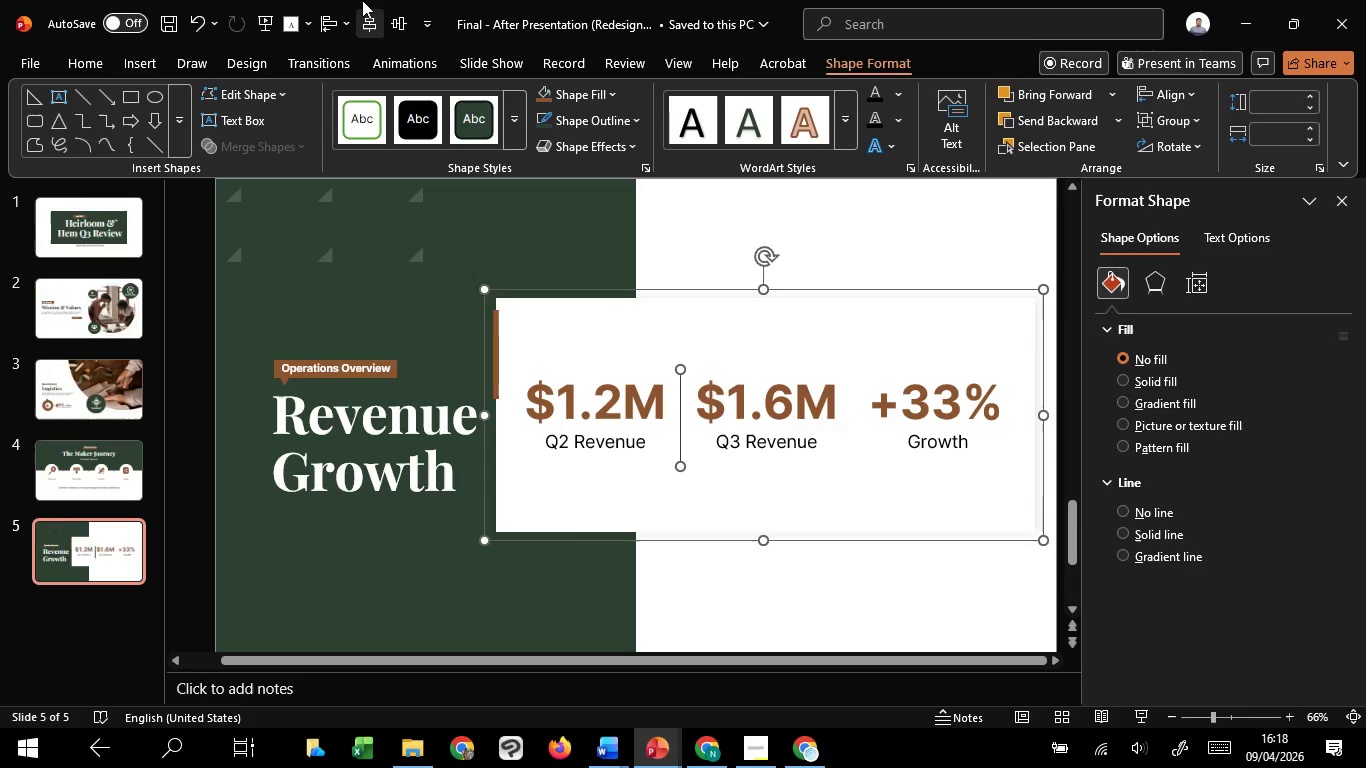 
hold_key(key=ShiftLeft, duration=1.5)
left_click_drag(start_coordinate=[646, 522], to_coordinate=[390, 16])
 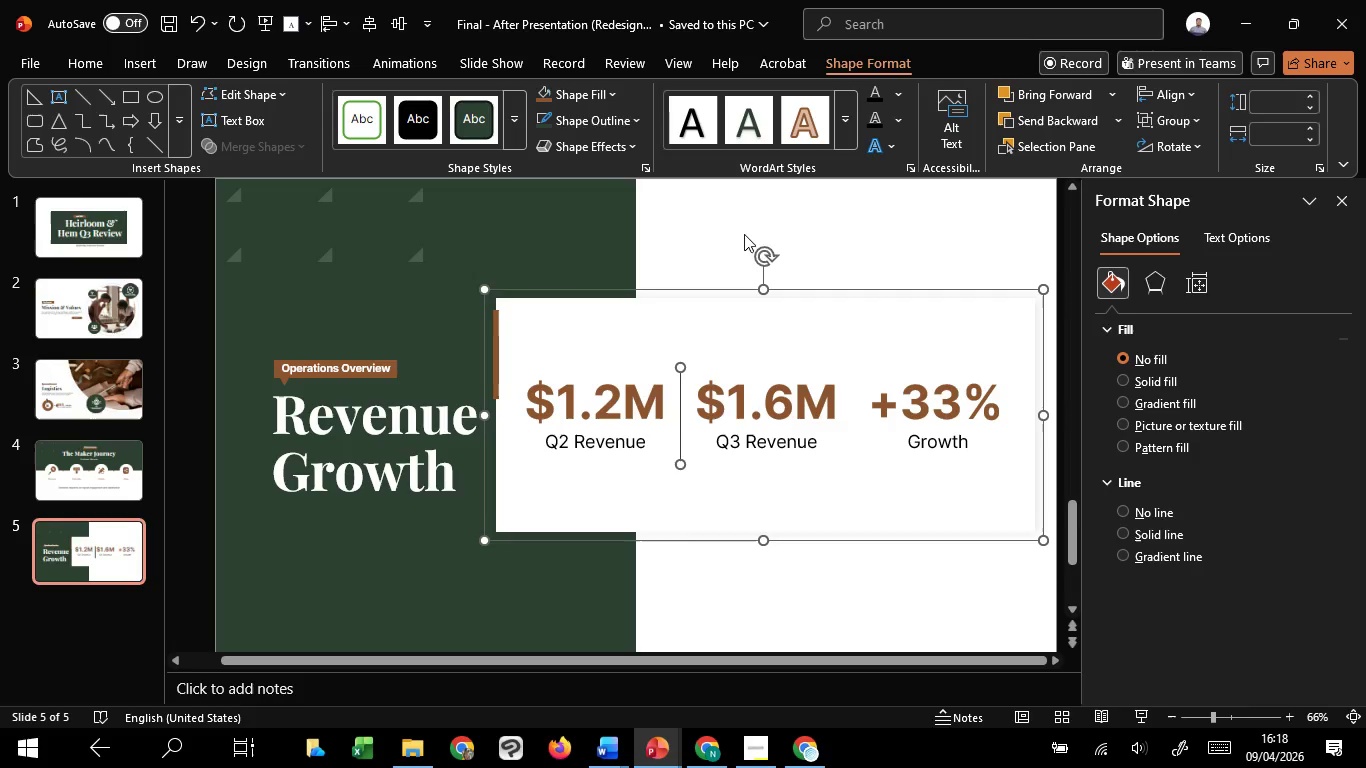 
left_click([390, 16])
 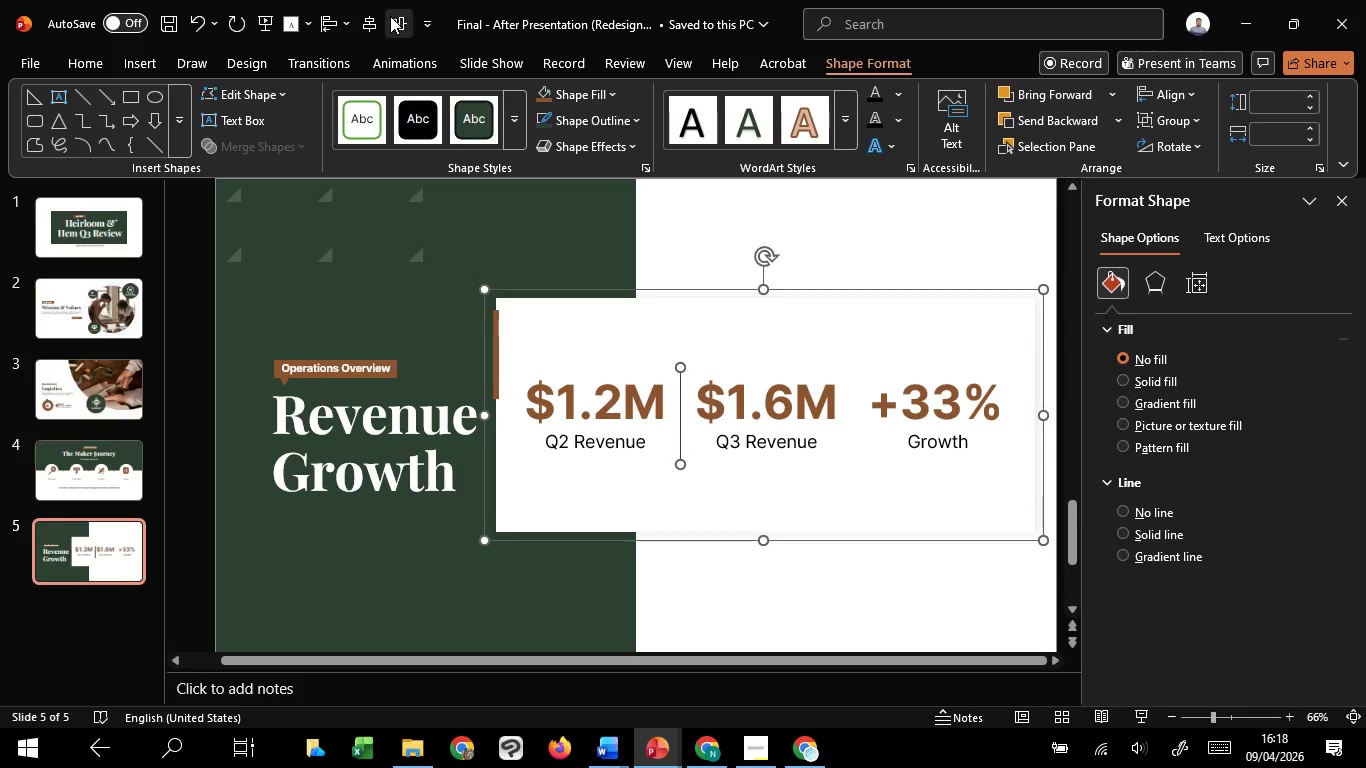 
hold_key(key=ShiftLeft, duration=0.44)
 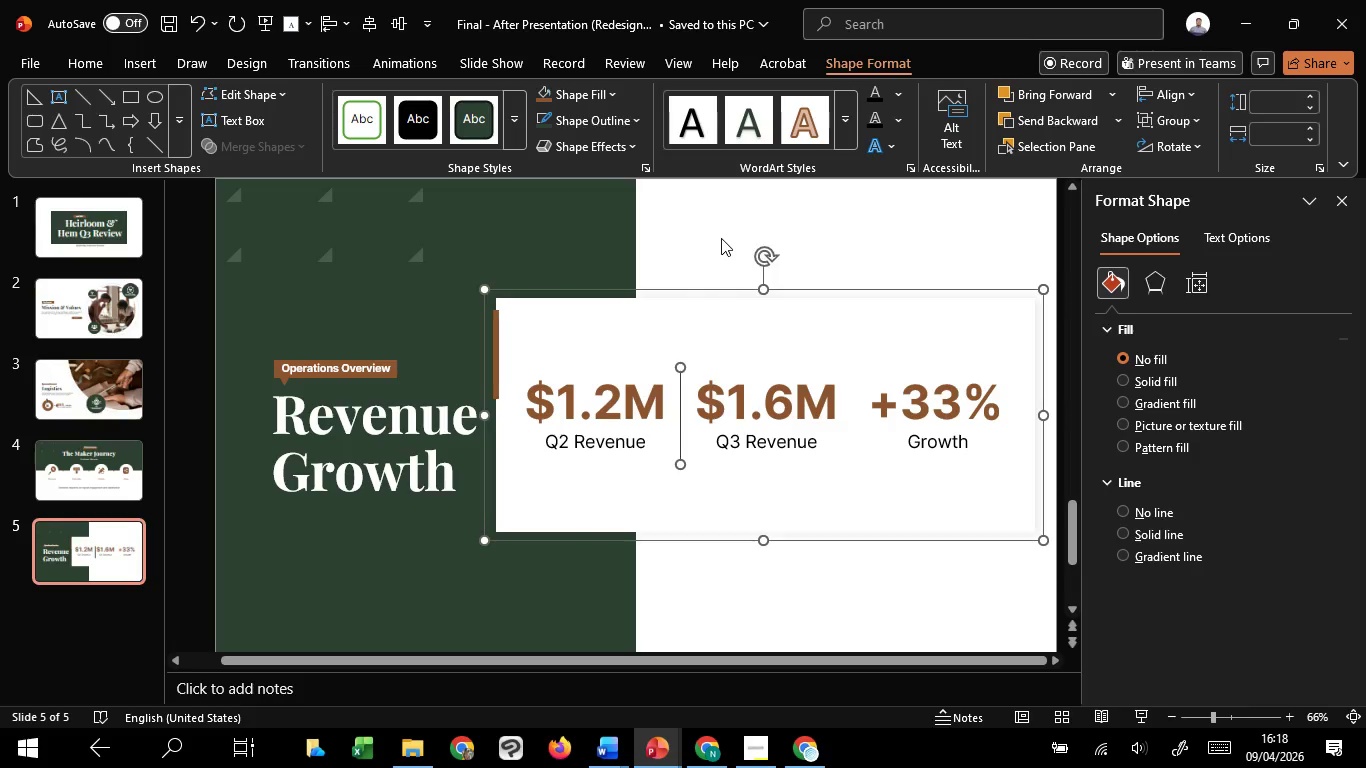 
left_click([721, 238])
 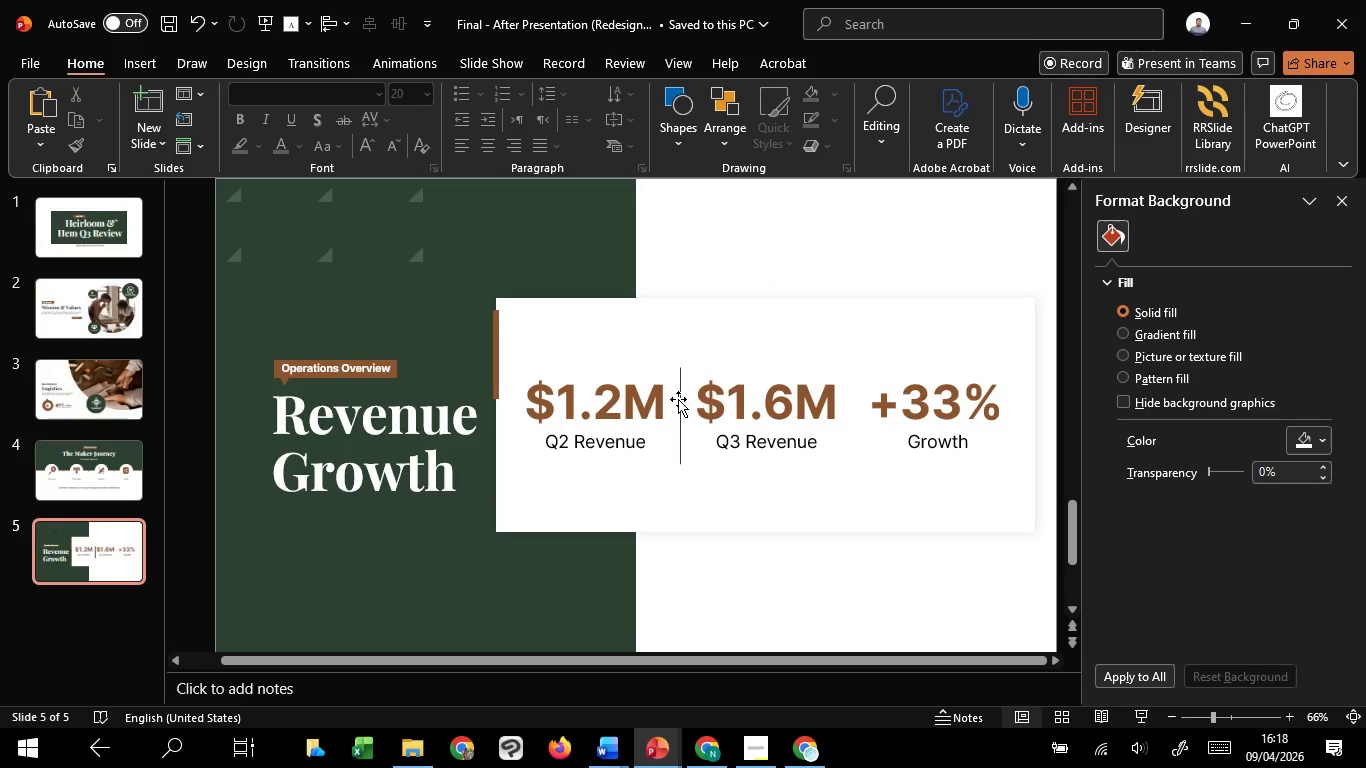 
left_click([678, 399])
 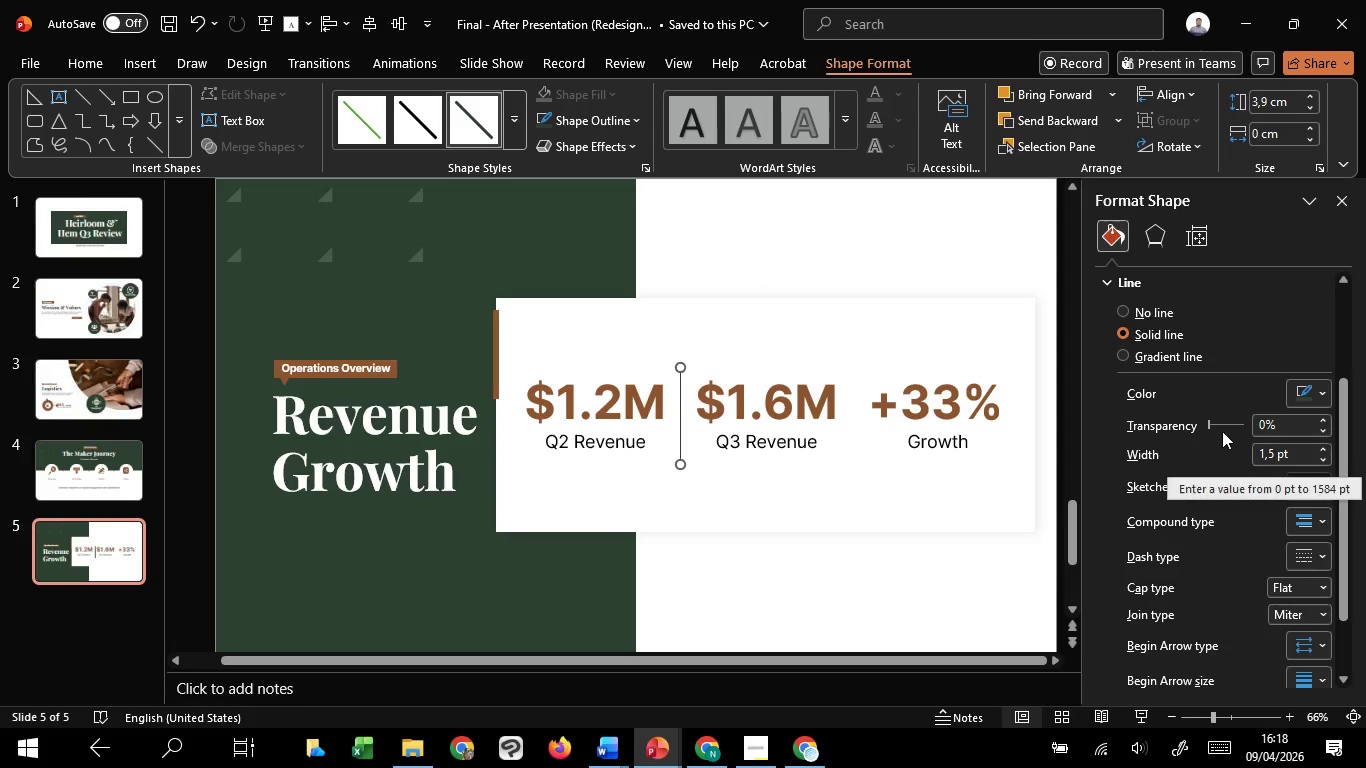 
left_click_drag(start_coordinate=[1213, 428], to_coordinate=[1235, 424])
 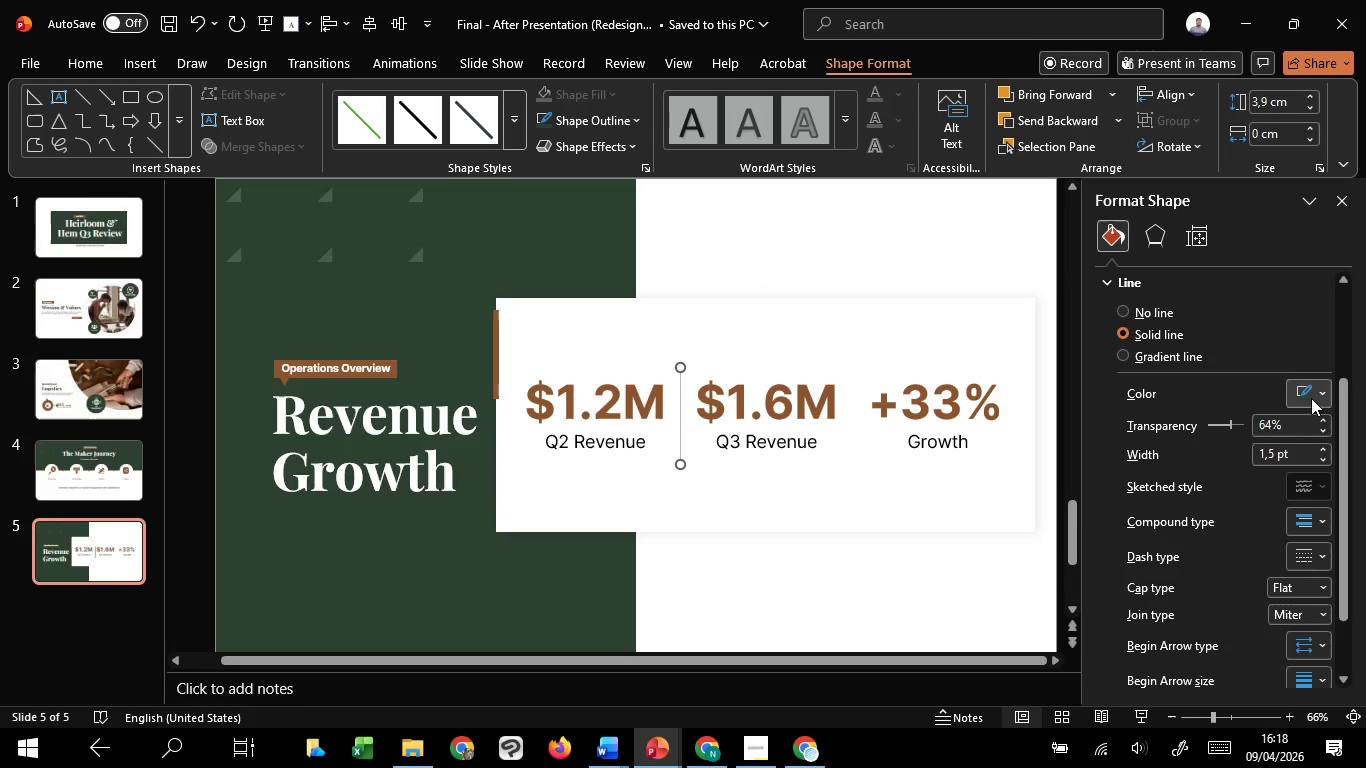 
left_click([1311, 398])
 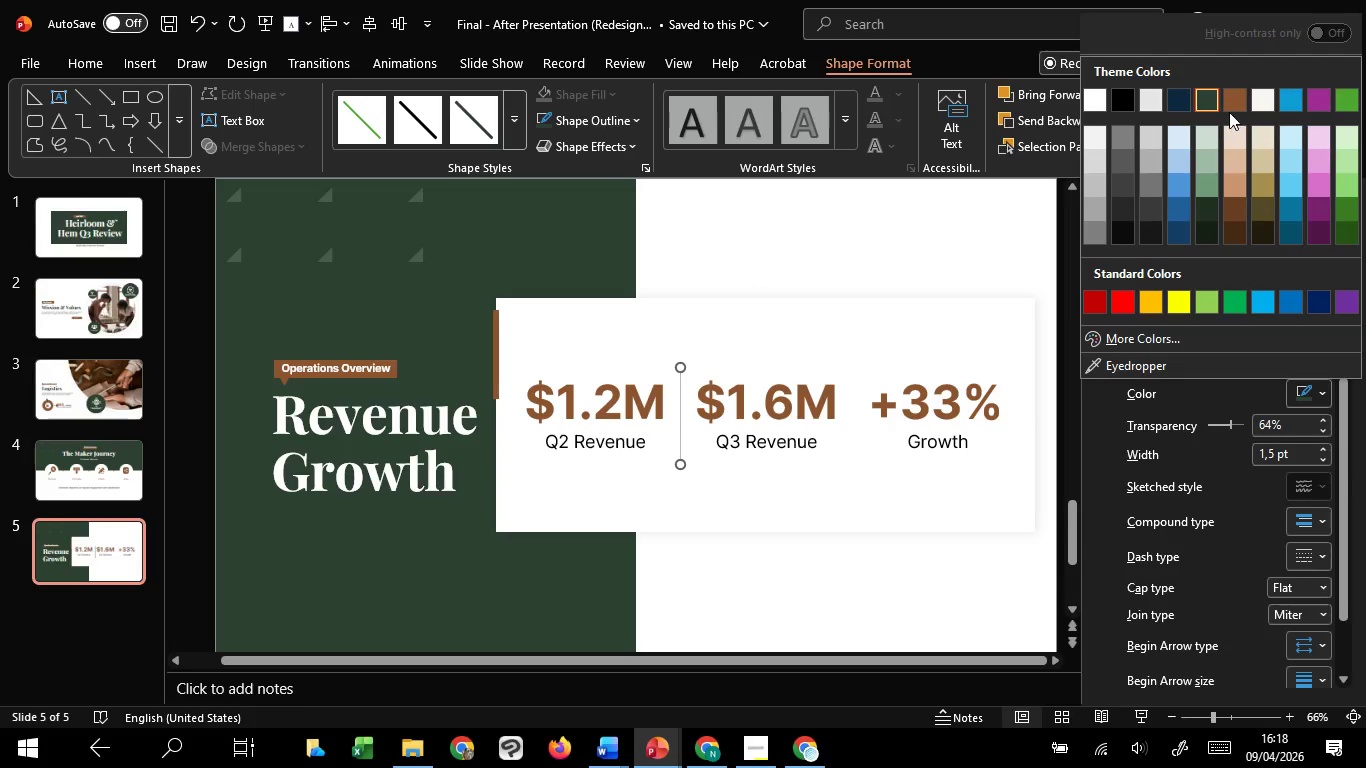 
left_click([1223, 95])
 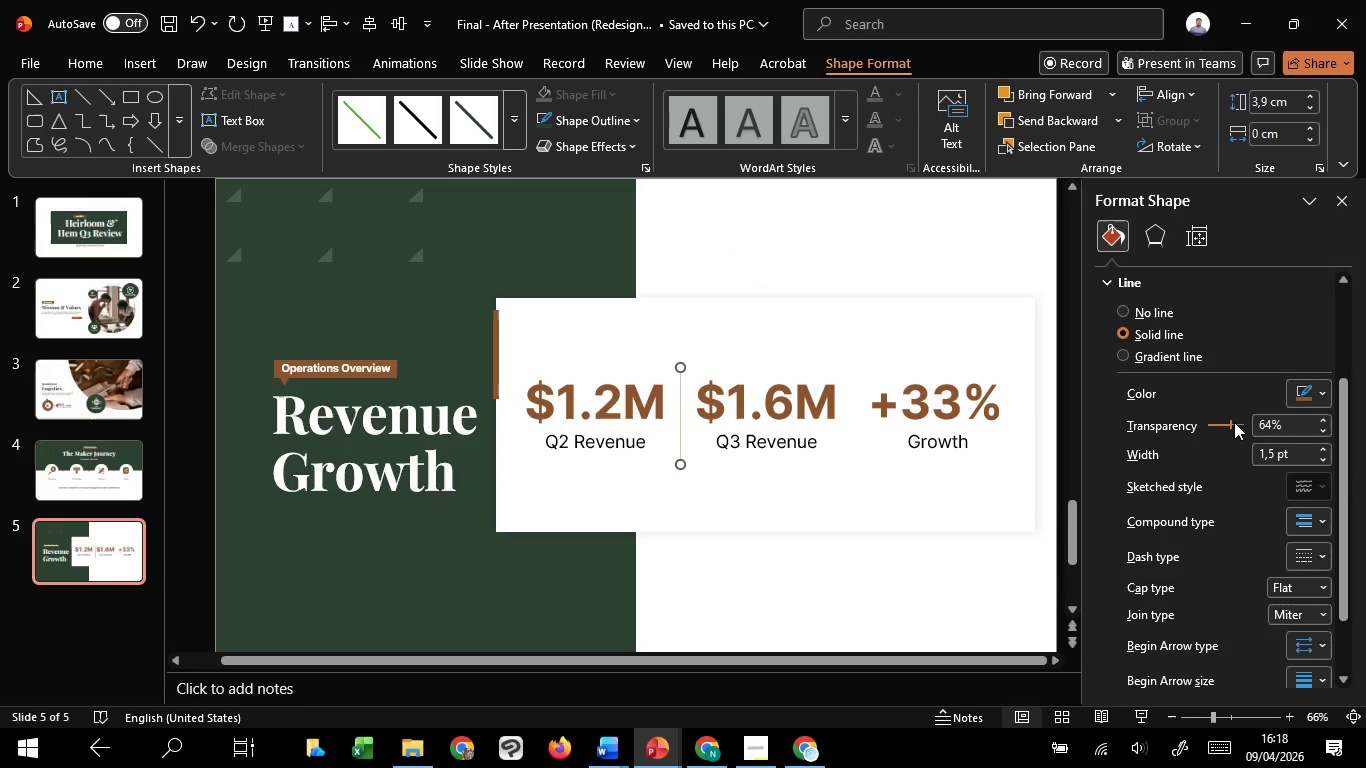 
left_click_drag(start_coordinate=[1234, 422], to_coordinate=[1240, 421])
 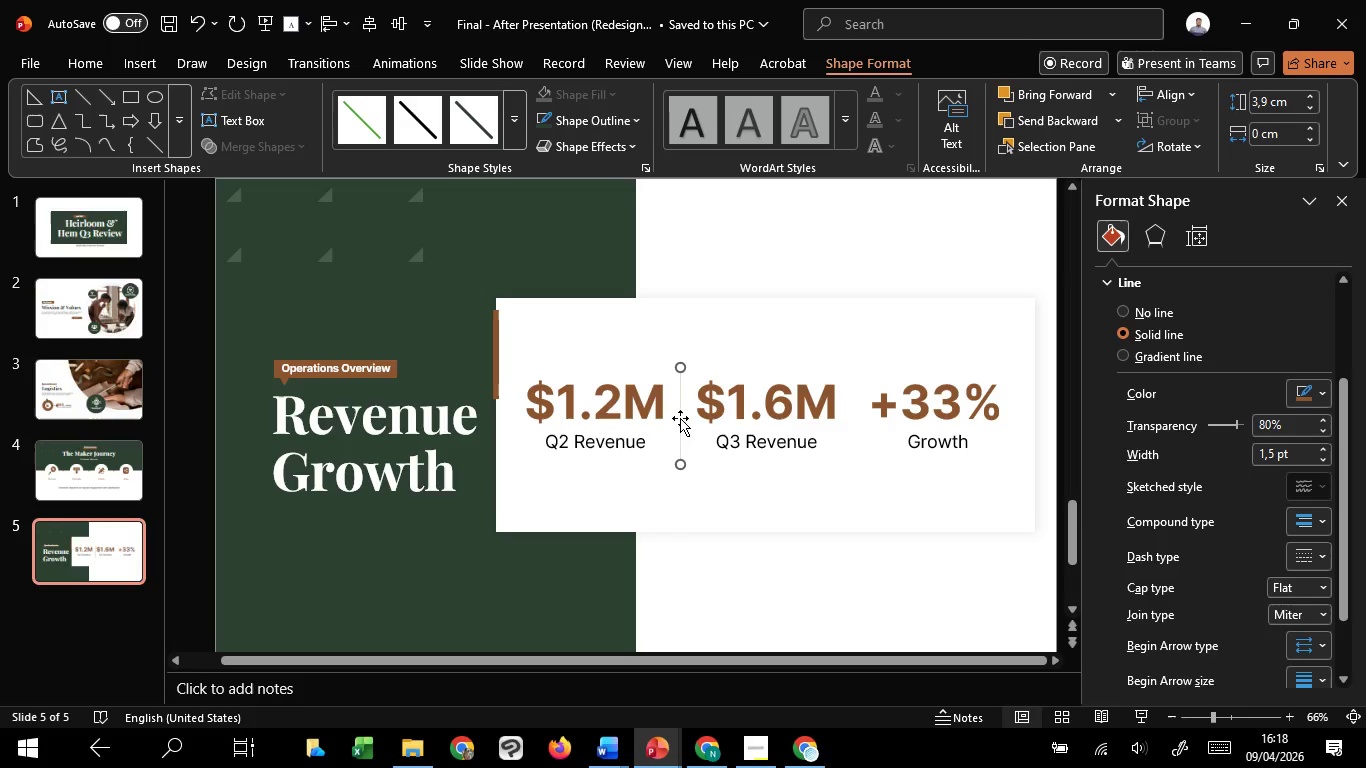 
hold_key(key=ControlLeft, duration=4.91)
hold_key(key=ShiftLeft, duration=4.64)
left_click_drag(start_coordinate=[680, 418], to_coordinate=[853, 428])
 